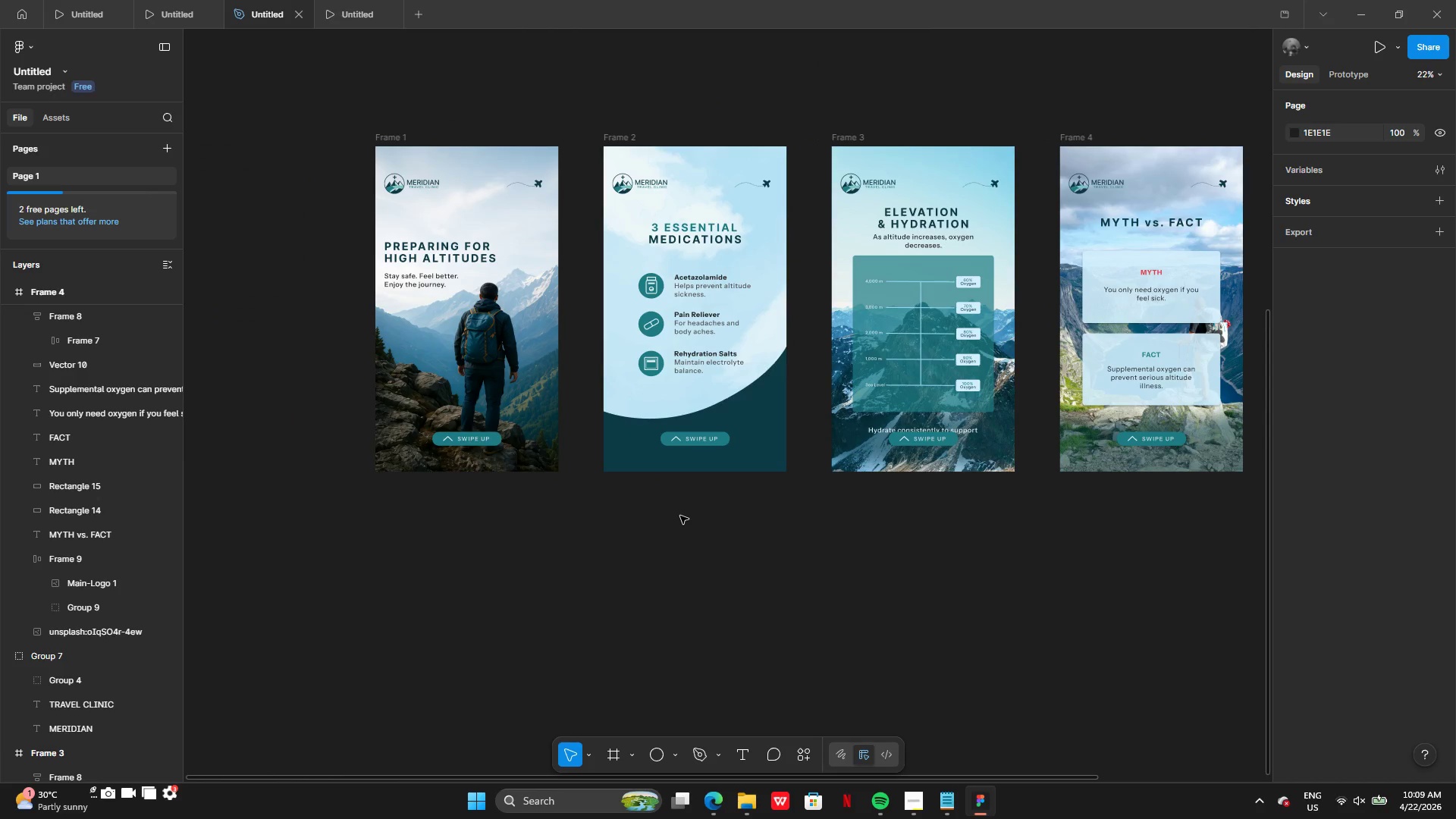 
left_click([651, 354])
 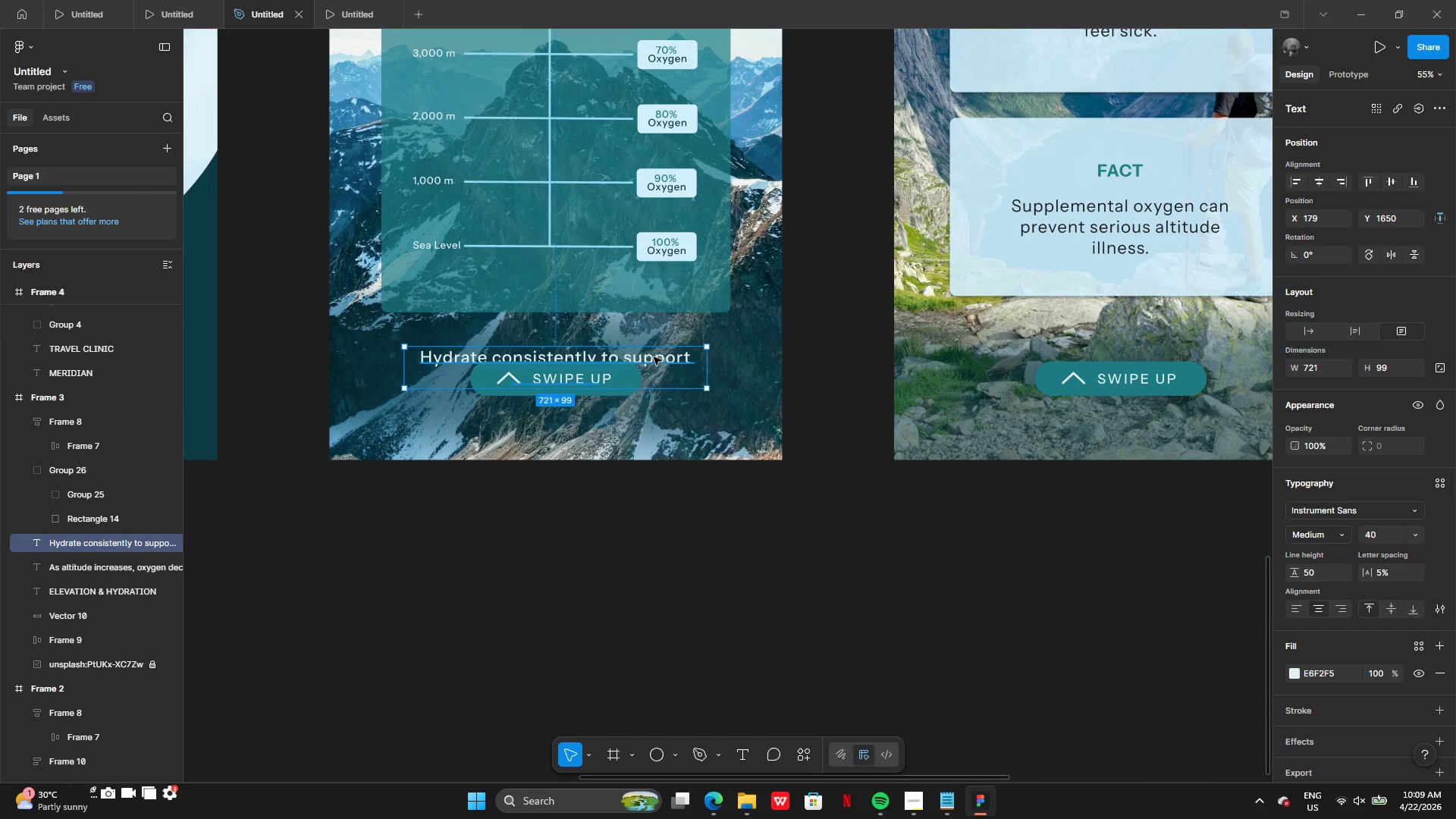 
left_click_drag(start_coordinate=[654, 357], to_coordinate=[654, 387])
 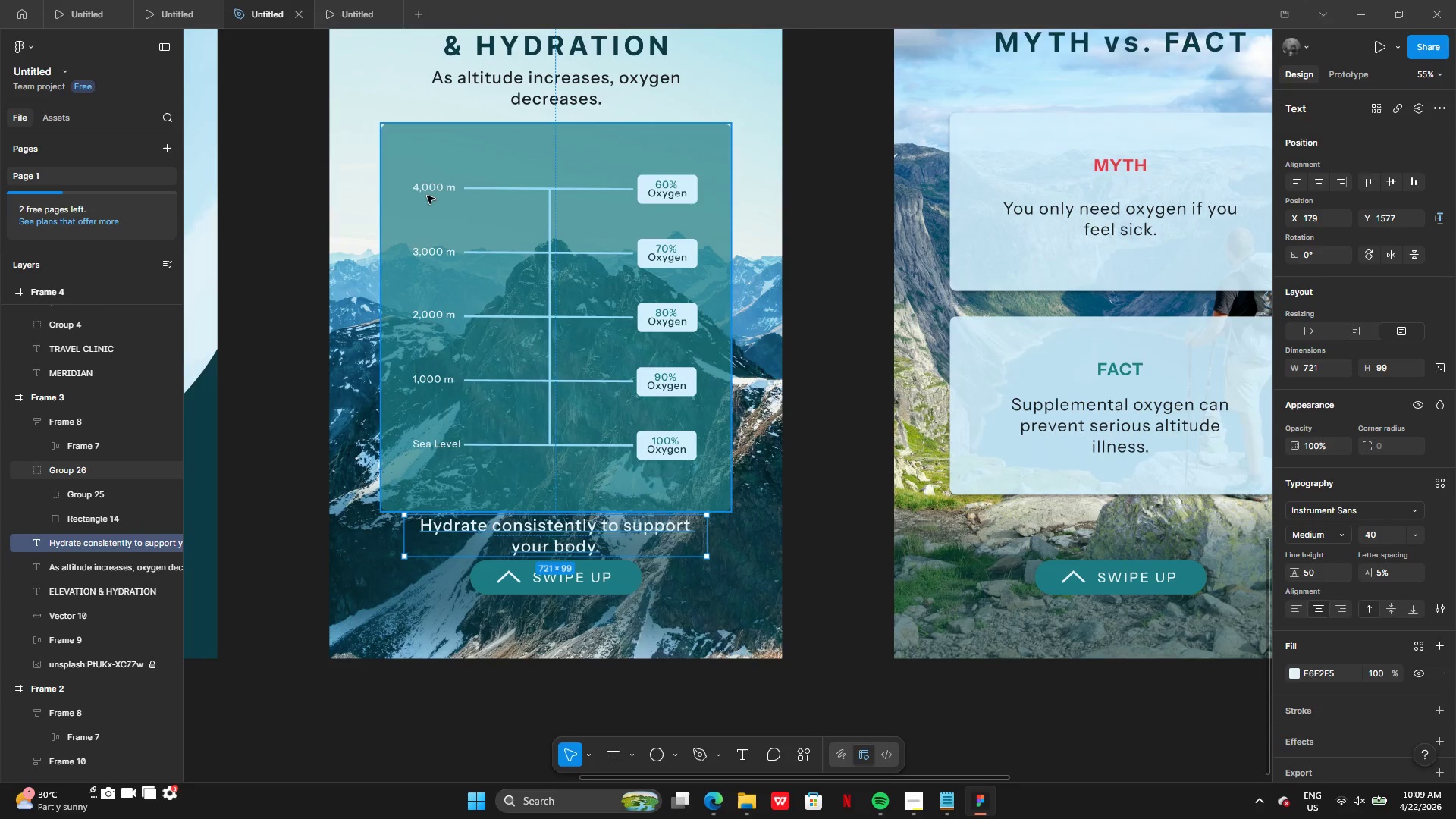 
double_click([425, 190])
 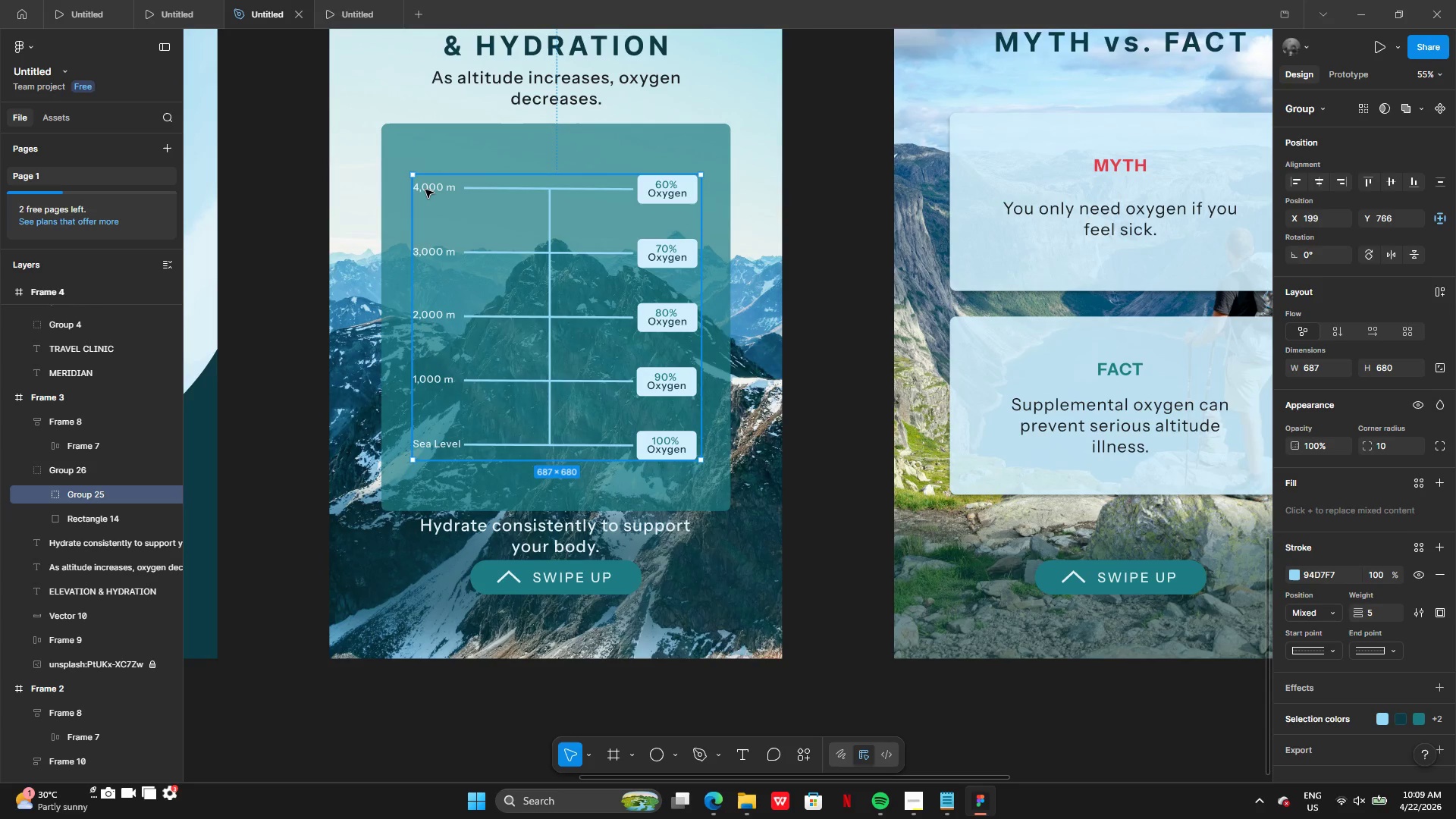 
double_click([425, 190])
 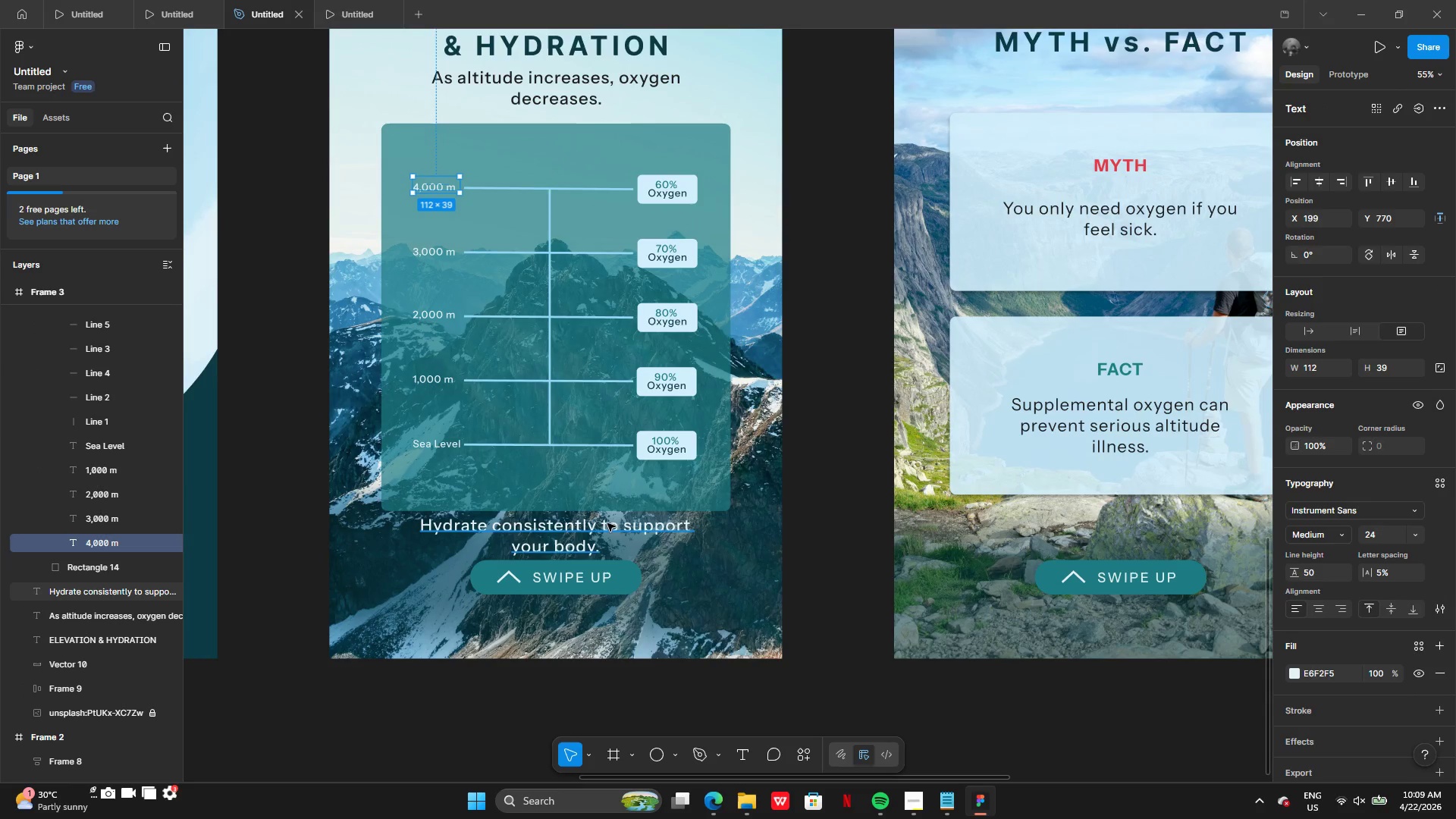 
left_click([607, 539])
 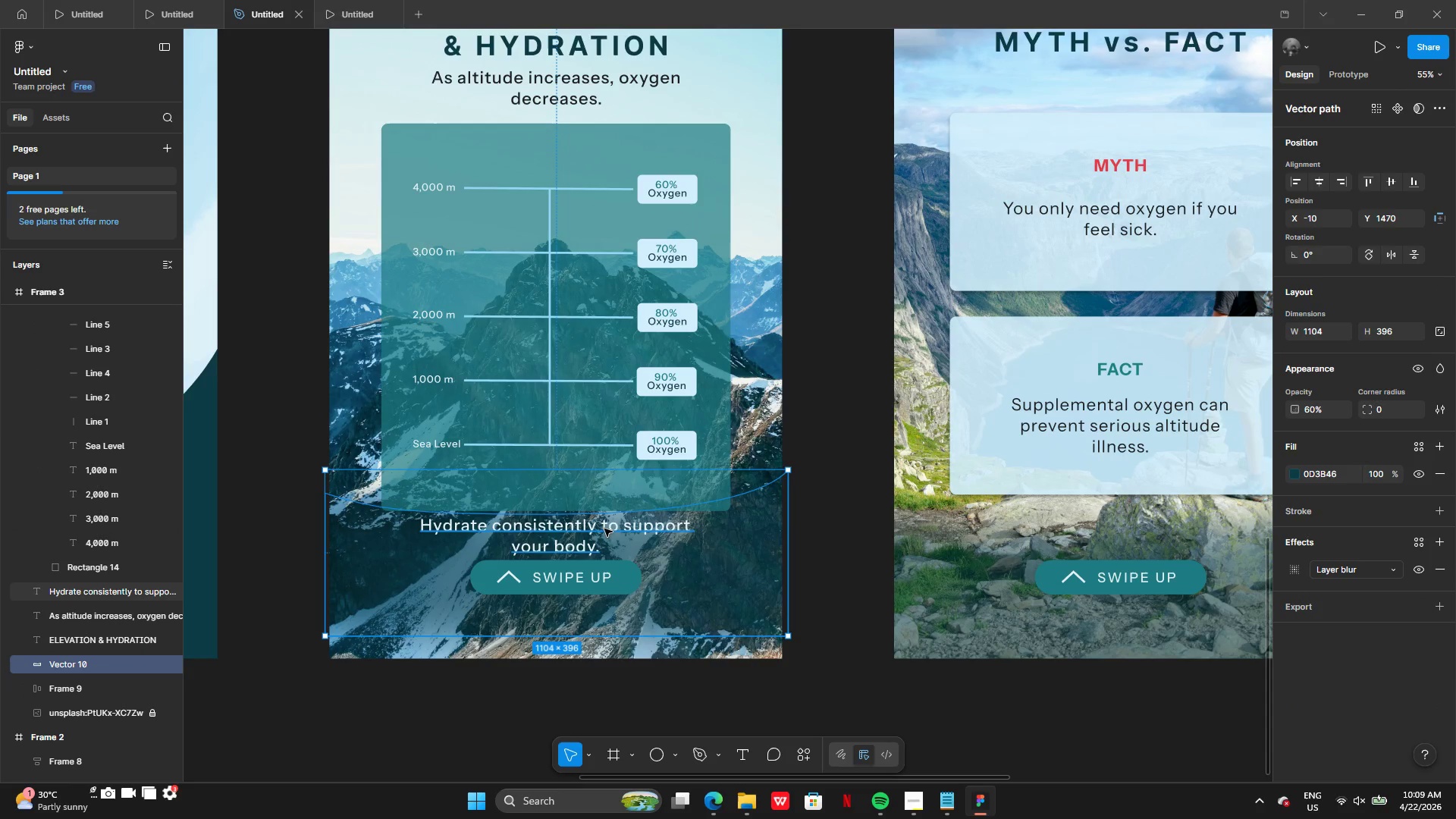 
left_click([604, 526])
 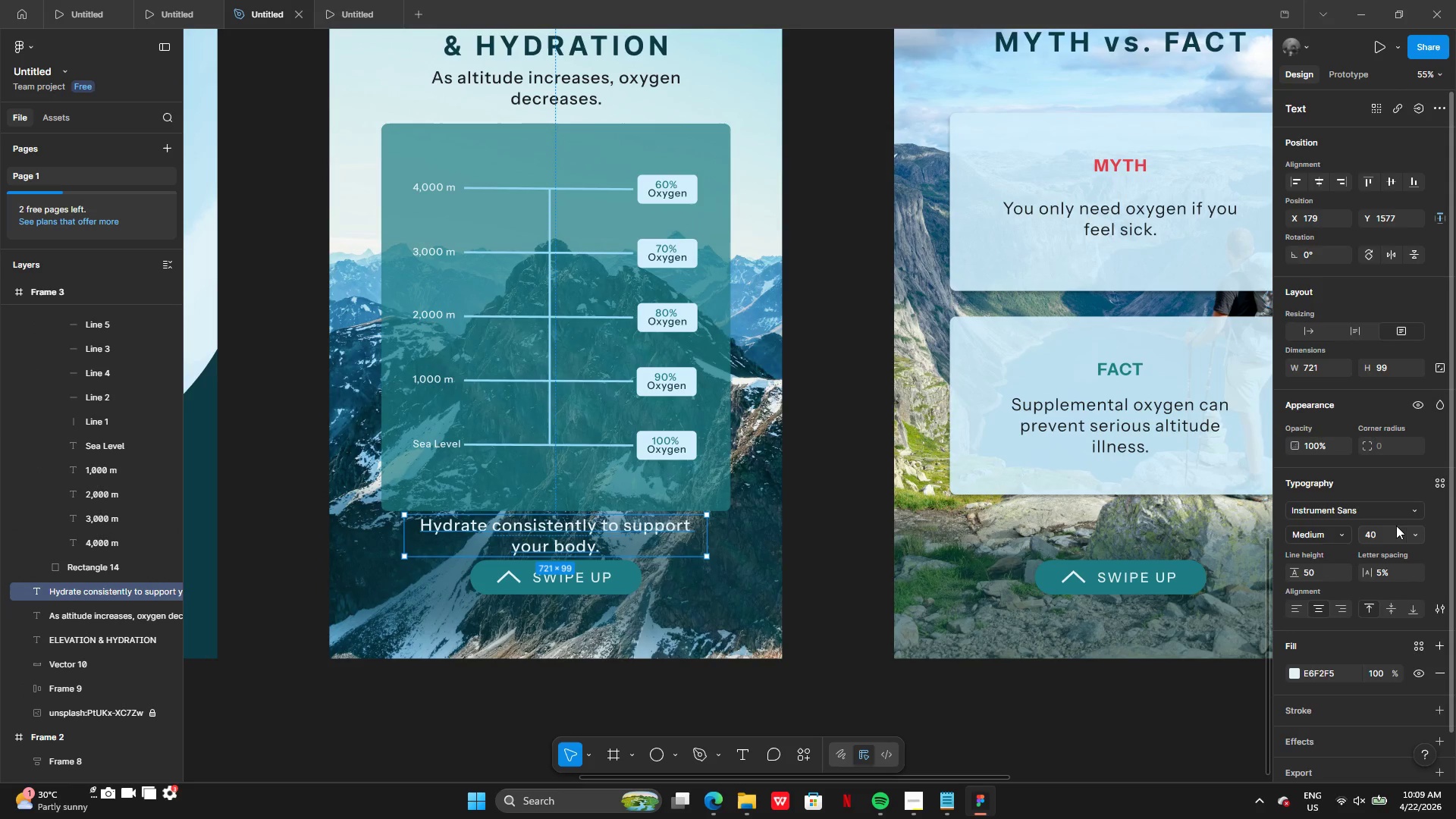 
left_click([1414, 535])
 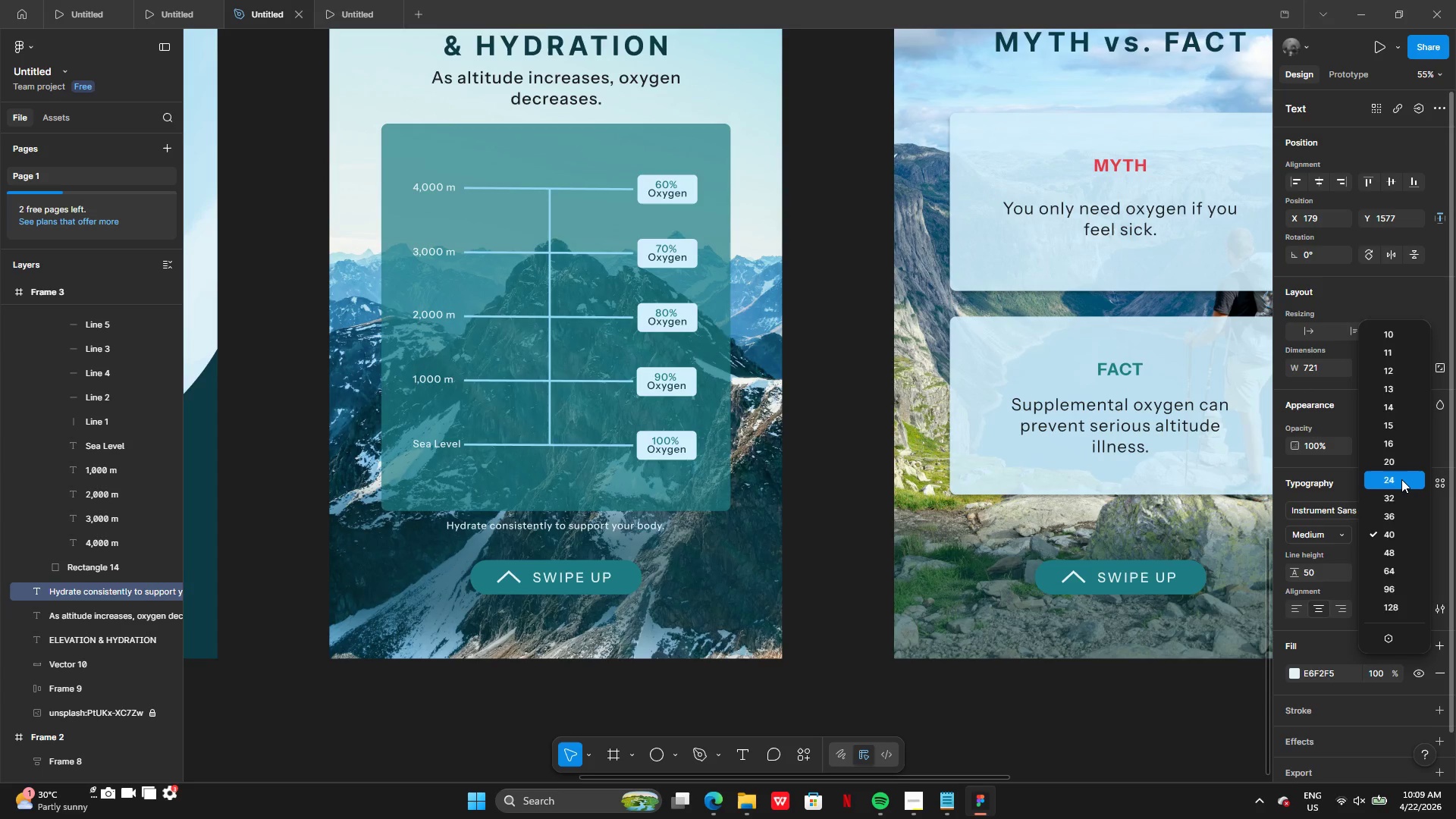 
left_click([1401, 479])
 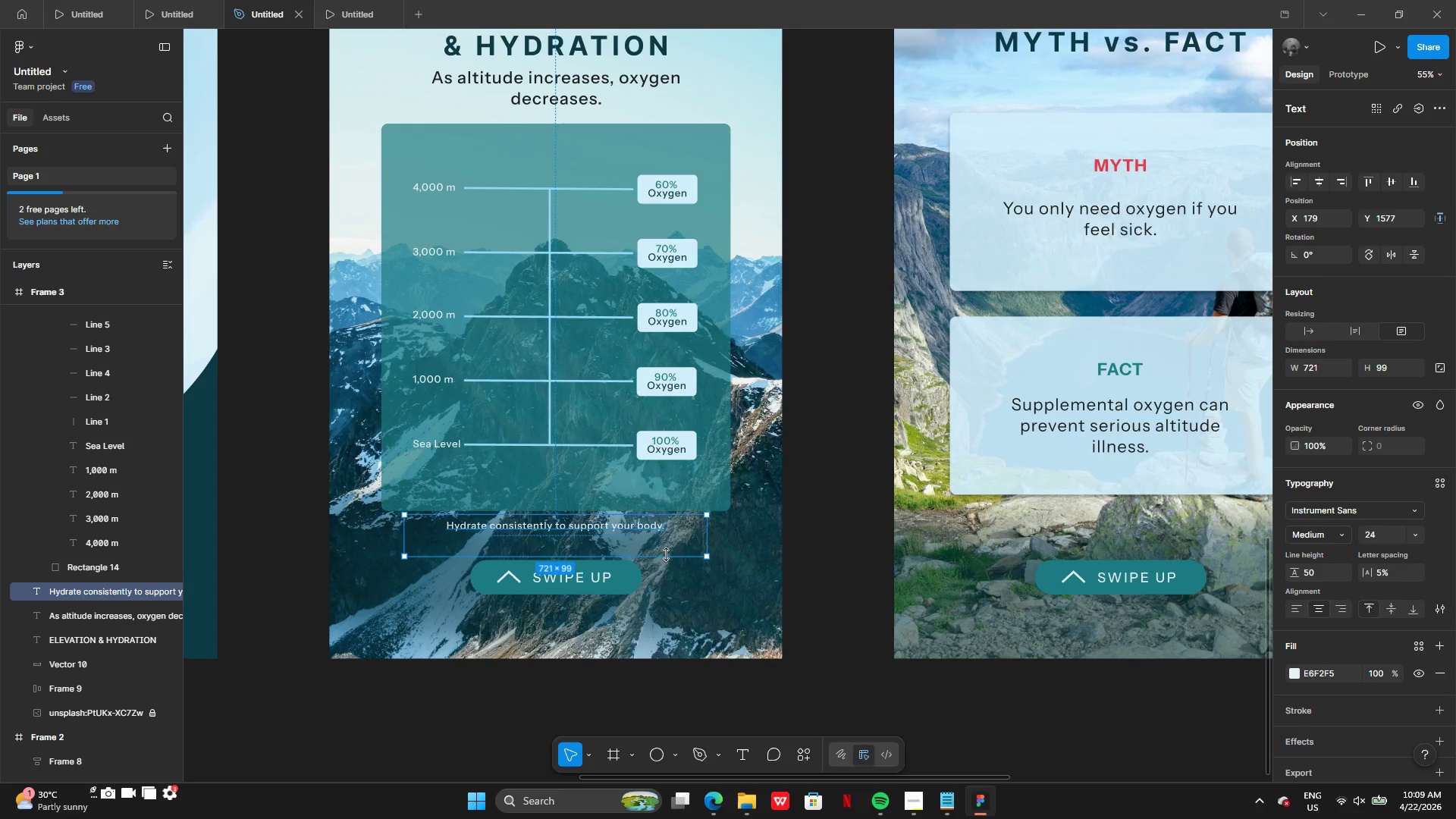 
left_click_drag(start_coordinate=[666, 554], to_coordinate=[664, 538])
 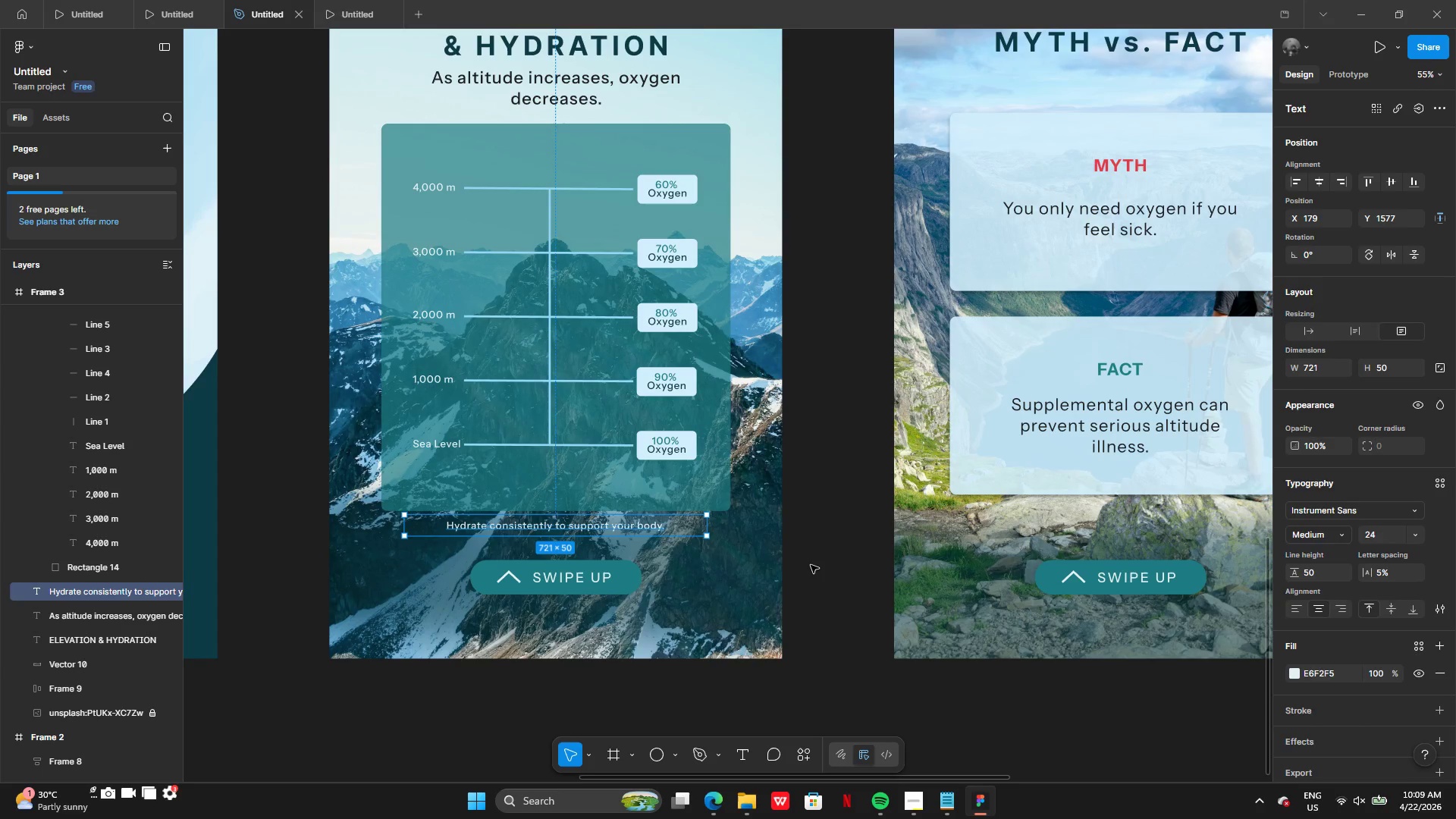 
left_click([811, 565])
 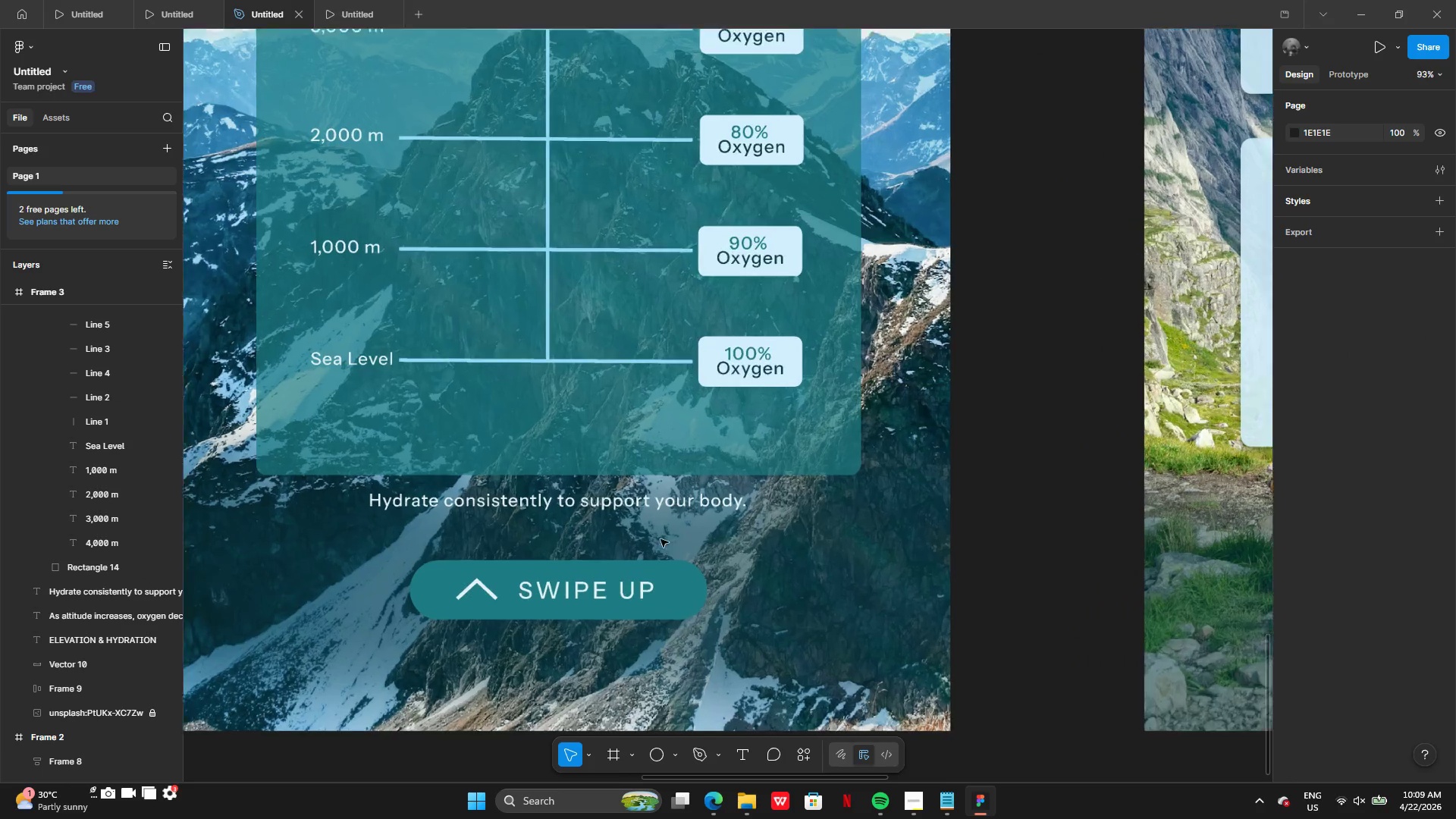 
left_click([647, 508])
 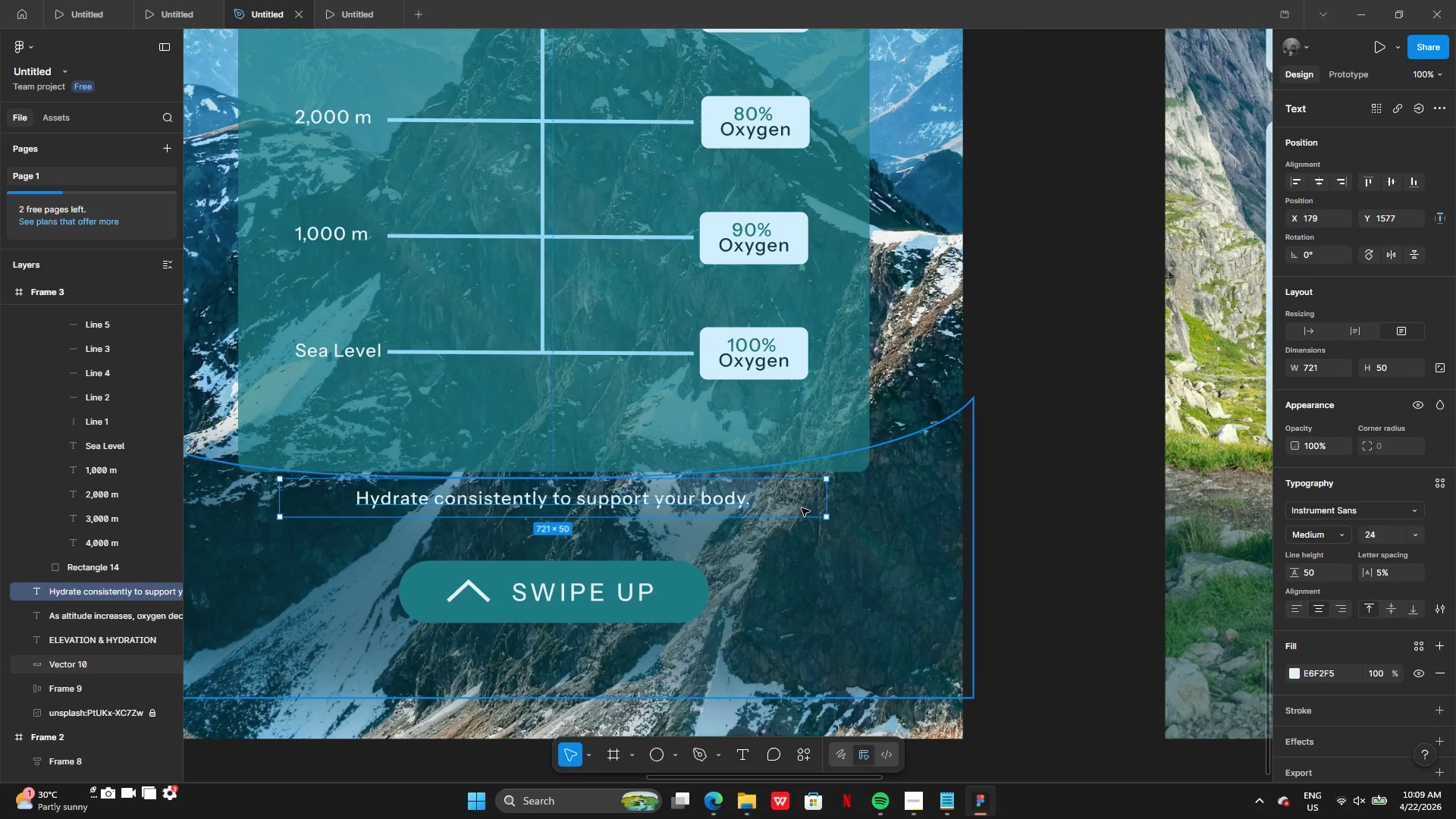 
left_click_drag(start_coordinate=[829, 504], to_coordinate=[674, 507])
 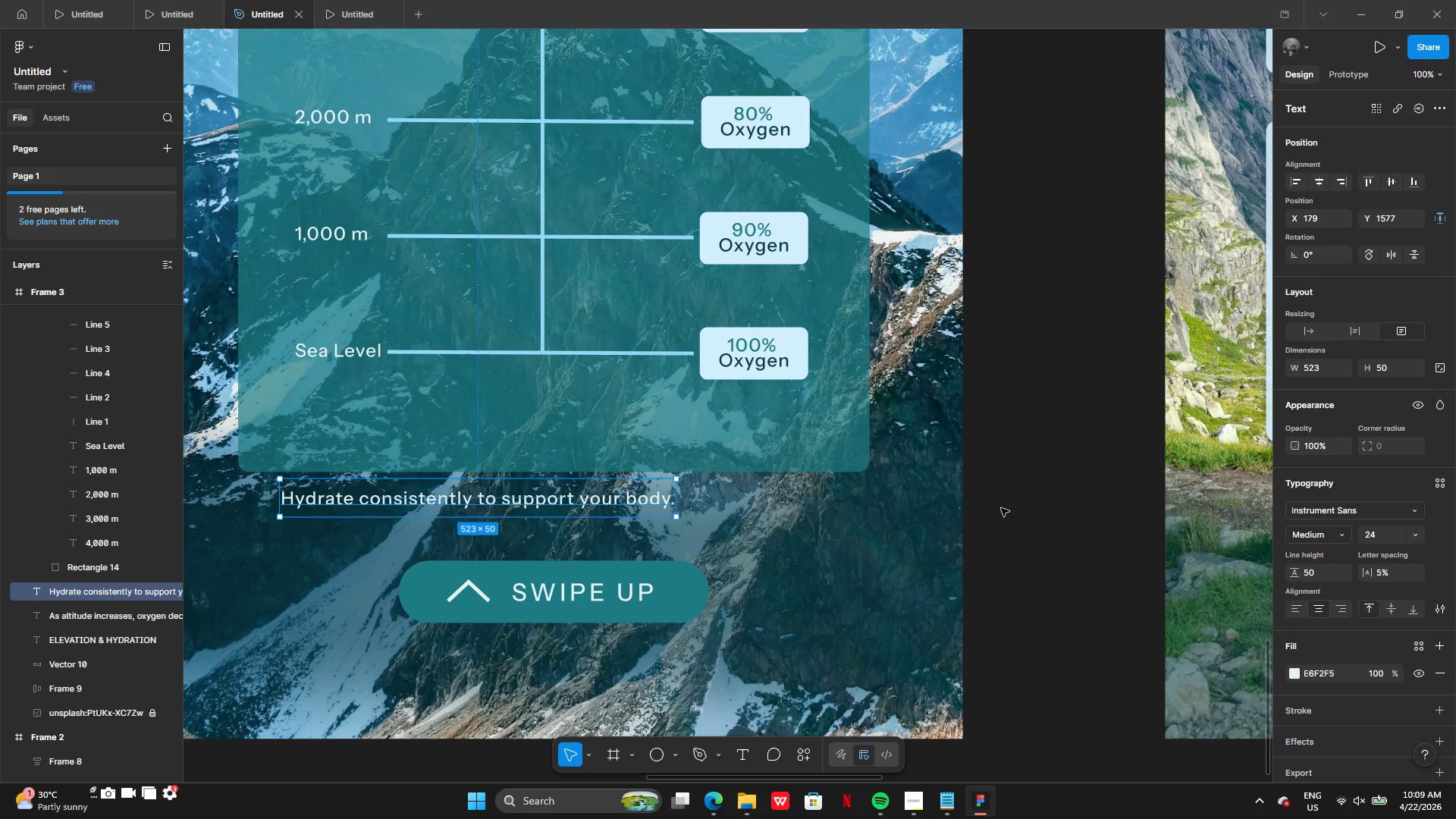 
left_click([1012, 507])
 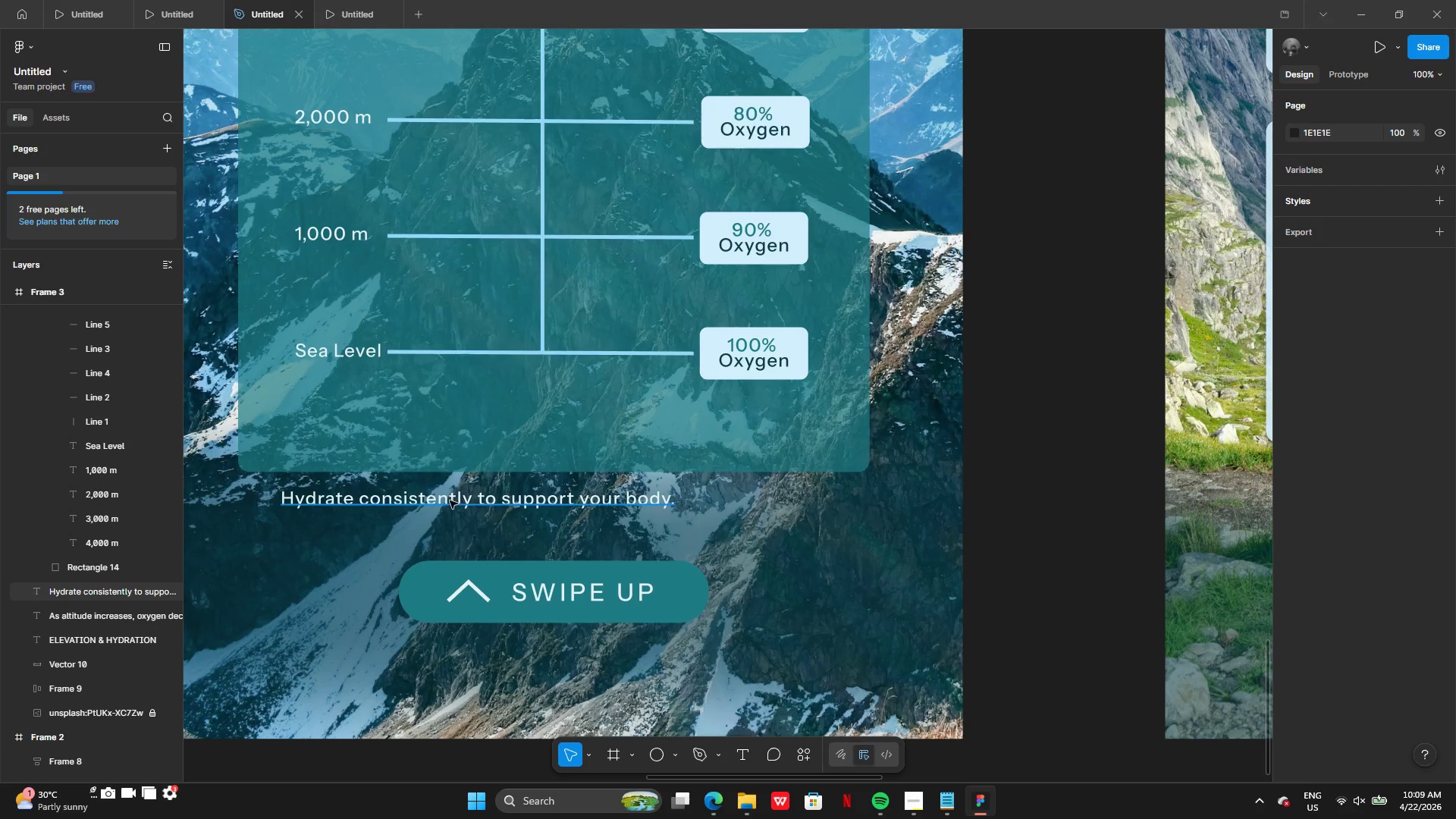 
left_click([450, 499])
 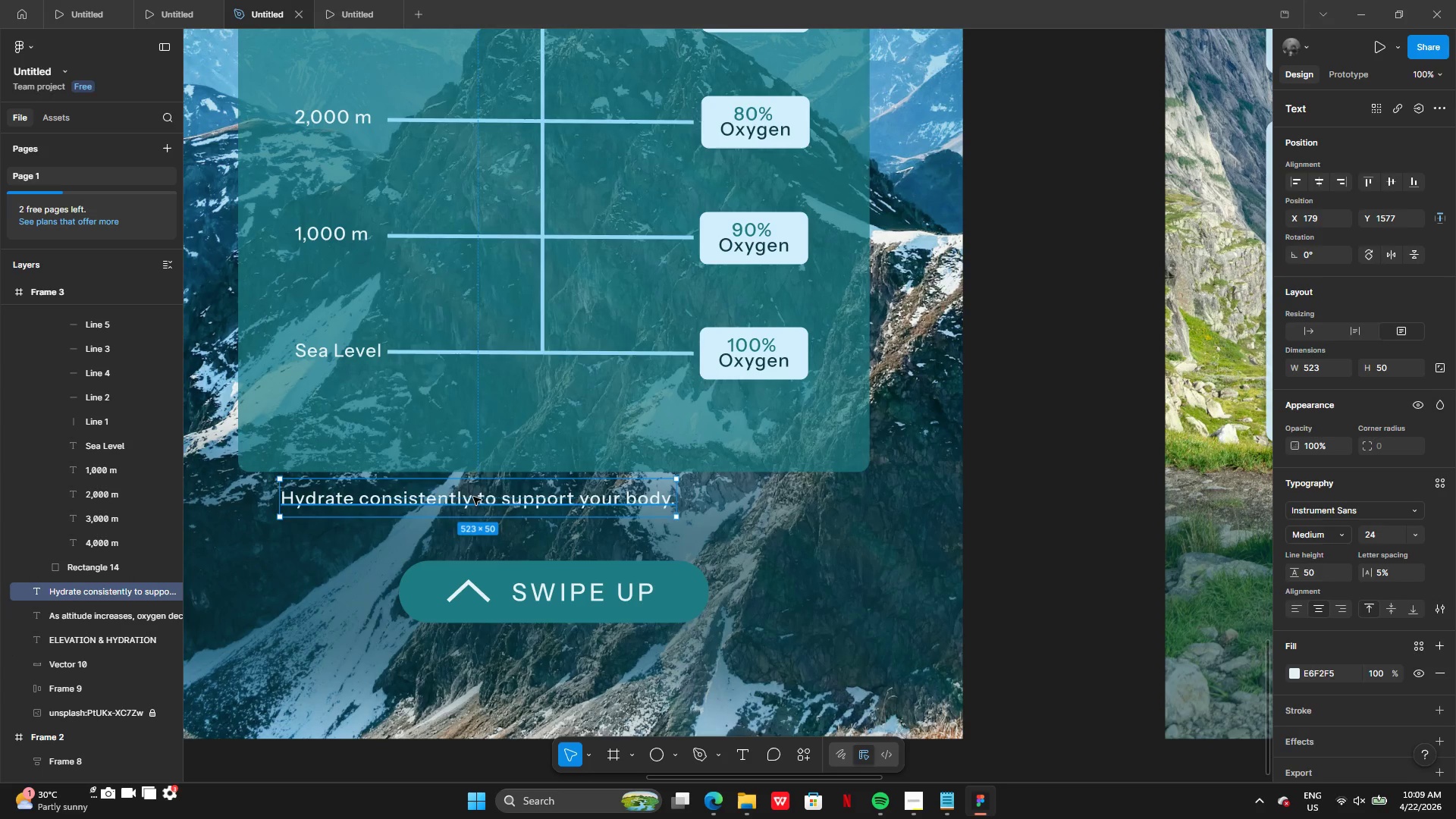 
left_click_drag(start_coordinate=[473, 497], to_coordinate=[532, 430])
 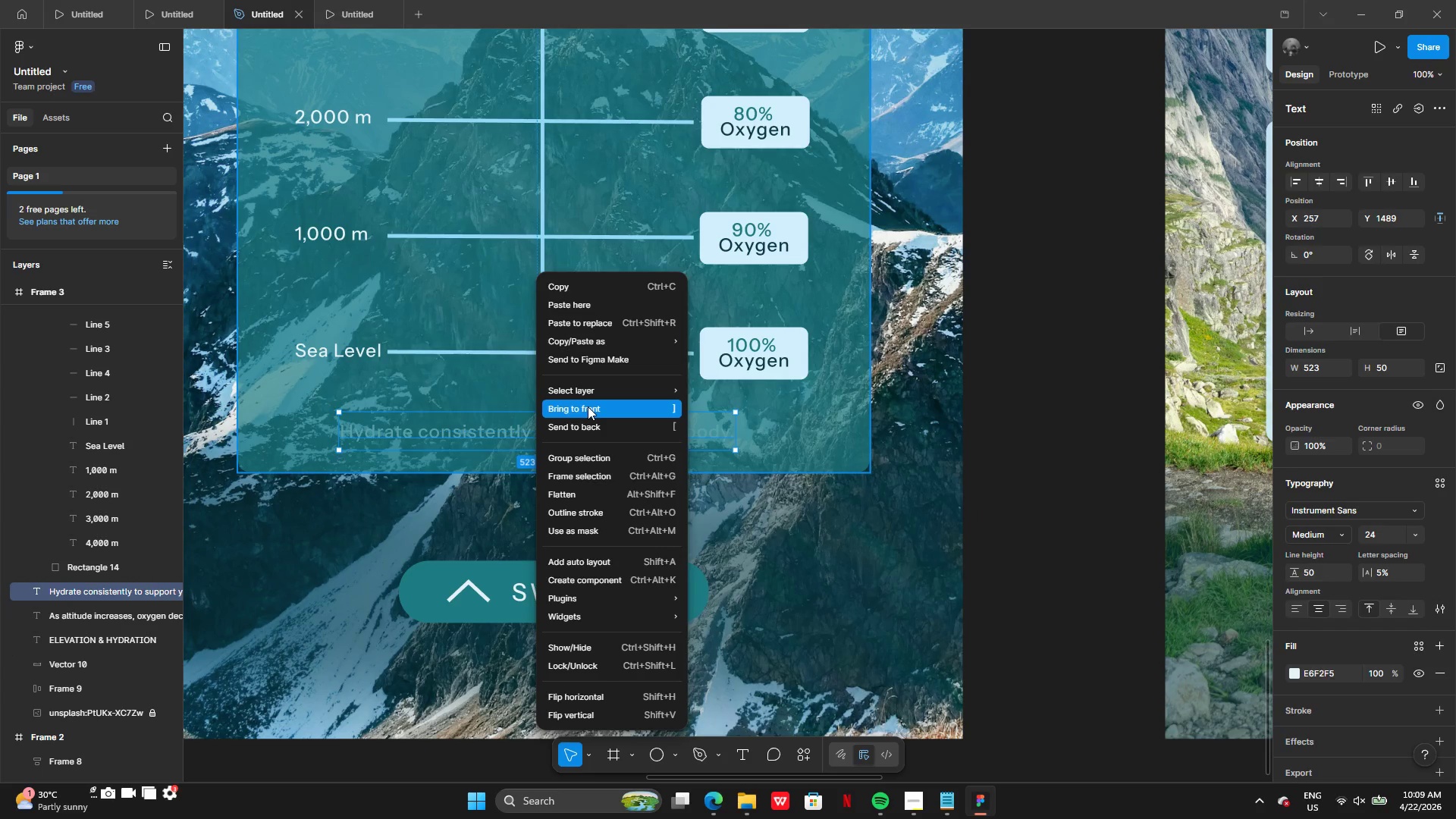 
left_click([588, 406])
 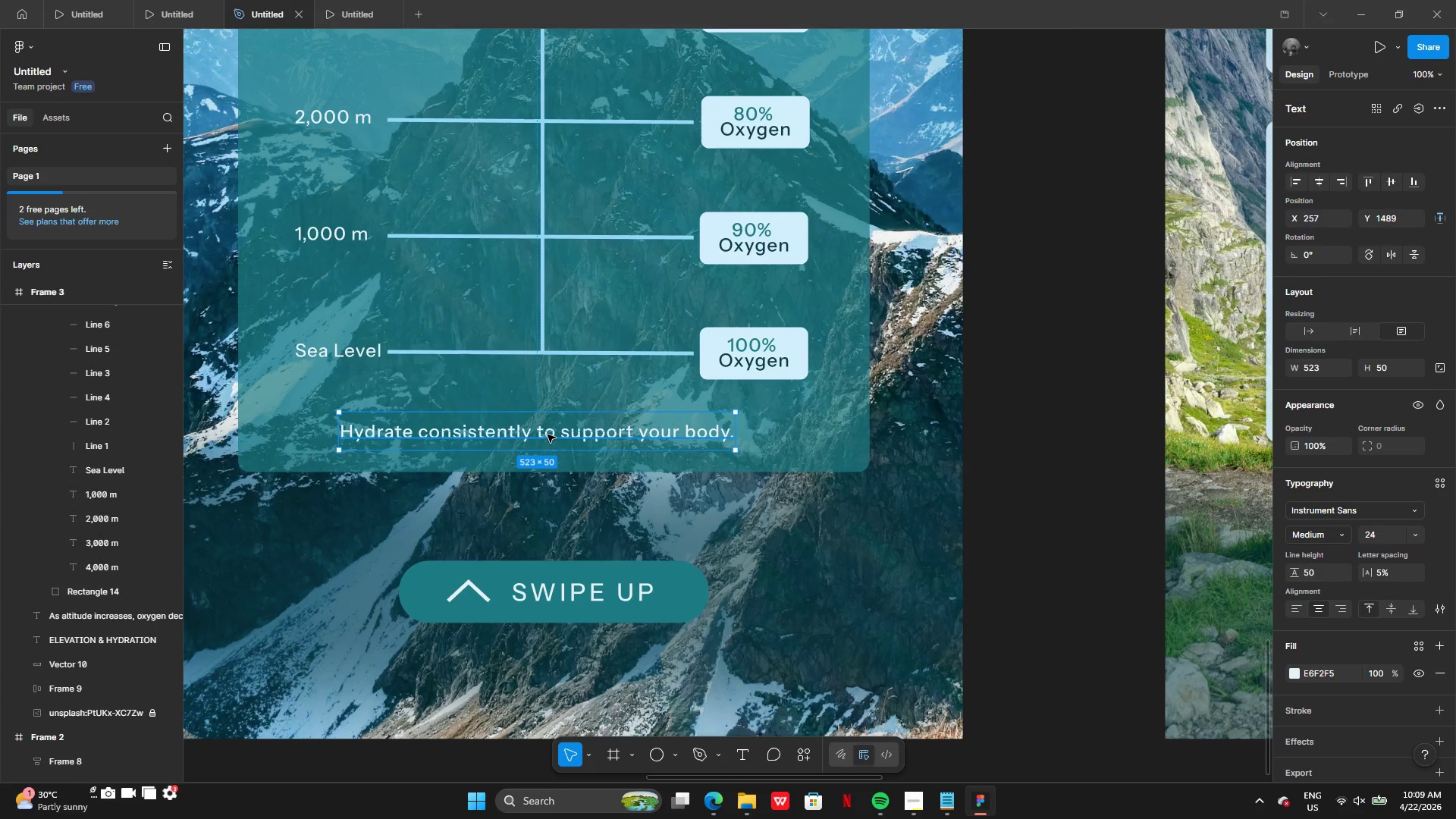 
left_click_drag(start_coordinate=[548, 435], to_coordinate=[554, 422])
 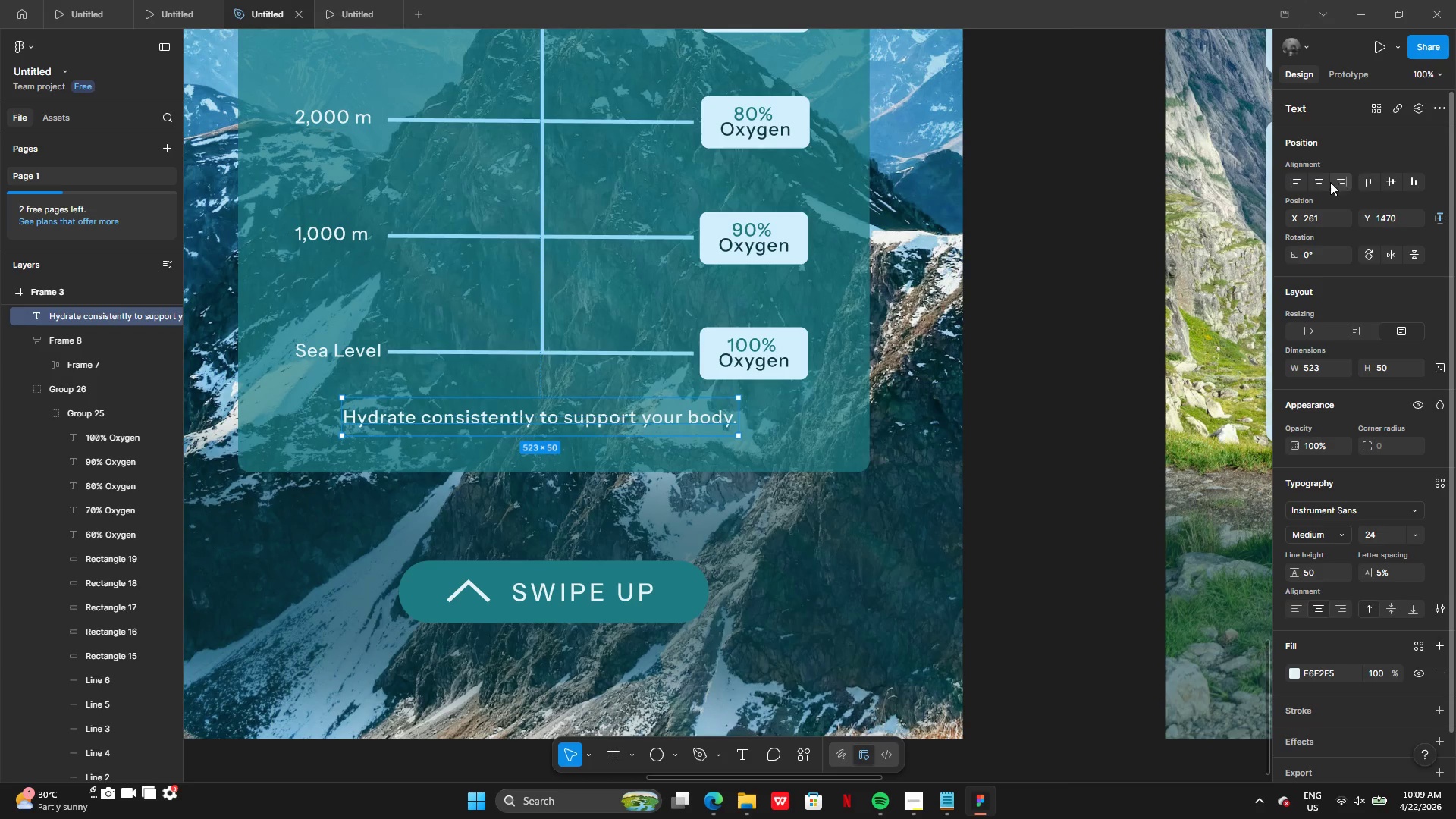 
left_click([1325, 181])
 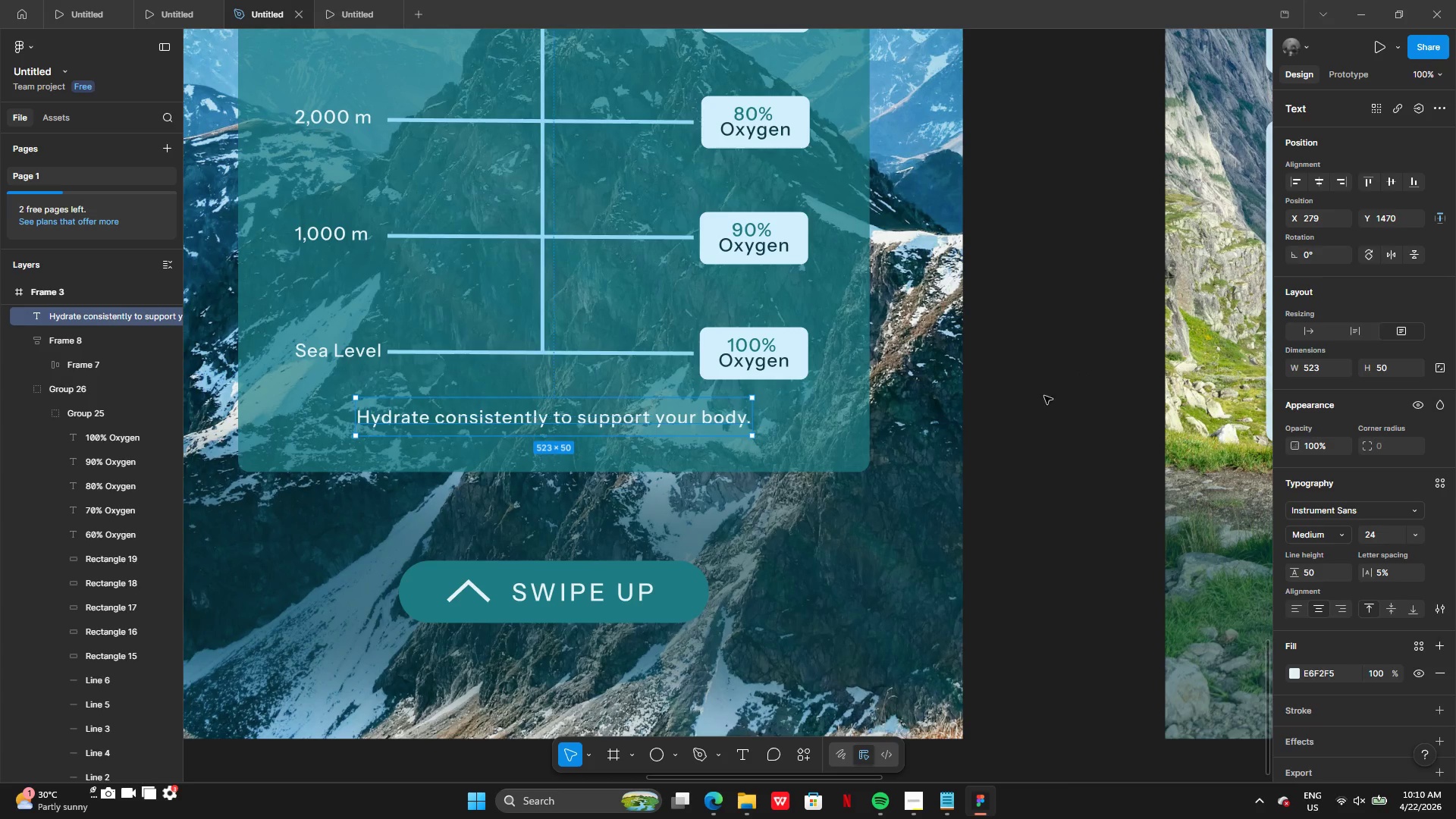 
left_click([1022, 410])
 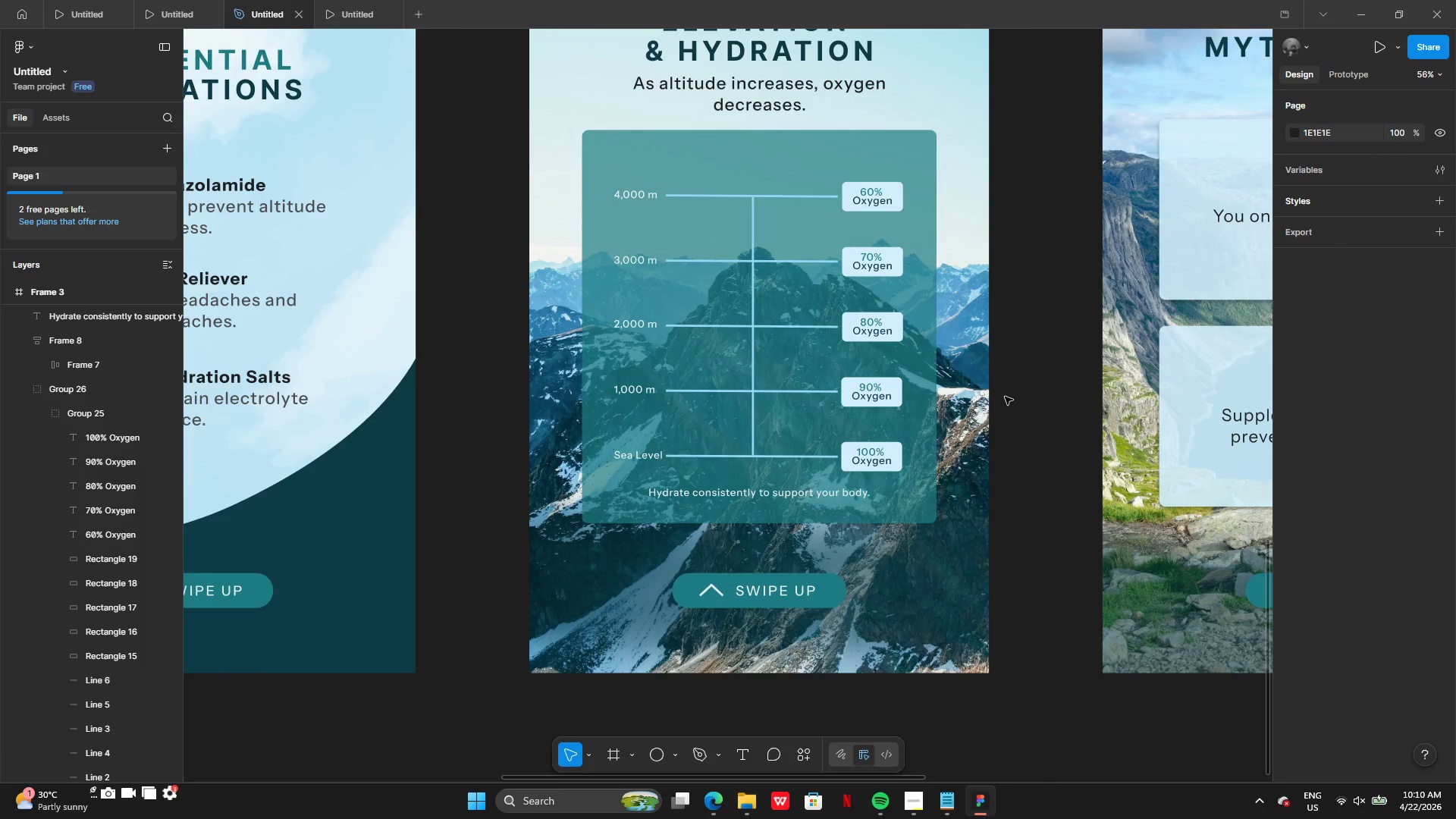 
double_click([750, 309])
 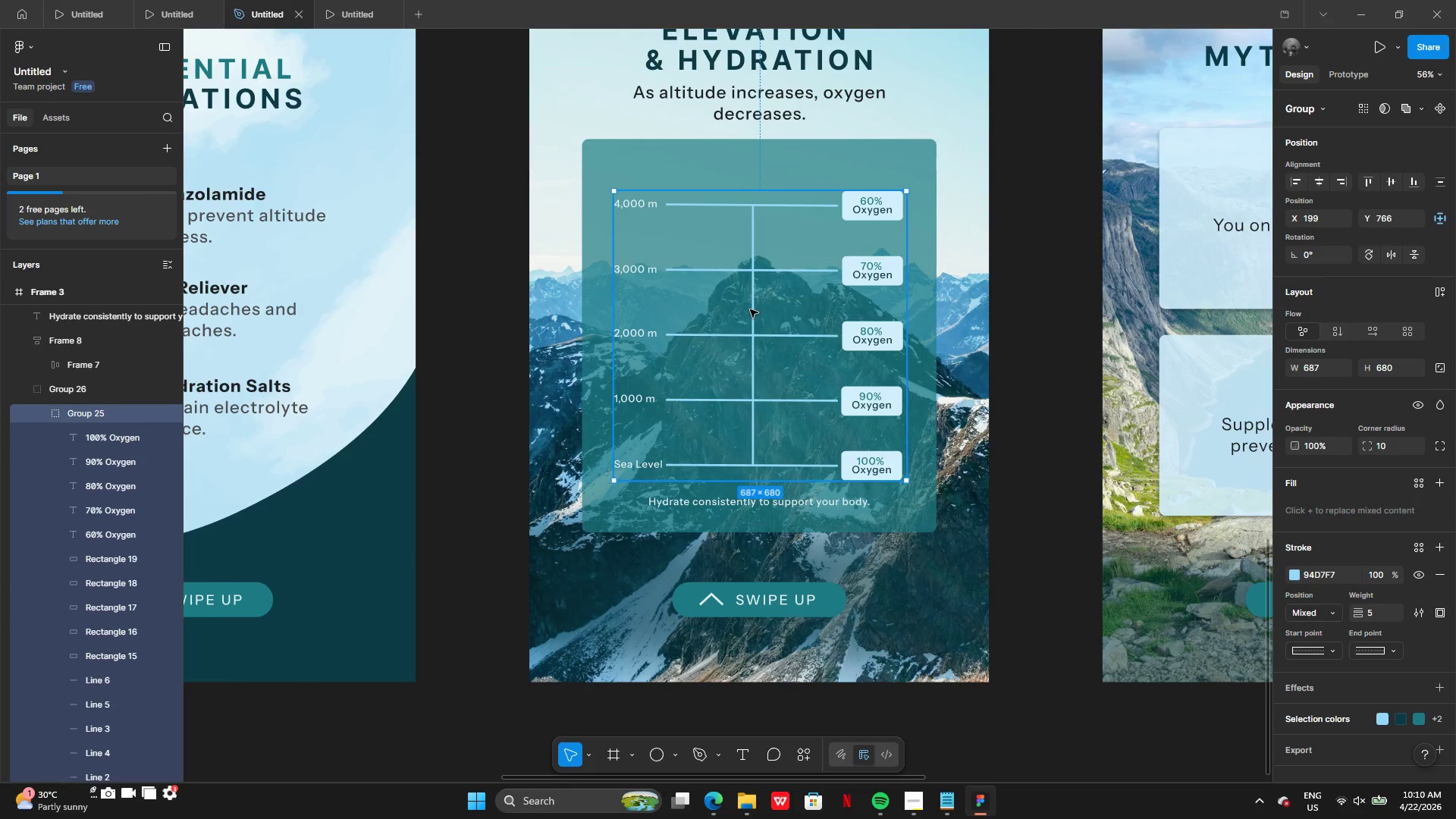 
left_click_drag(start_coordinate=[750, 309], to_coordinate=[753, 293])
 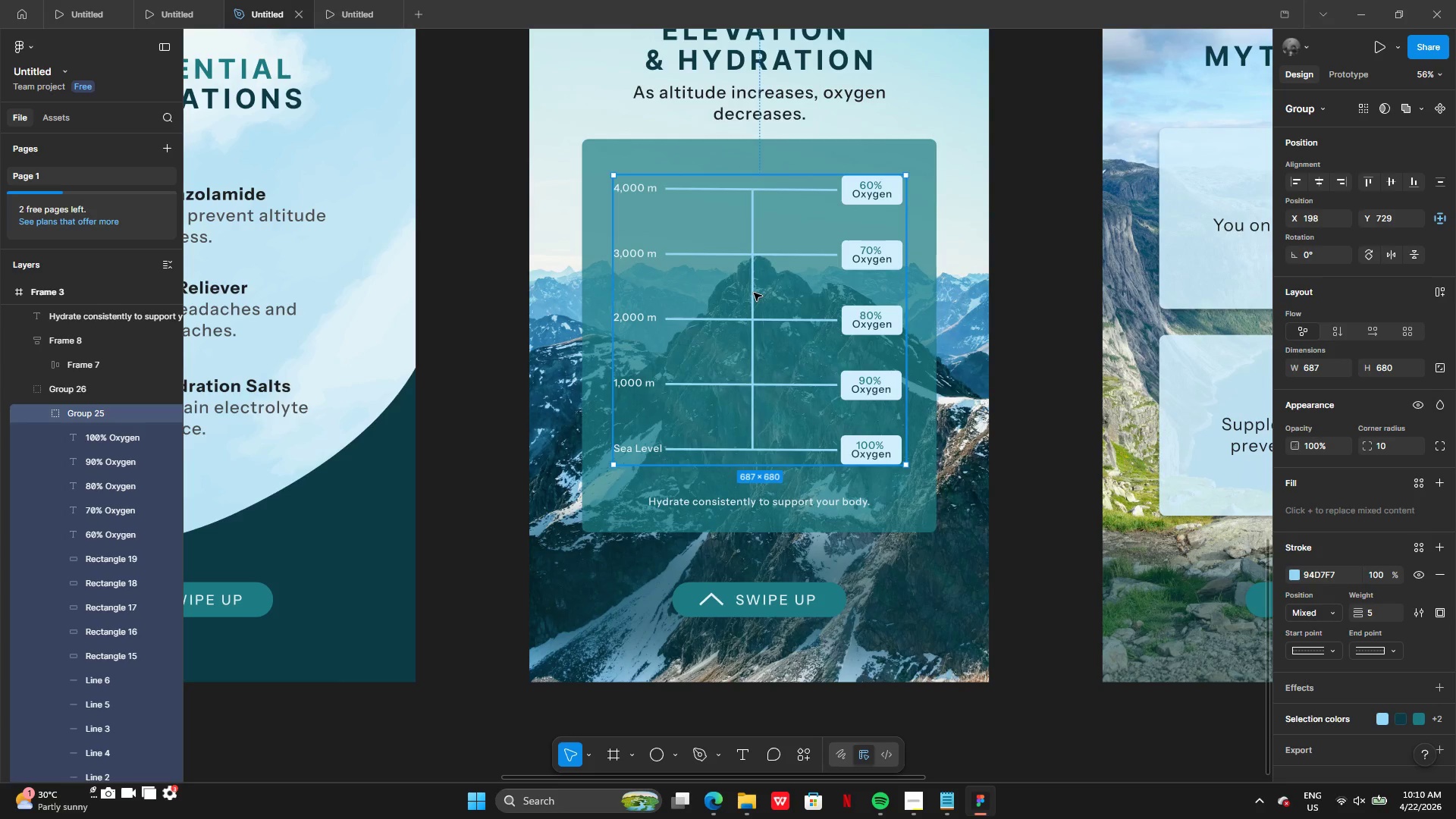 
left_click([754, 293])
 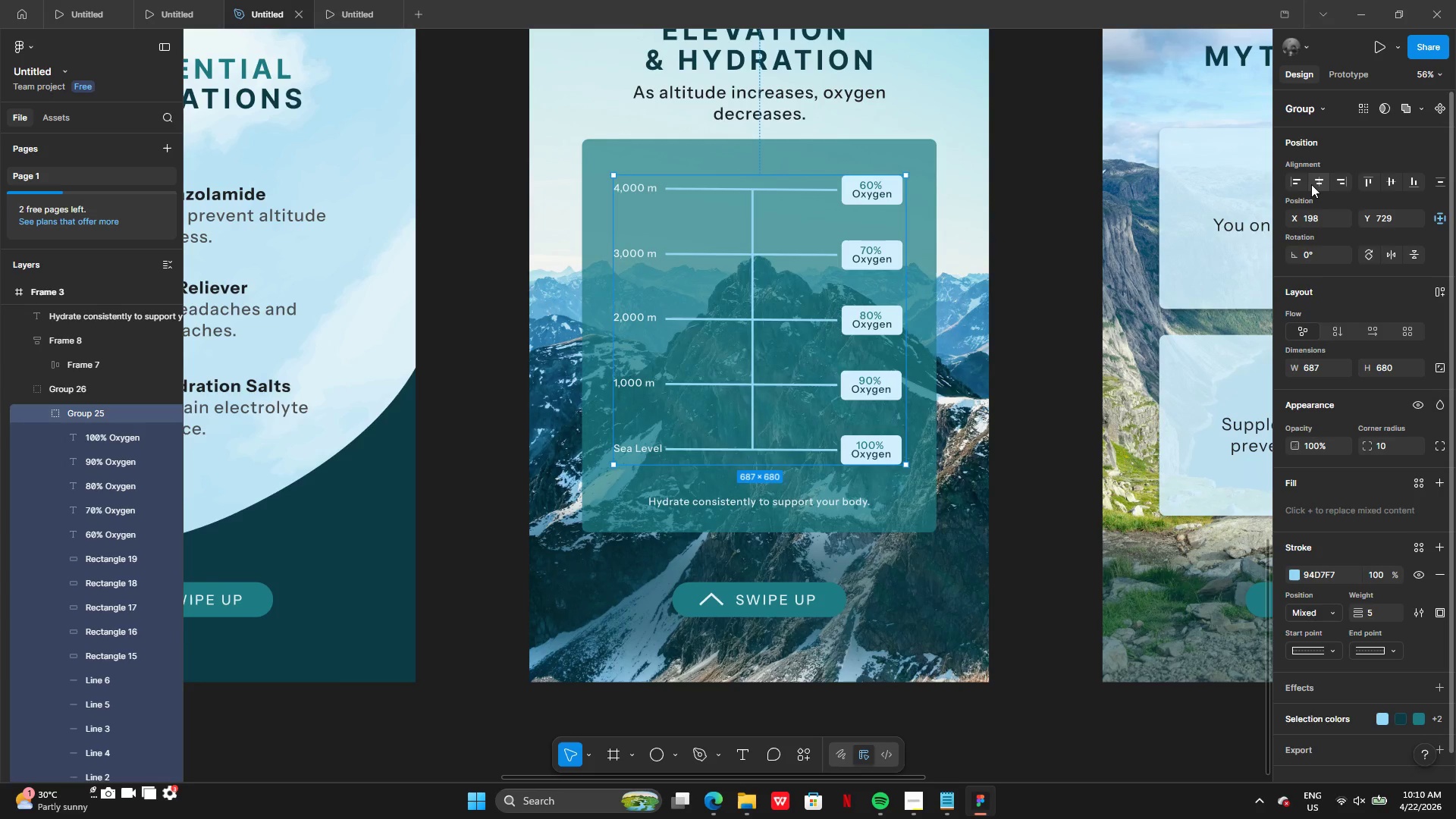 
left_click([1311, 182])
 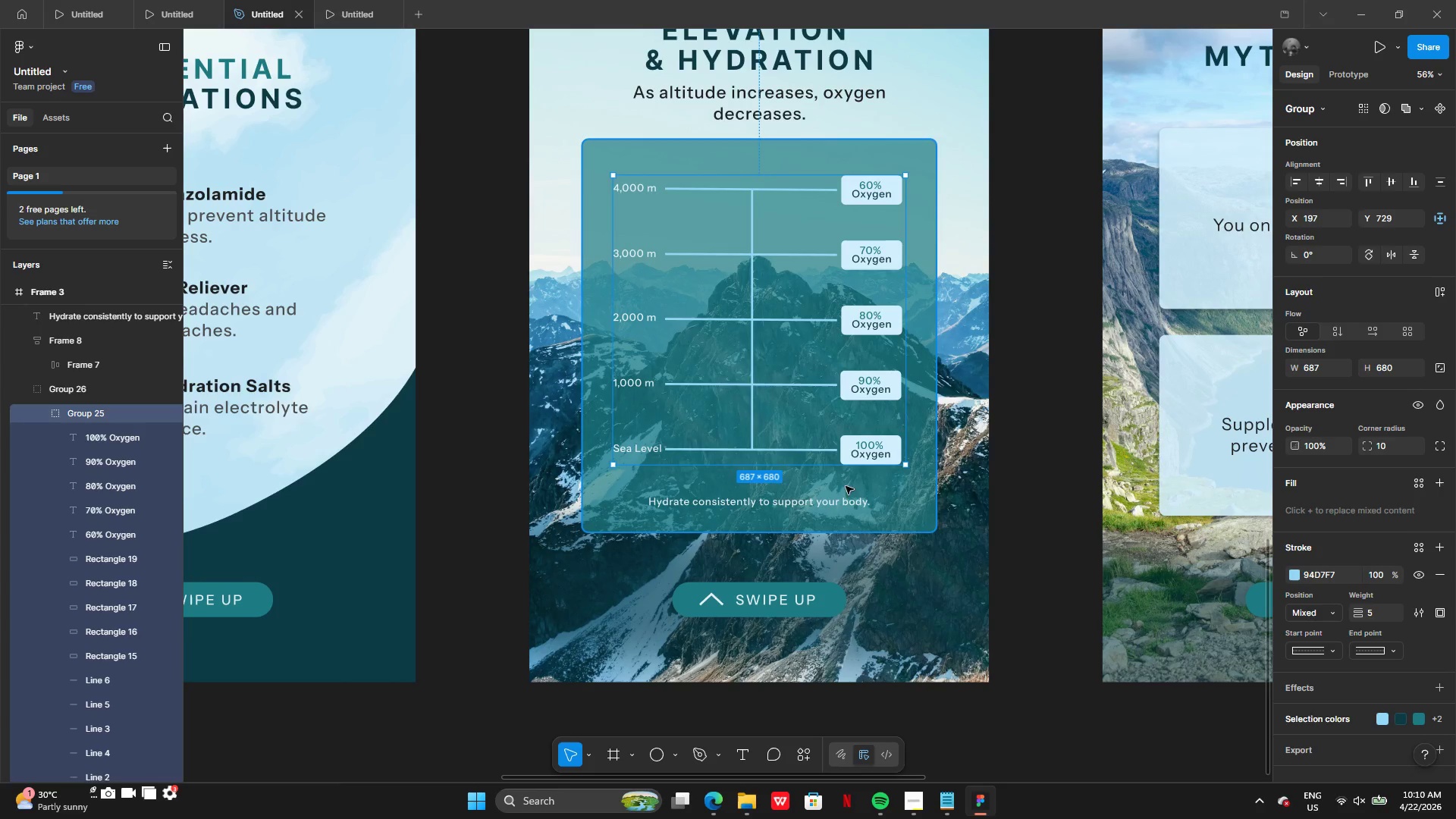 
left_click([832, 499])
 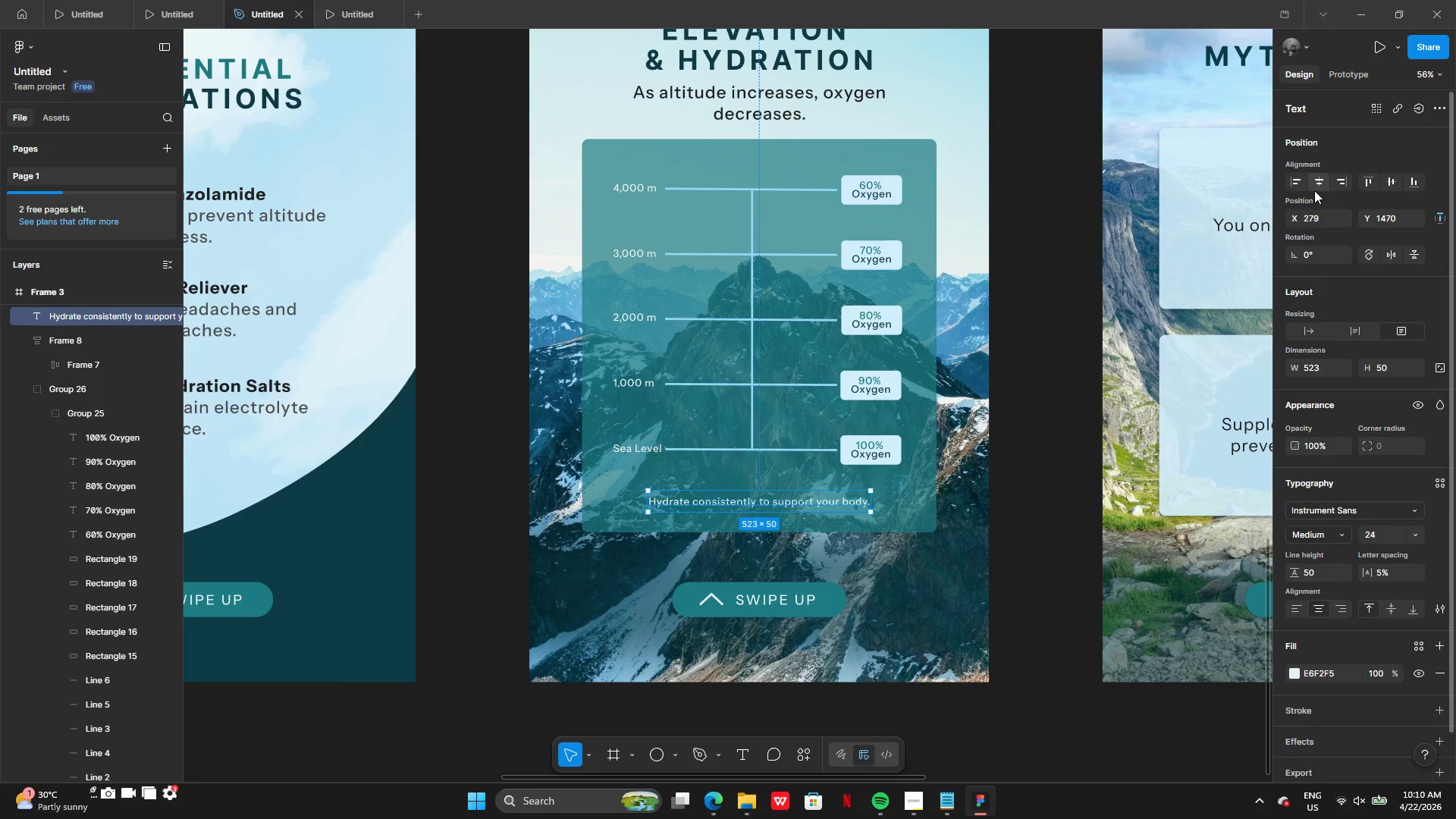 
left_click([1317, 183])
 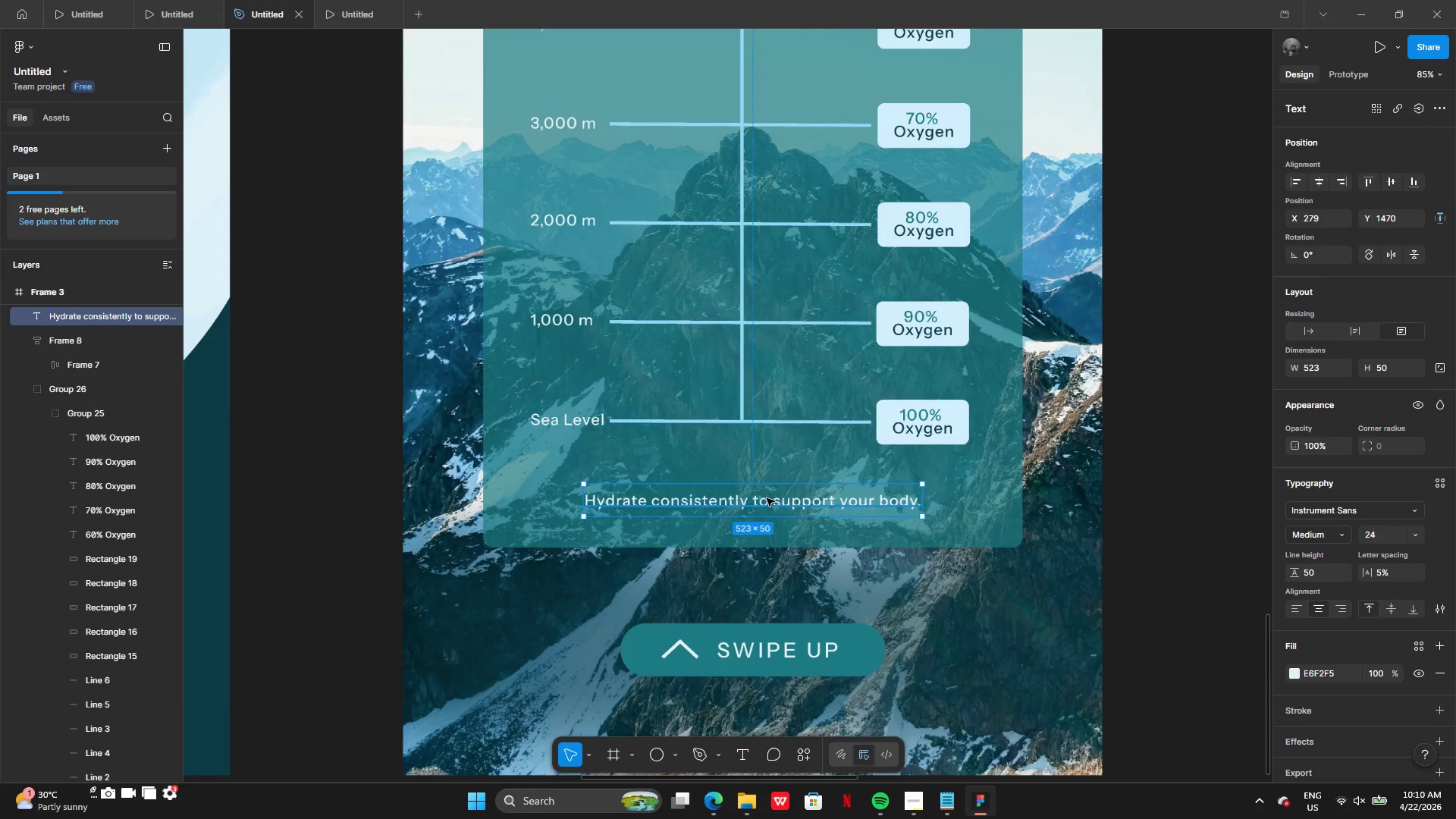 
left_click_drag(start_coordinate=[768, 504], to_coordinate=[766, 488])
 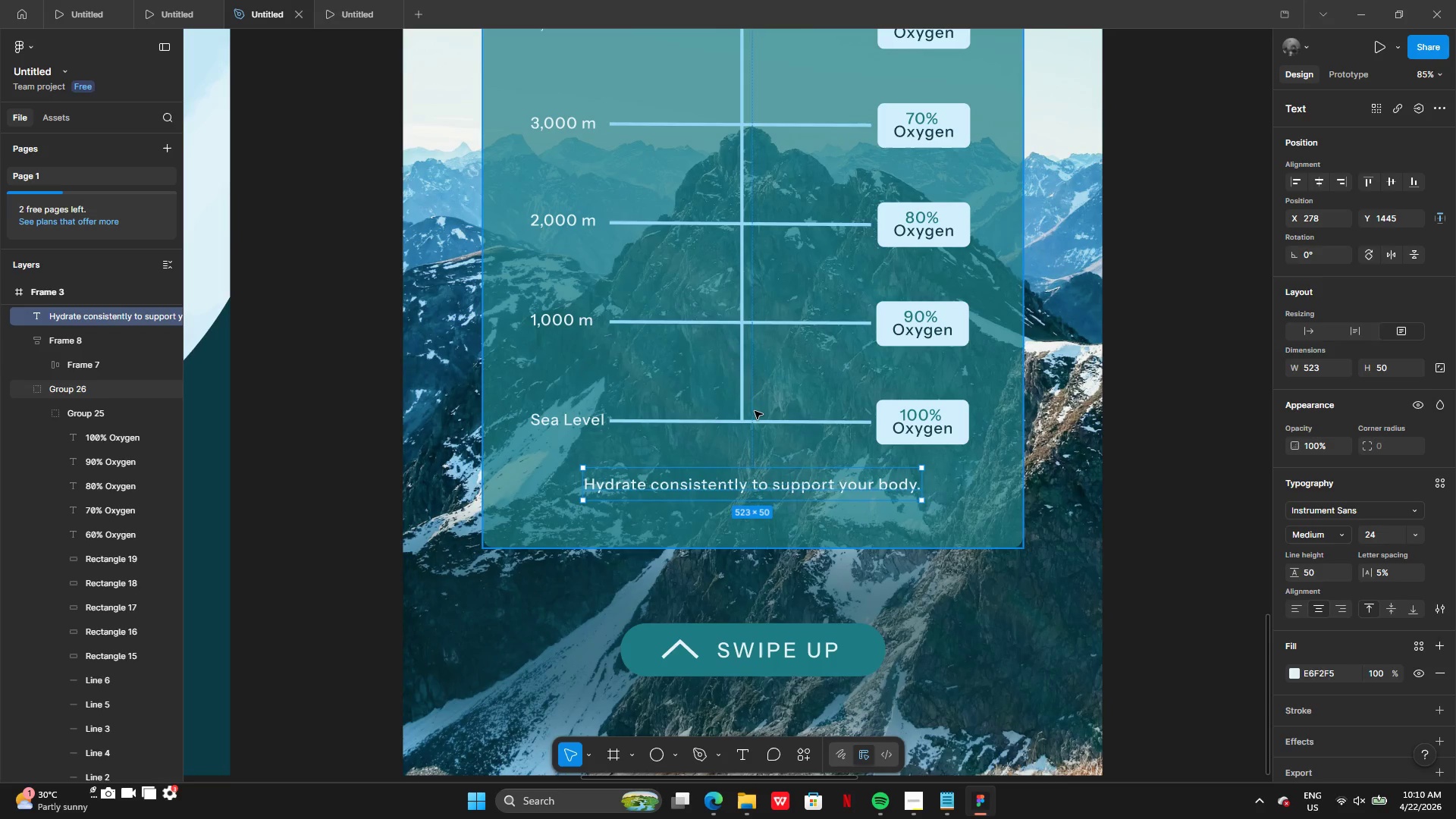 
left_click([755, 411])
 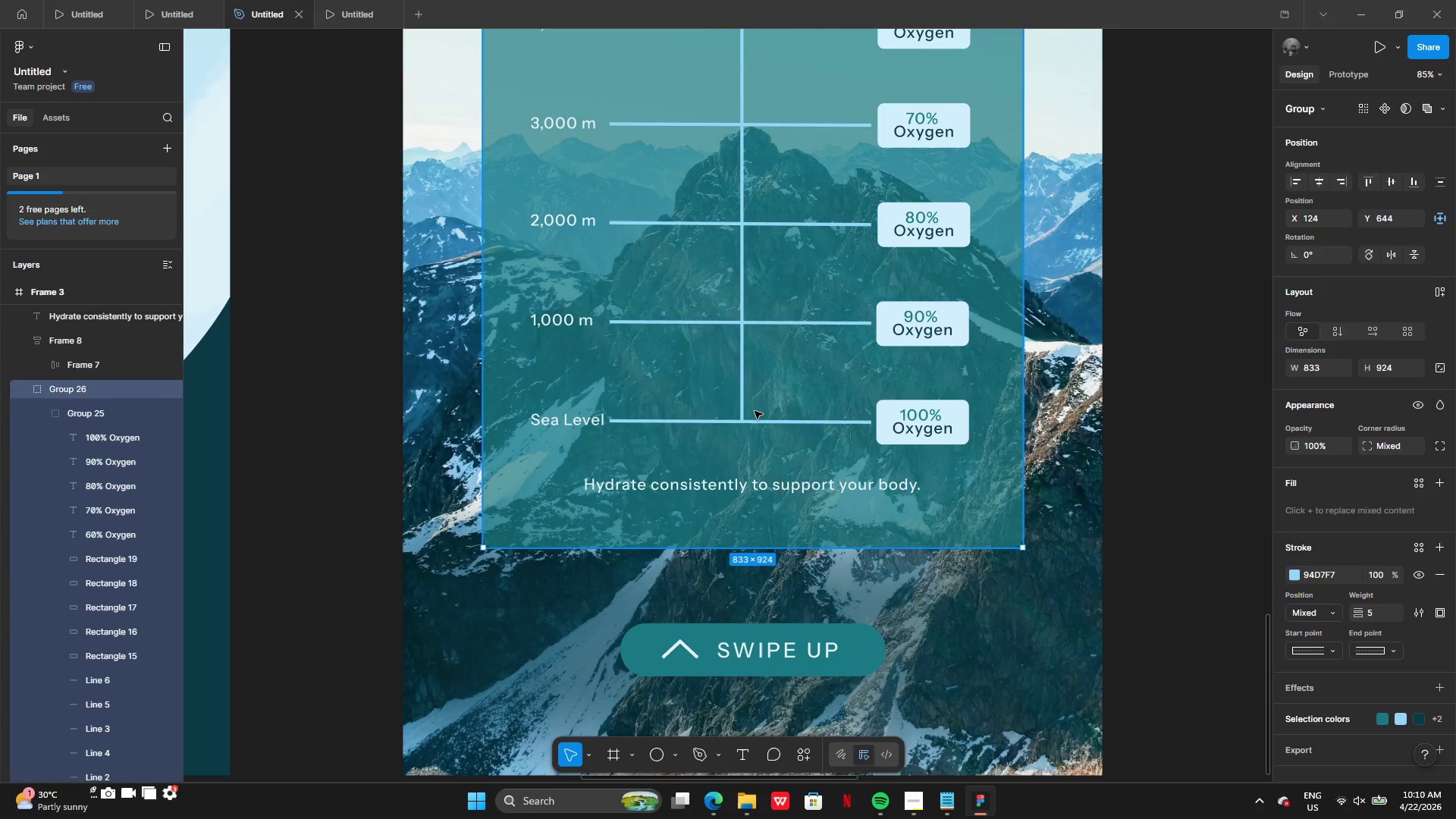 
double_click([755, 411])
 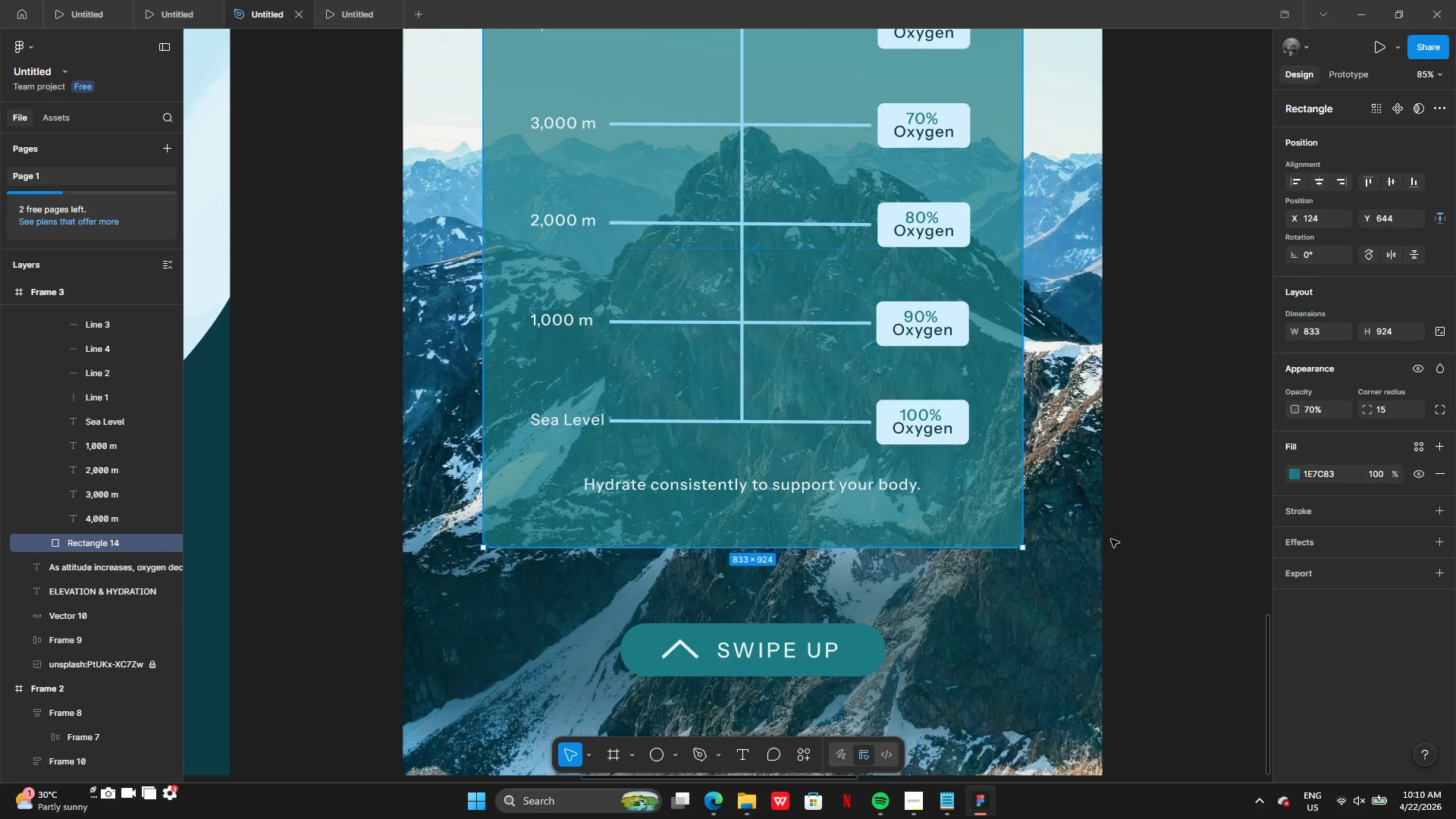 
left_click([1123, 541])
 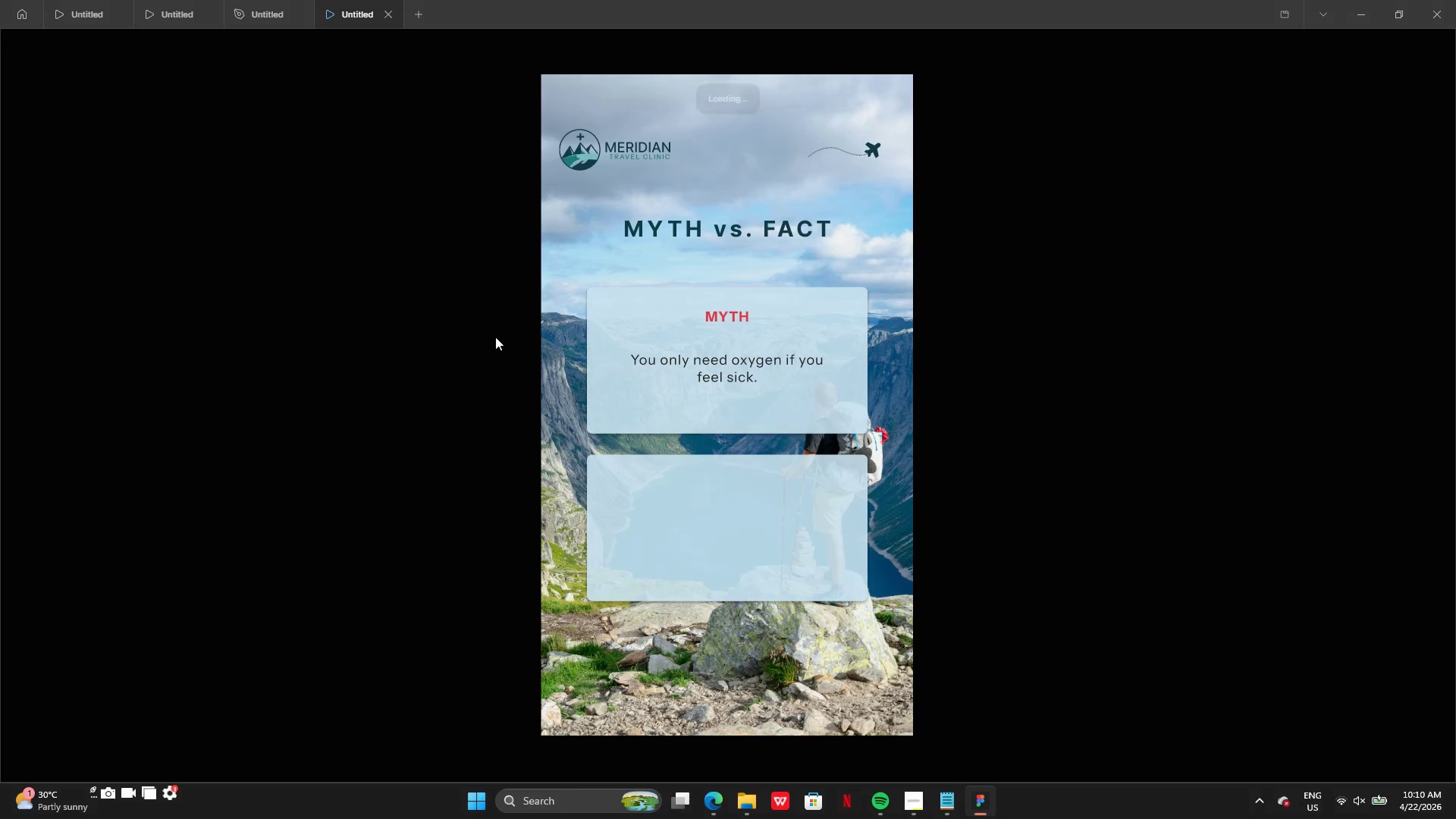 
wait(26.88)
 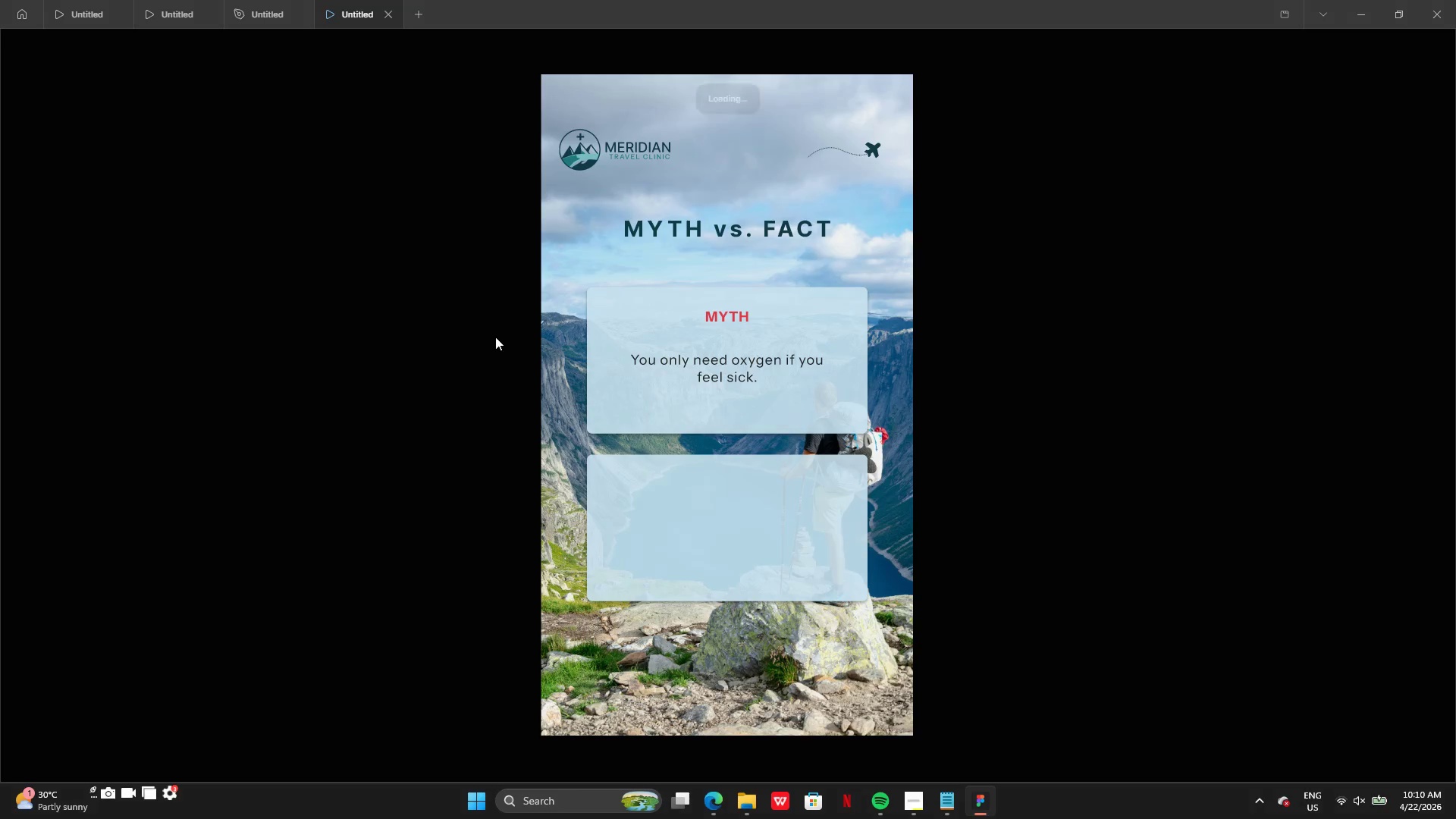 
key(ArrowLeft)
 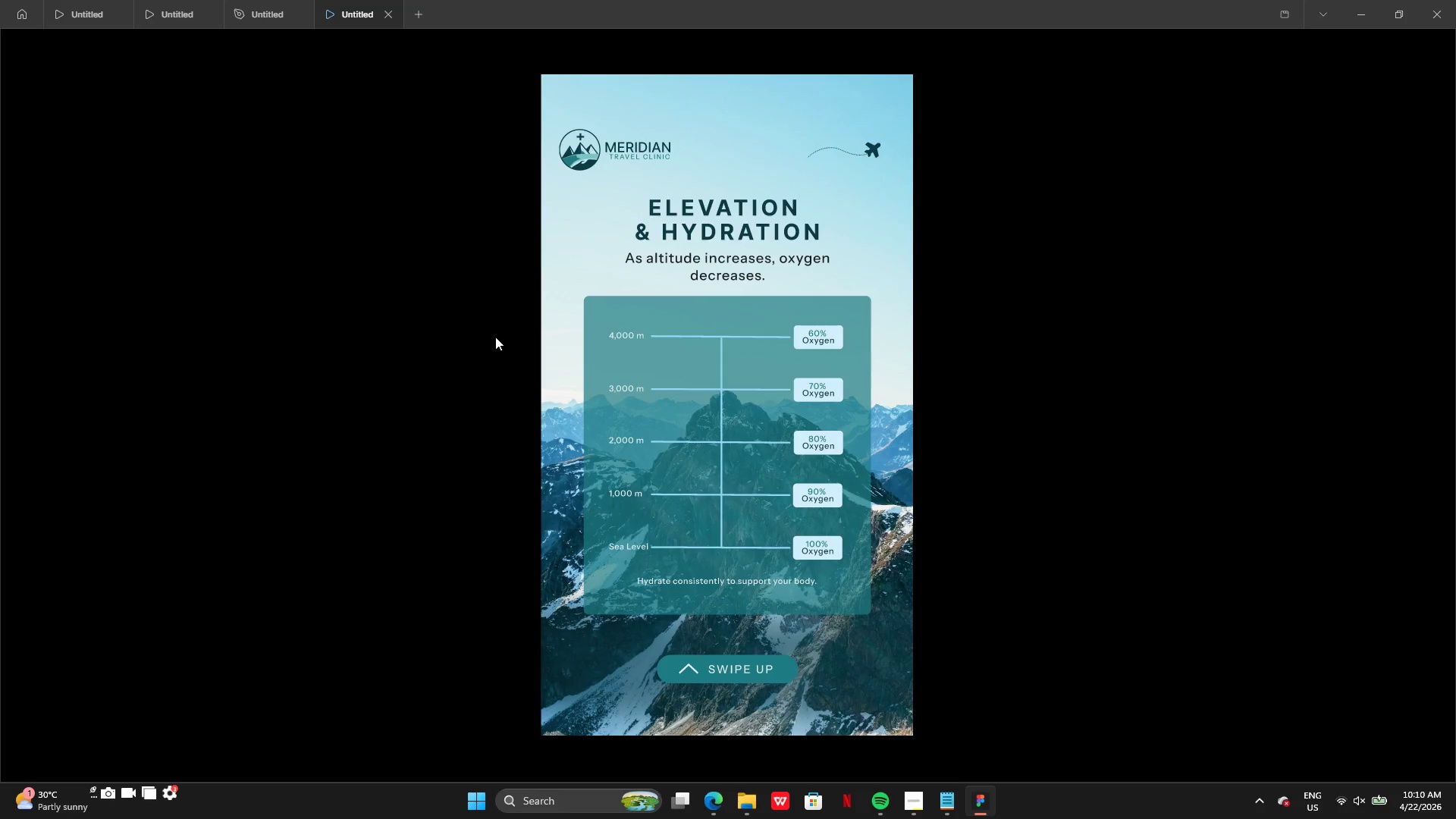 
key(ArrowLeft)
 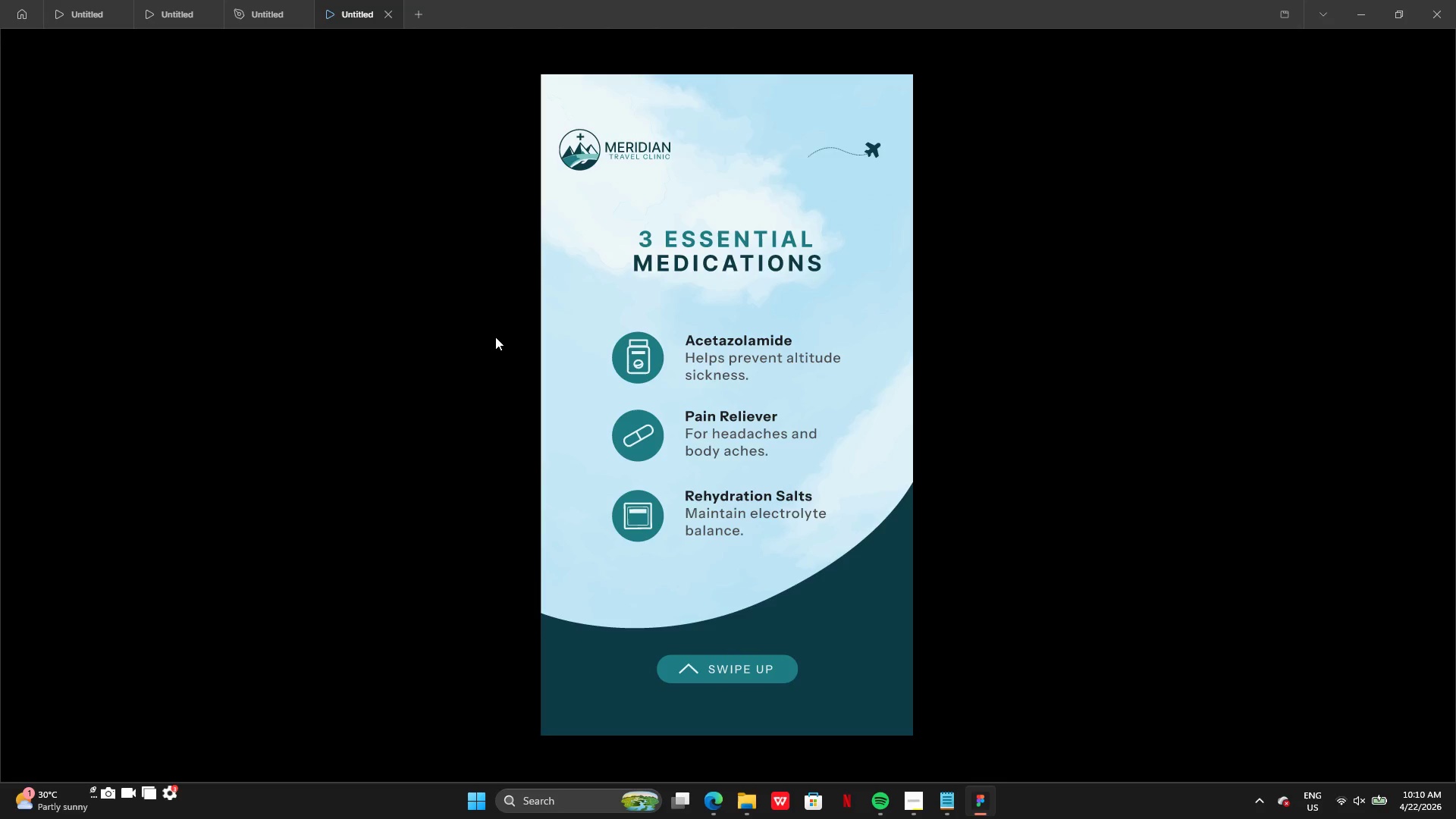 
key(ArrowRight)
 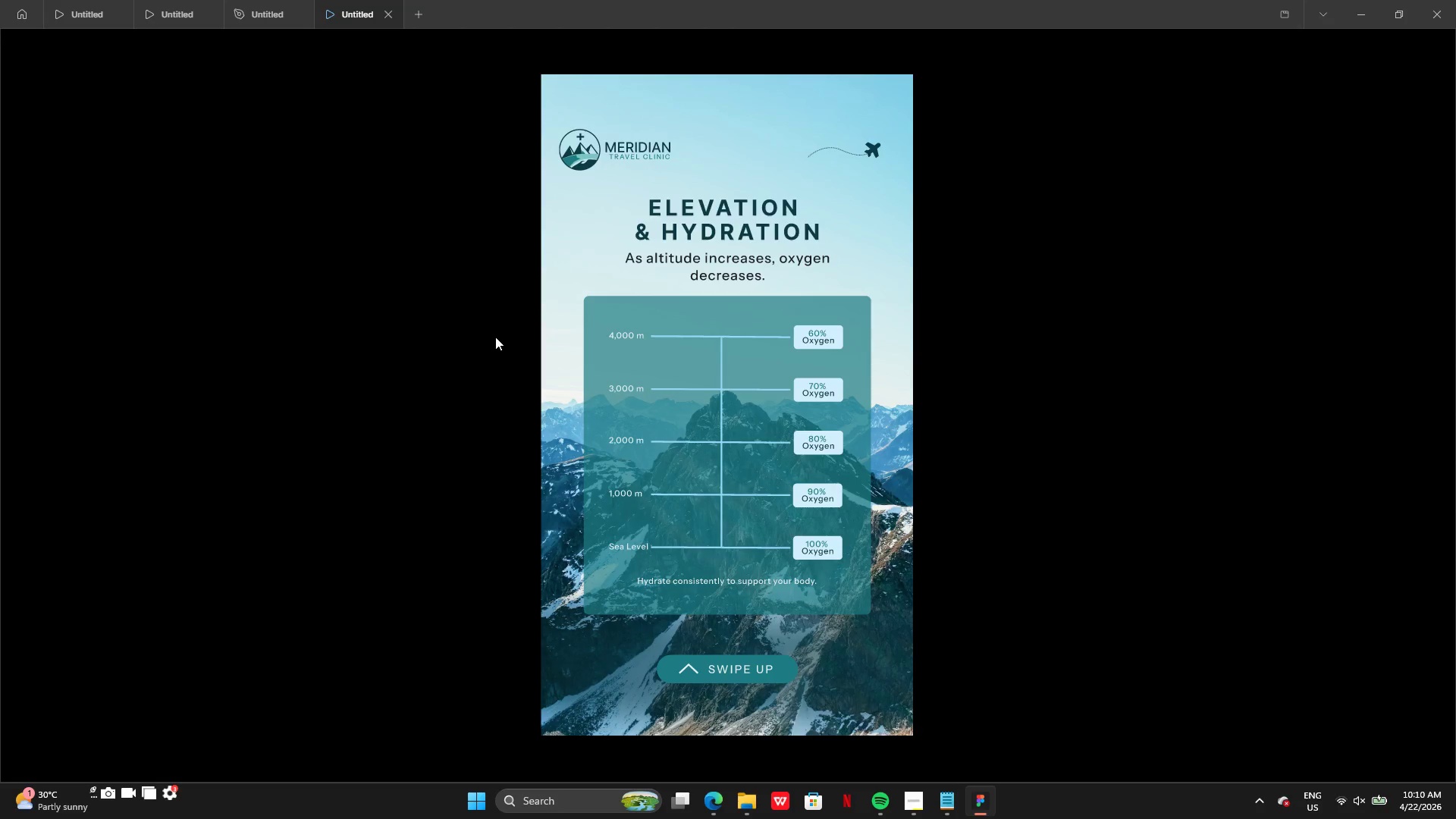 
key(ArrowRight)
 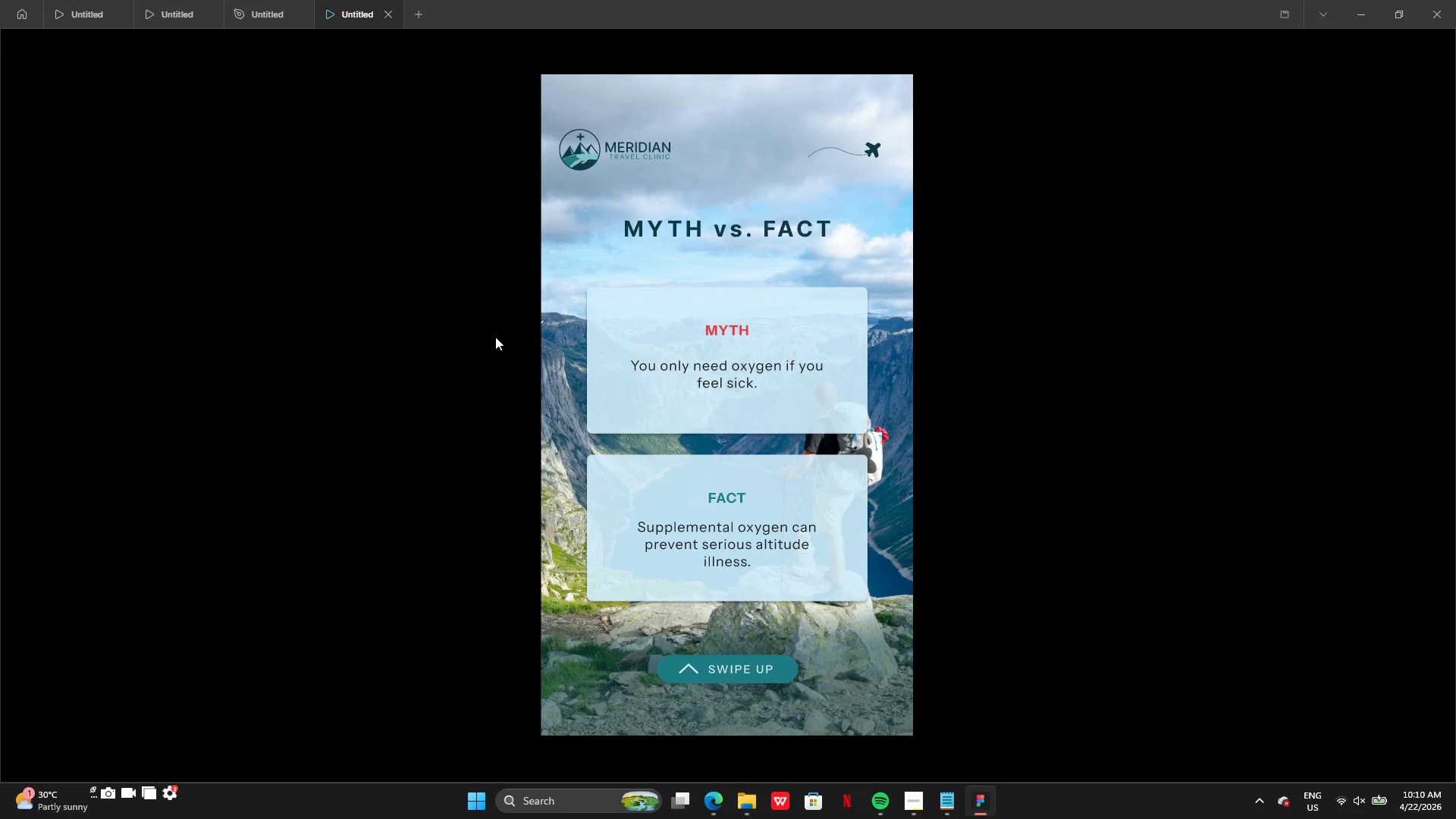 
key(ArrowLeft)
 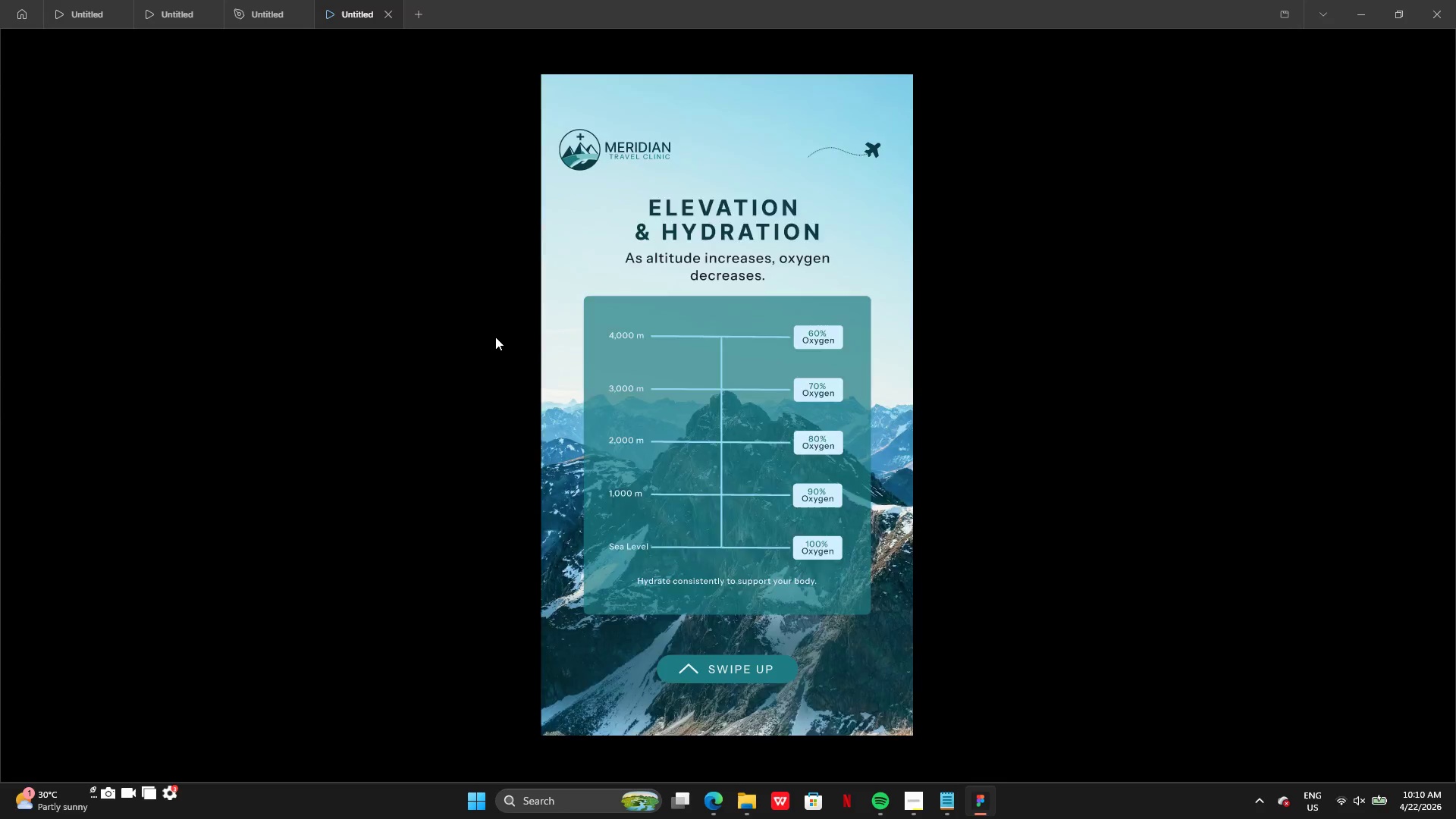 
key(ArrowLeft)
 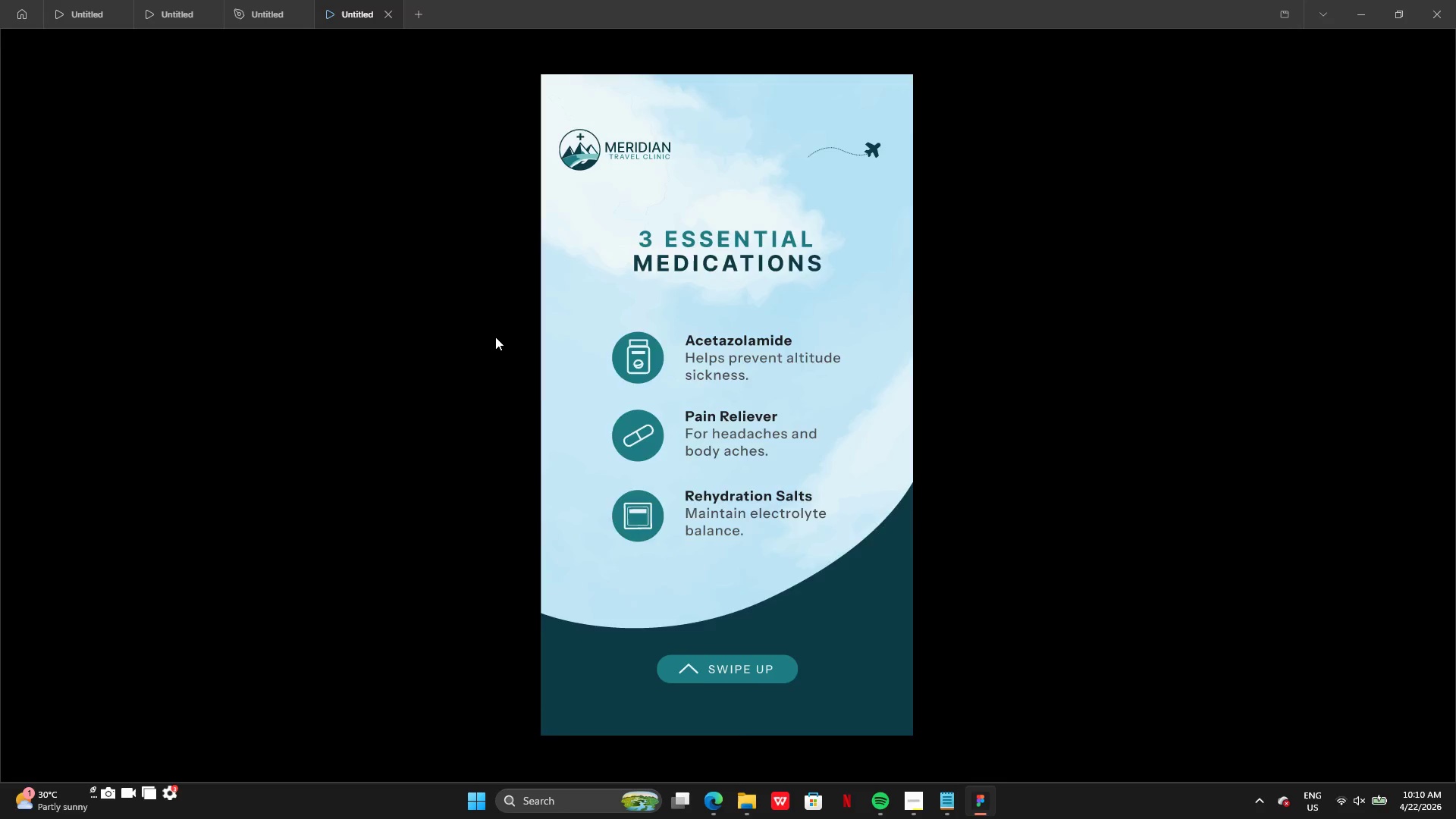 
key(ArrowLeft)
 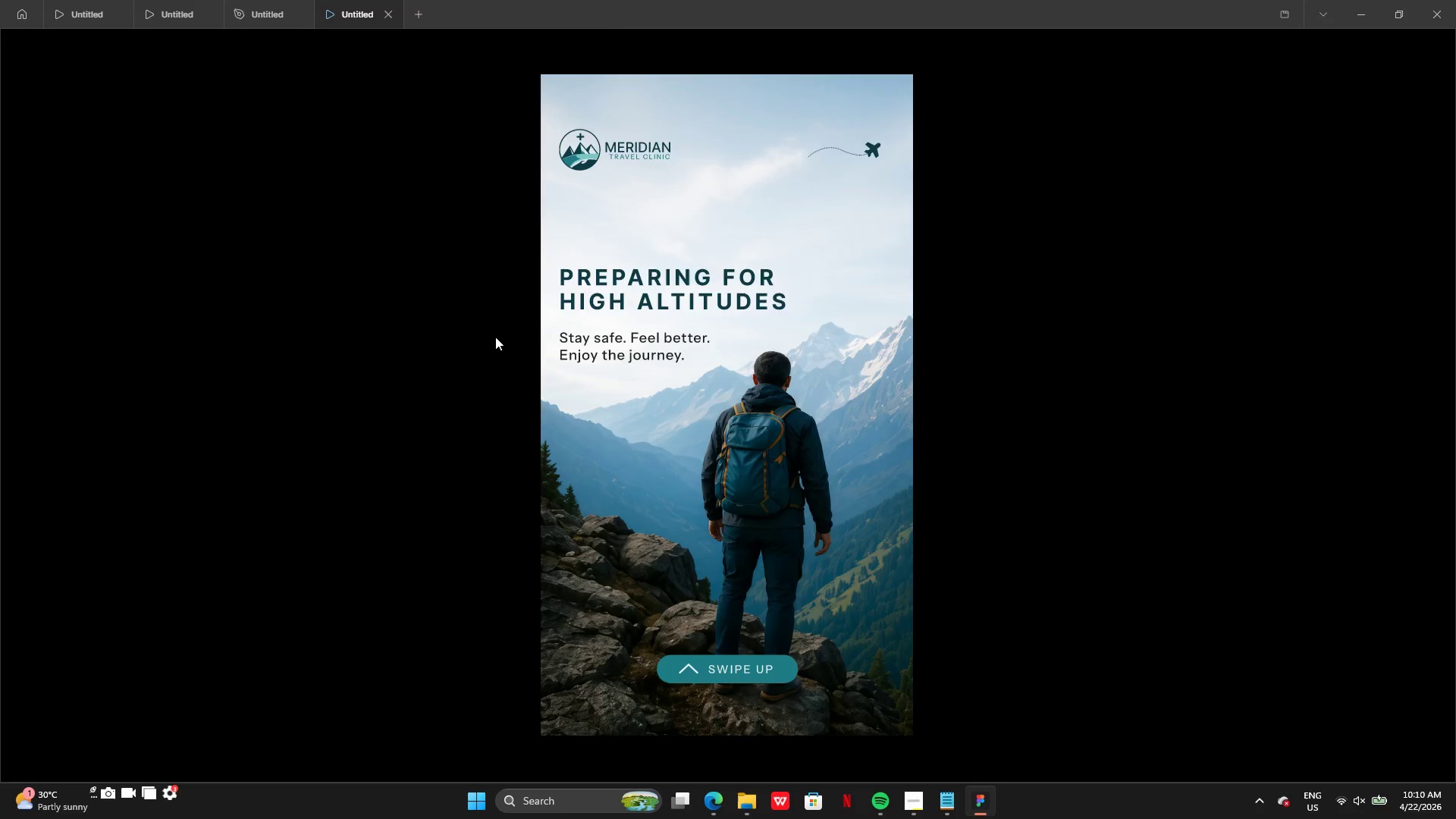 
key(ArrowRight)
 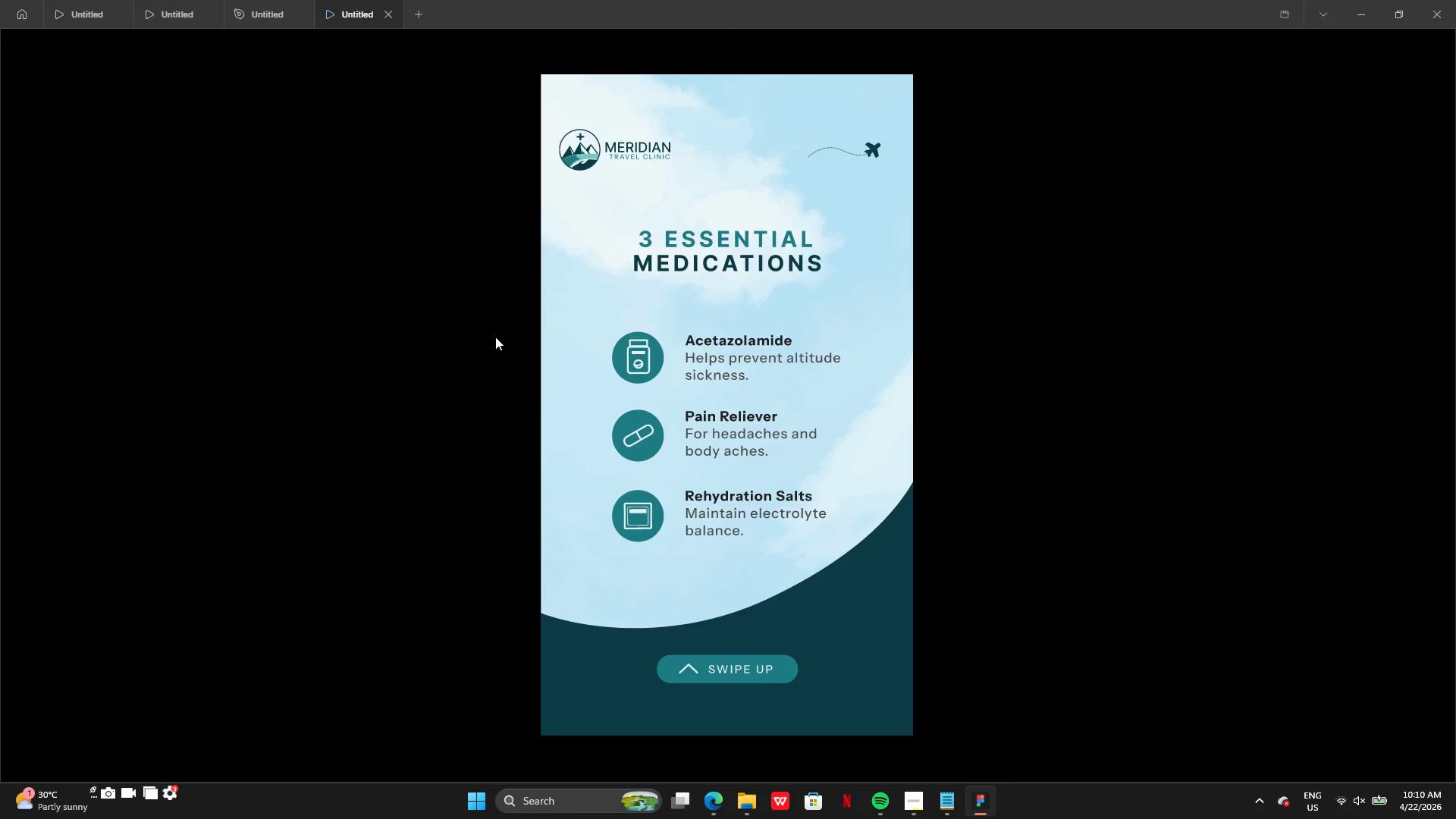 
key(ArrowRight)
 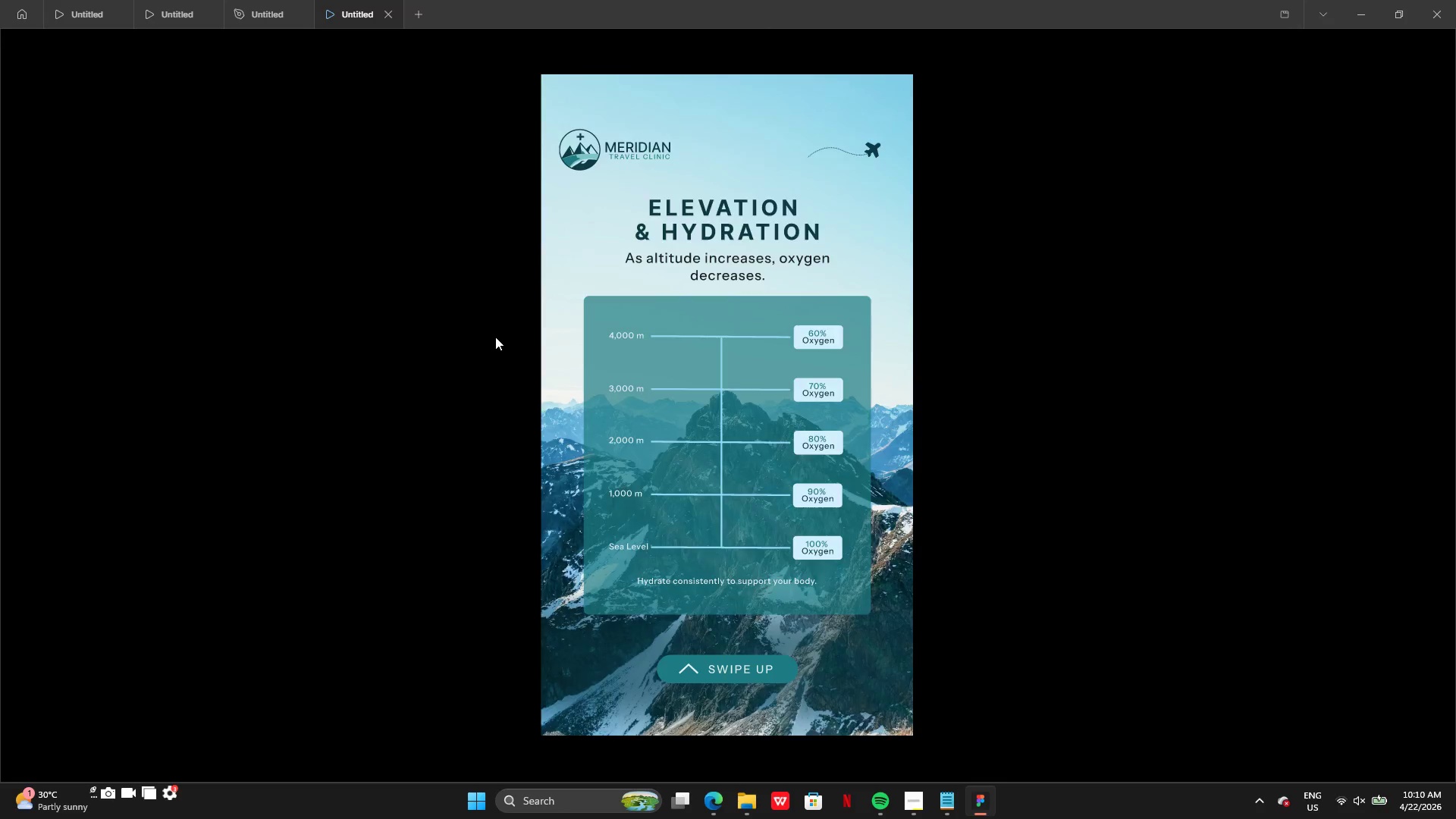 
key(ArrowRight)
 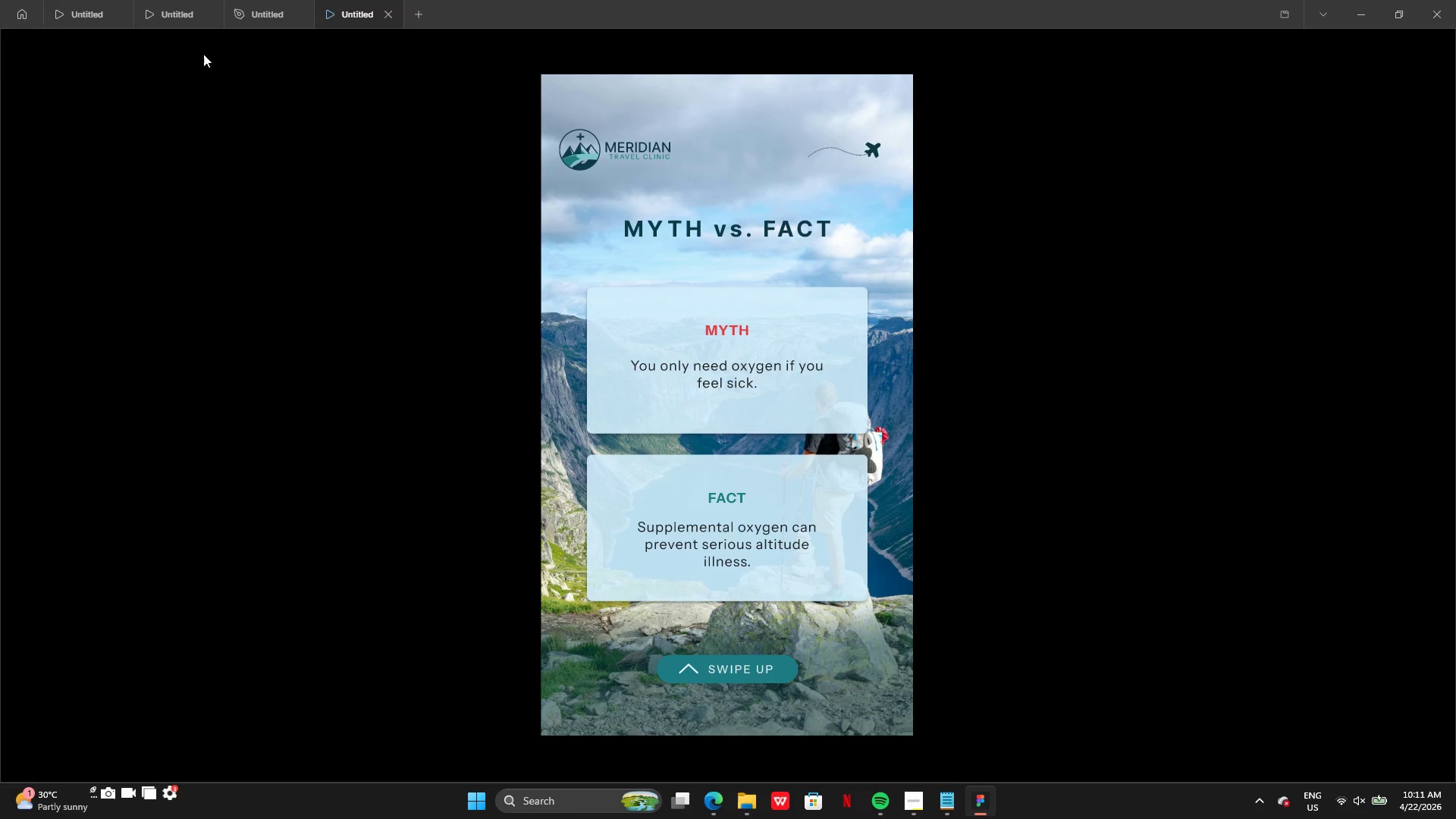 
left_click([246, 0])
 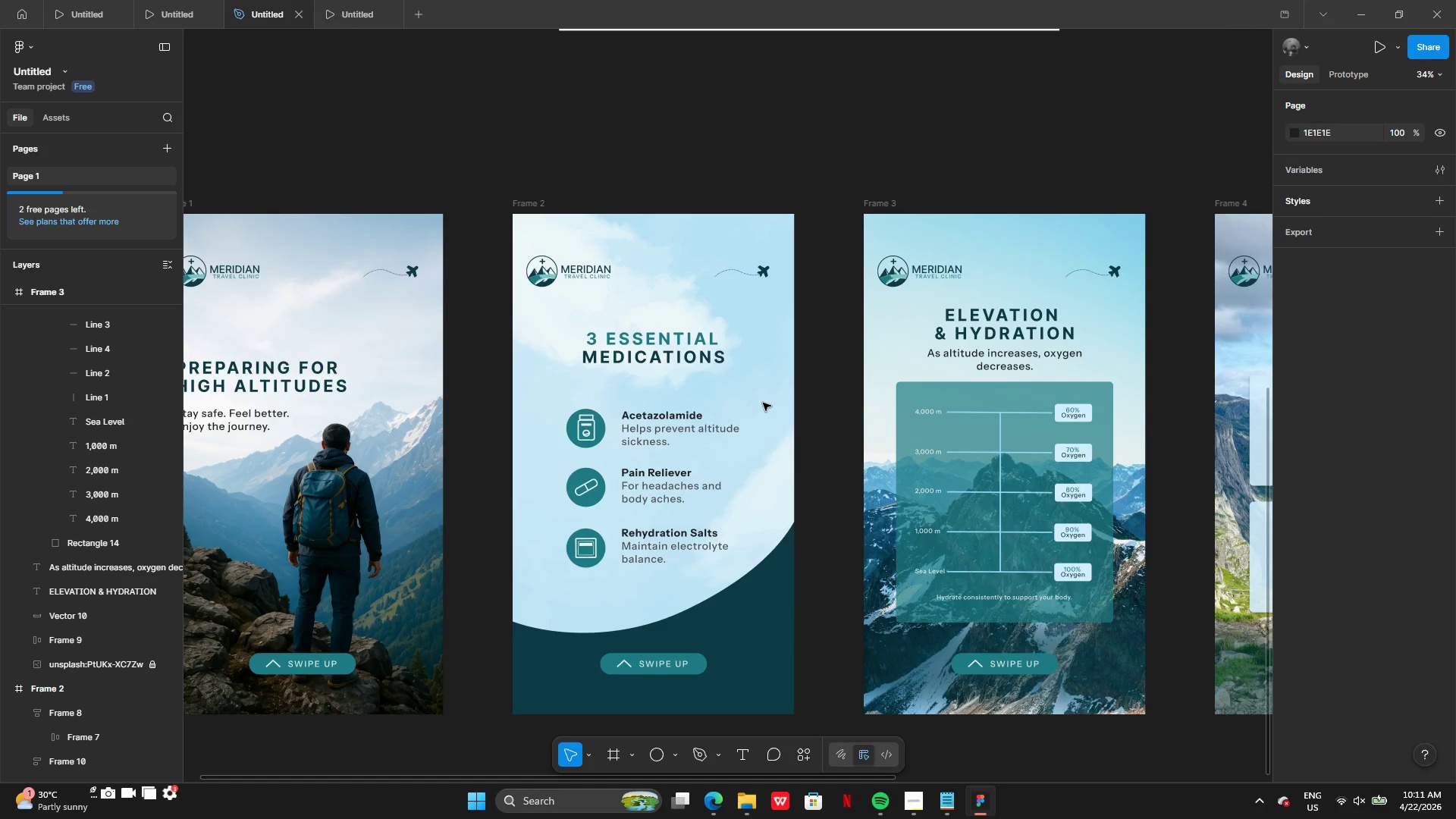 
wait(10.81)
 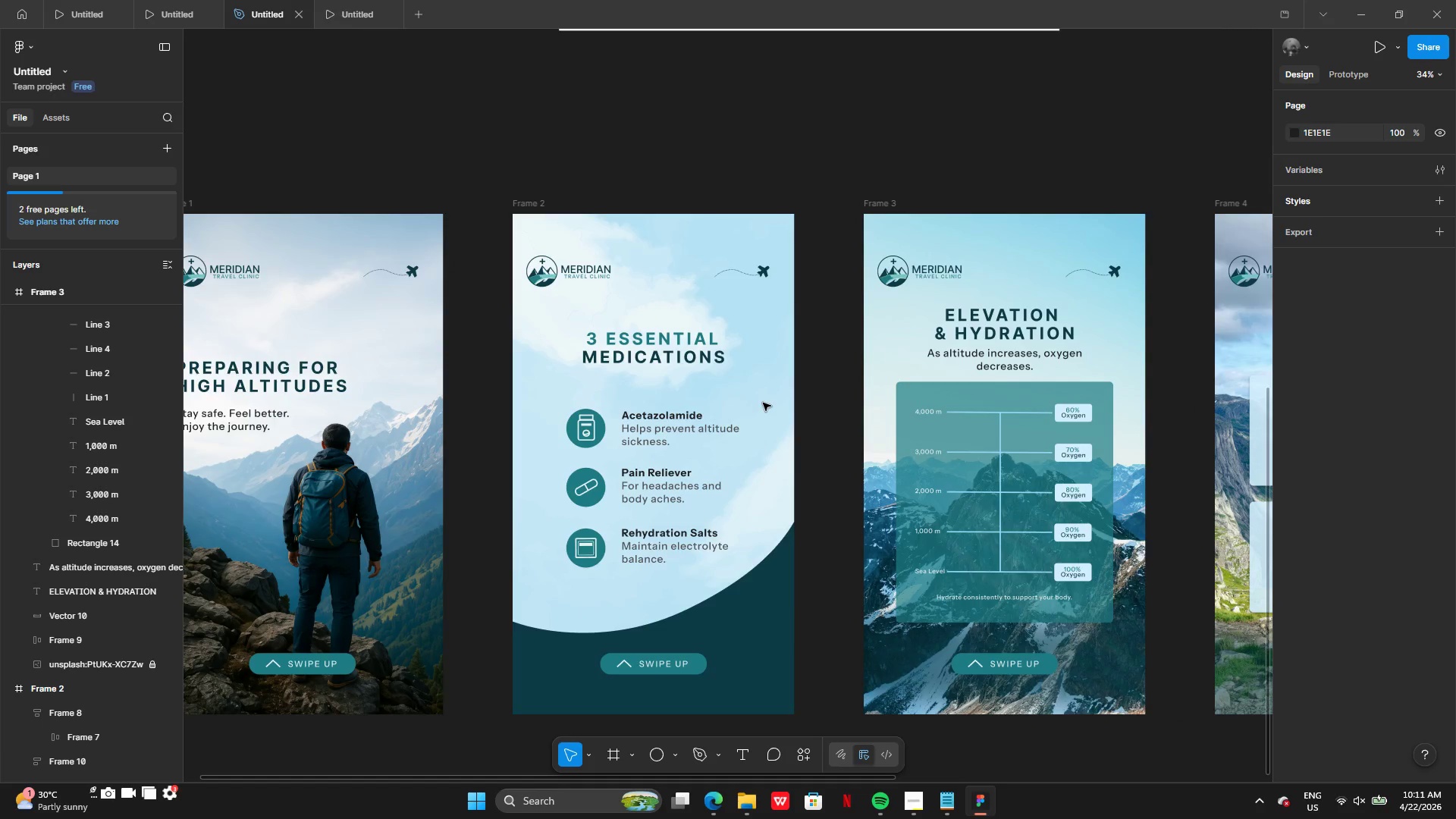 
left_click([344, 276])
 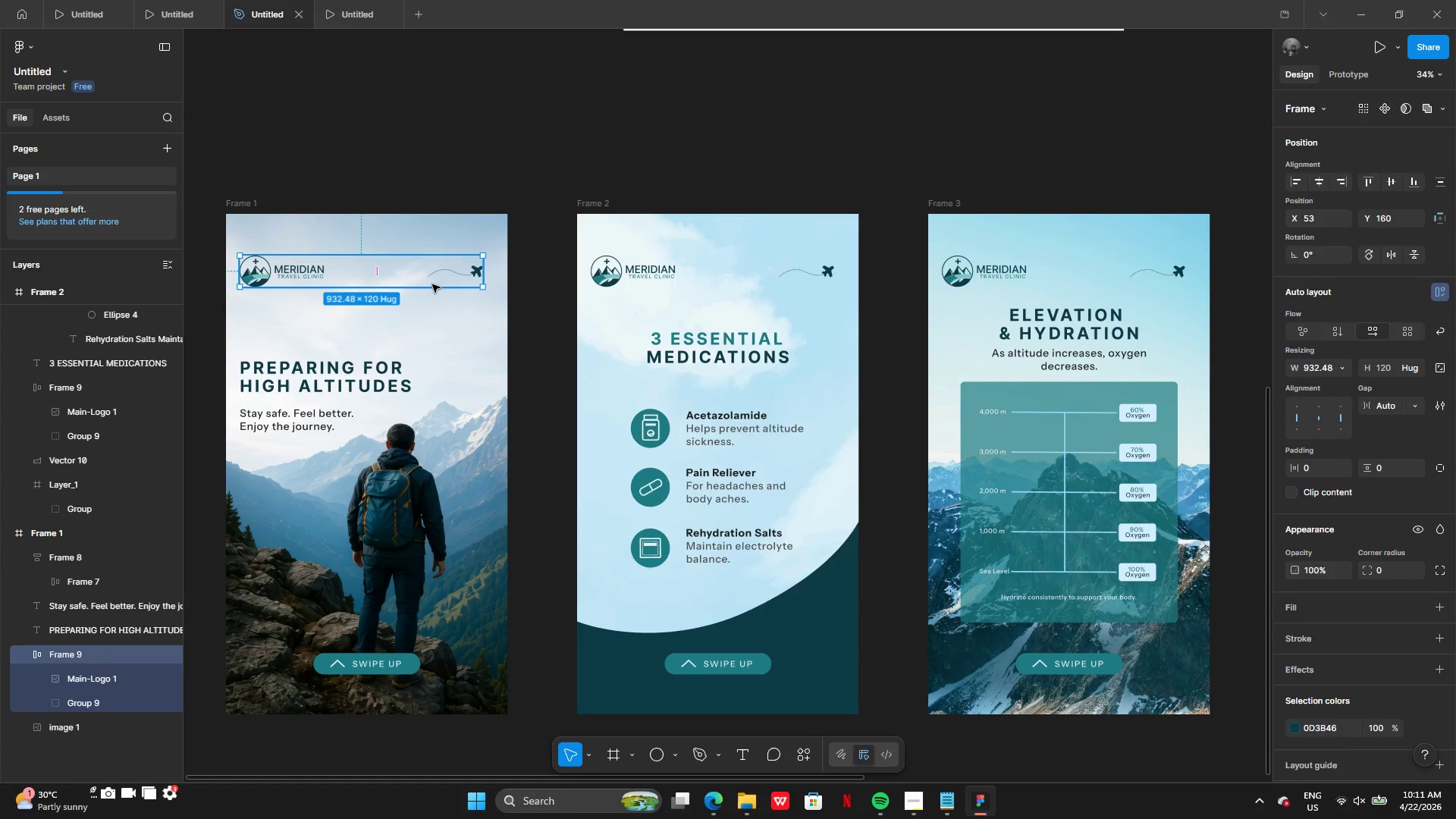 
left_click_drag(start_coordinate=[432, 268], to_coordinate=[432, 259])
 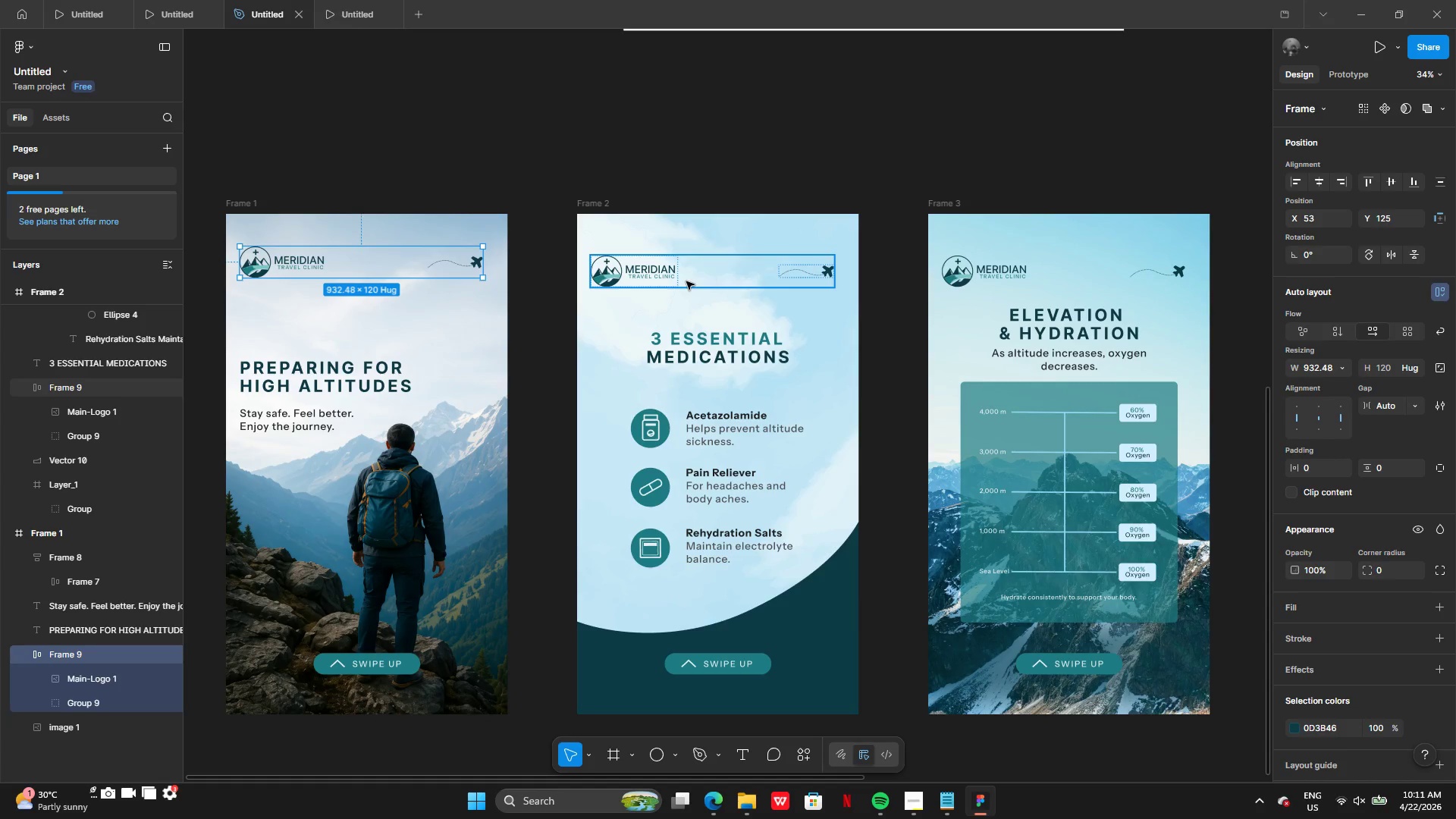 
left_click([686, 281])
 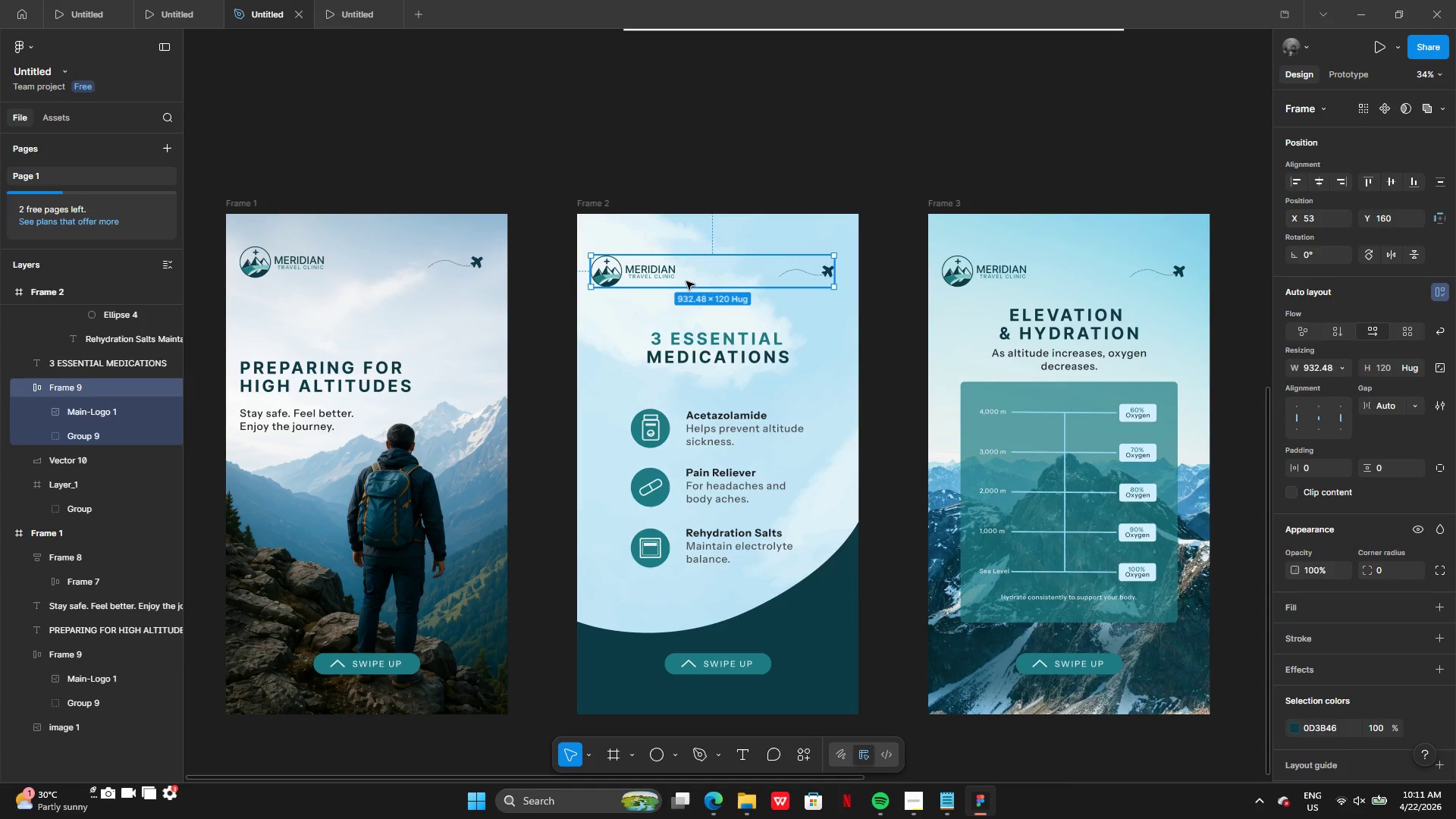 
key(Backspace)
 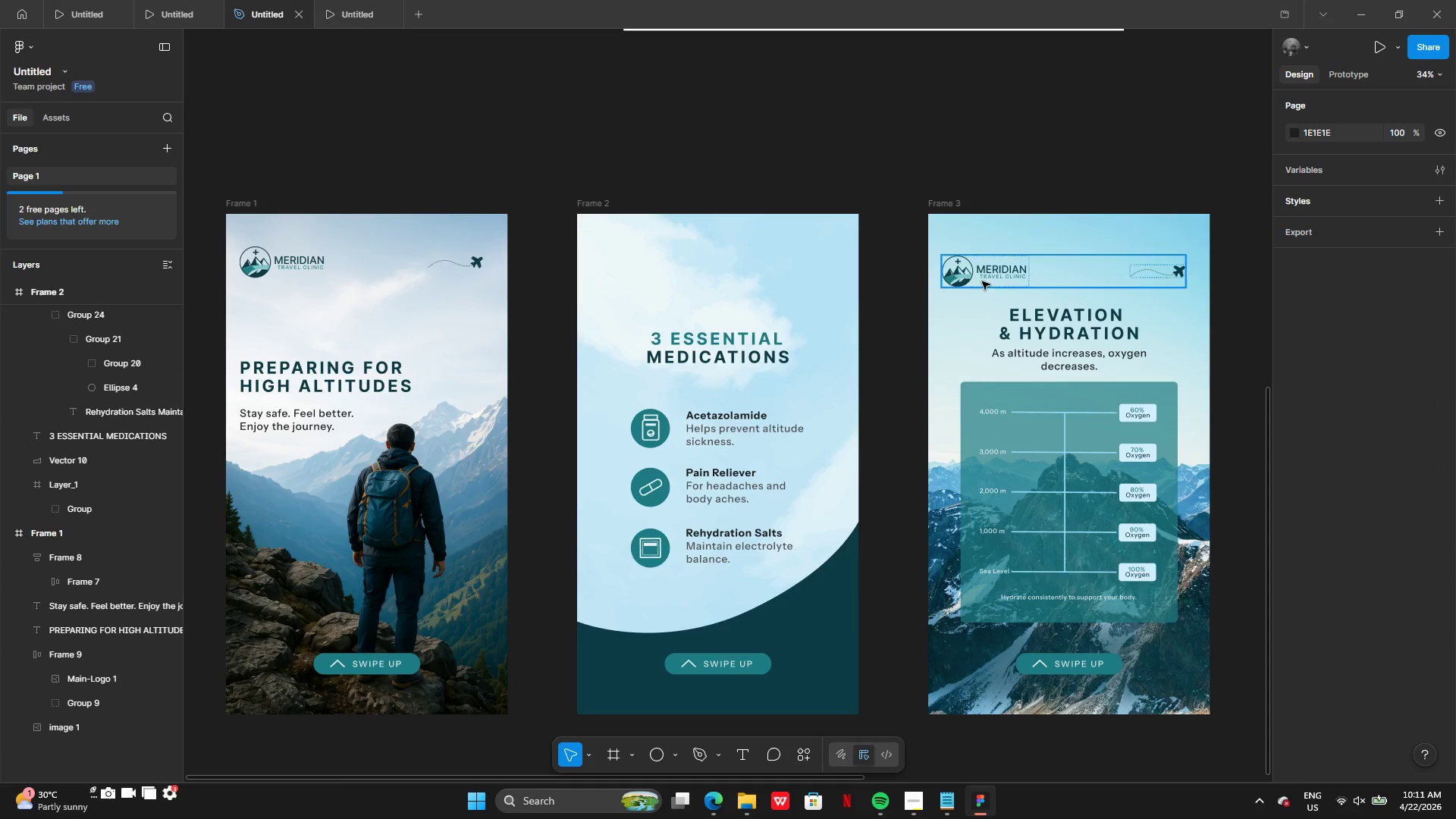 
left_click([982, 278])
 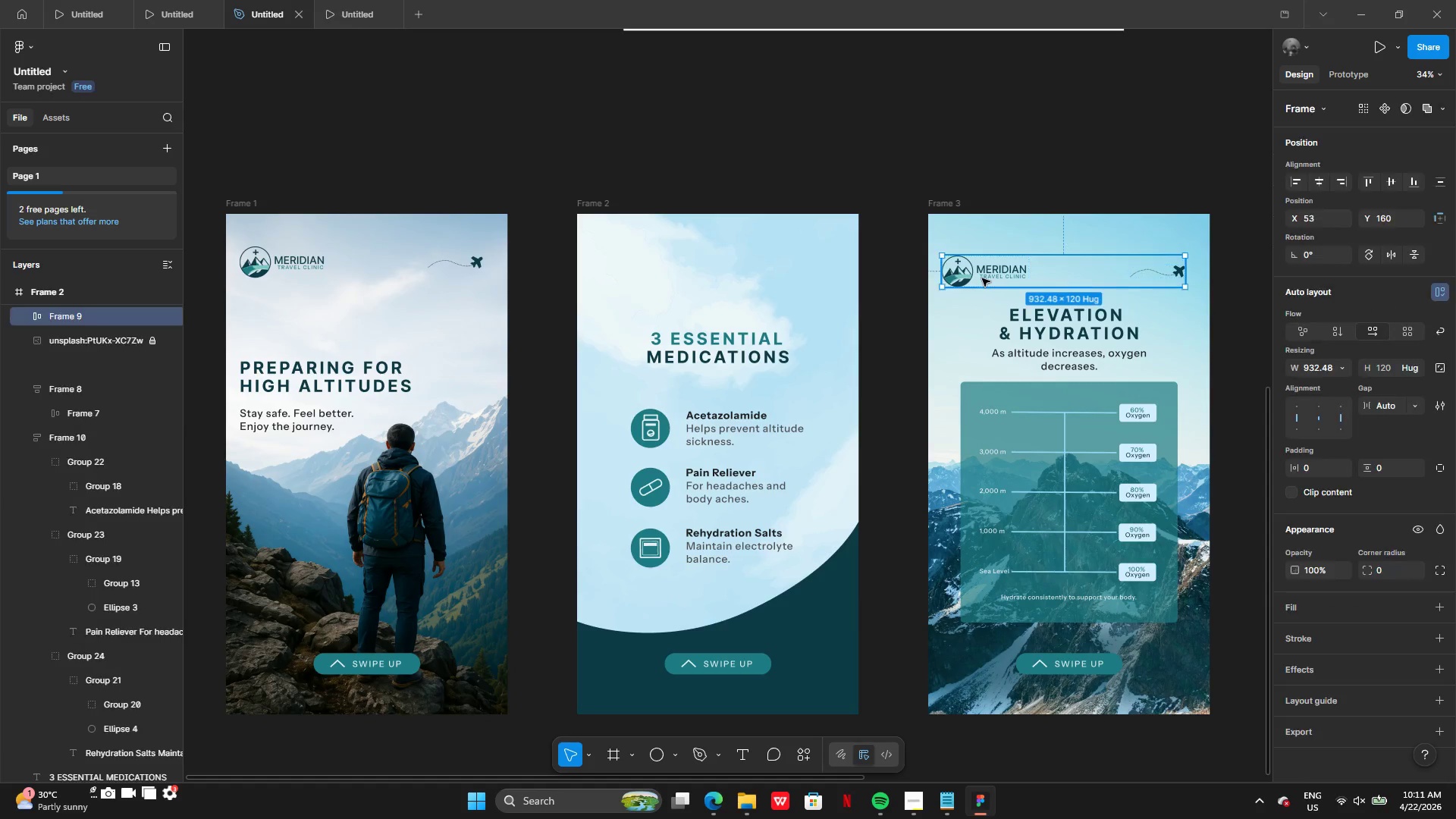 
key(Backspace)
 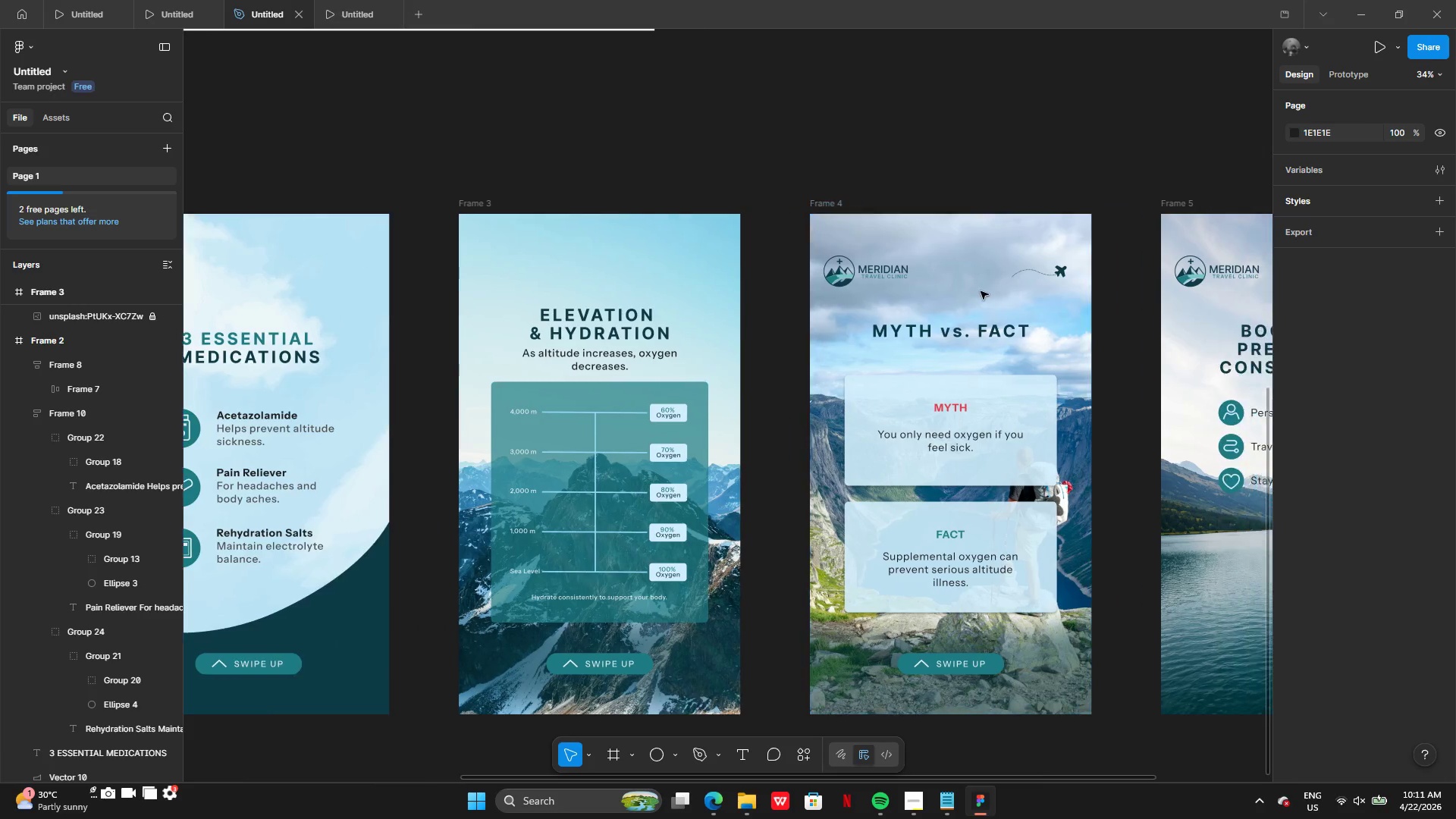 
left_click([959, 280])
 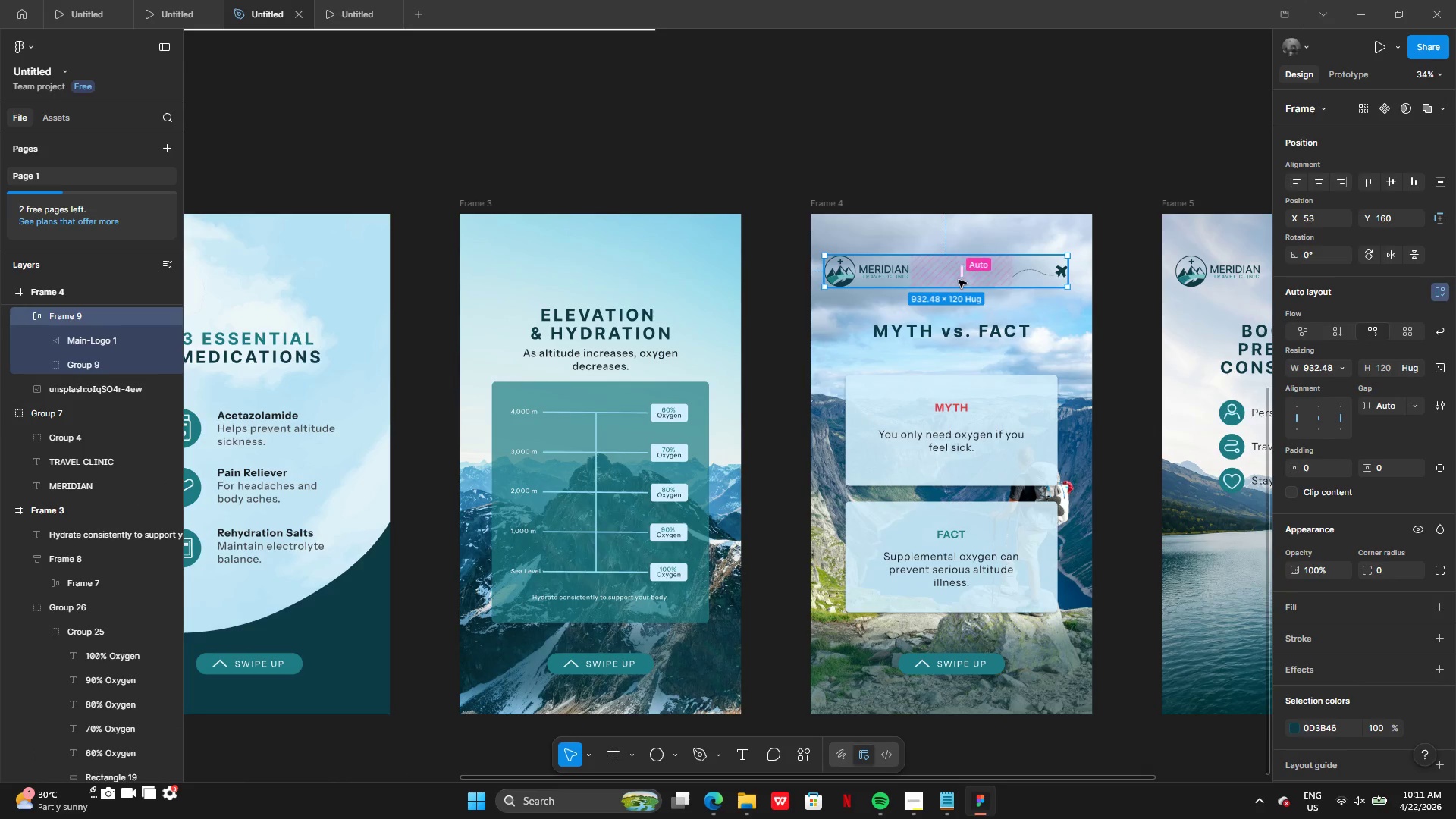 
key(Backspace)
 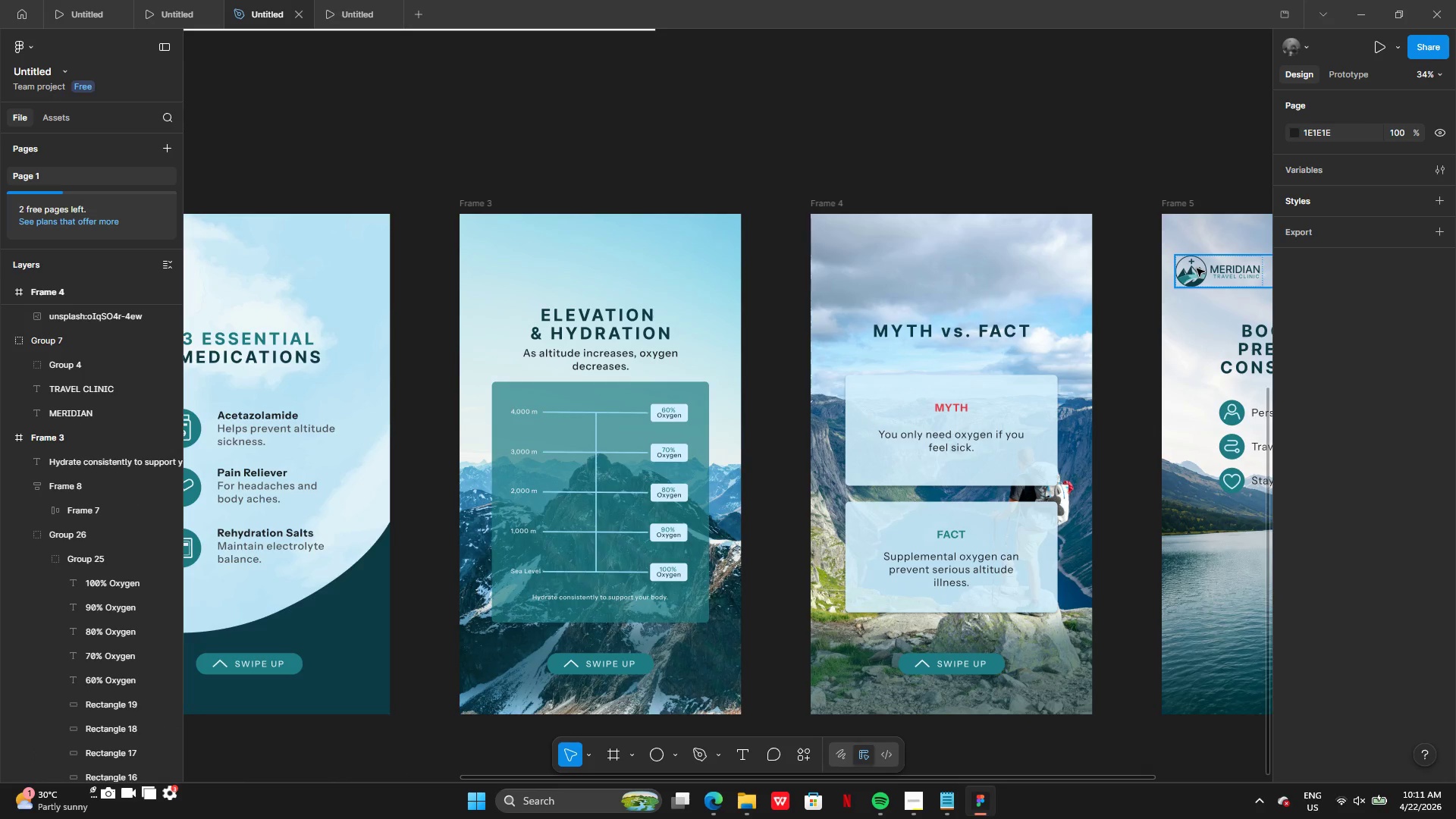 
left_click([1197, 268])
 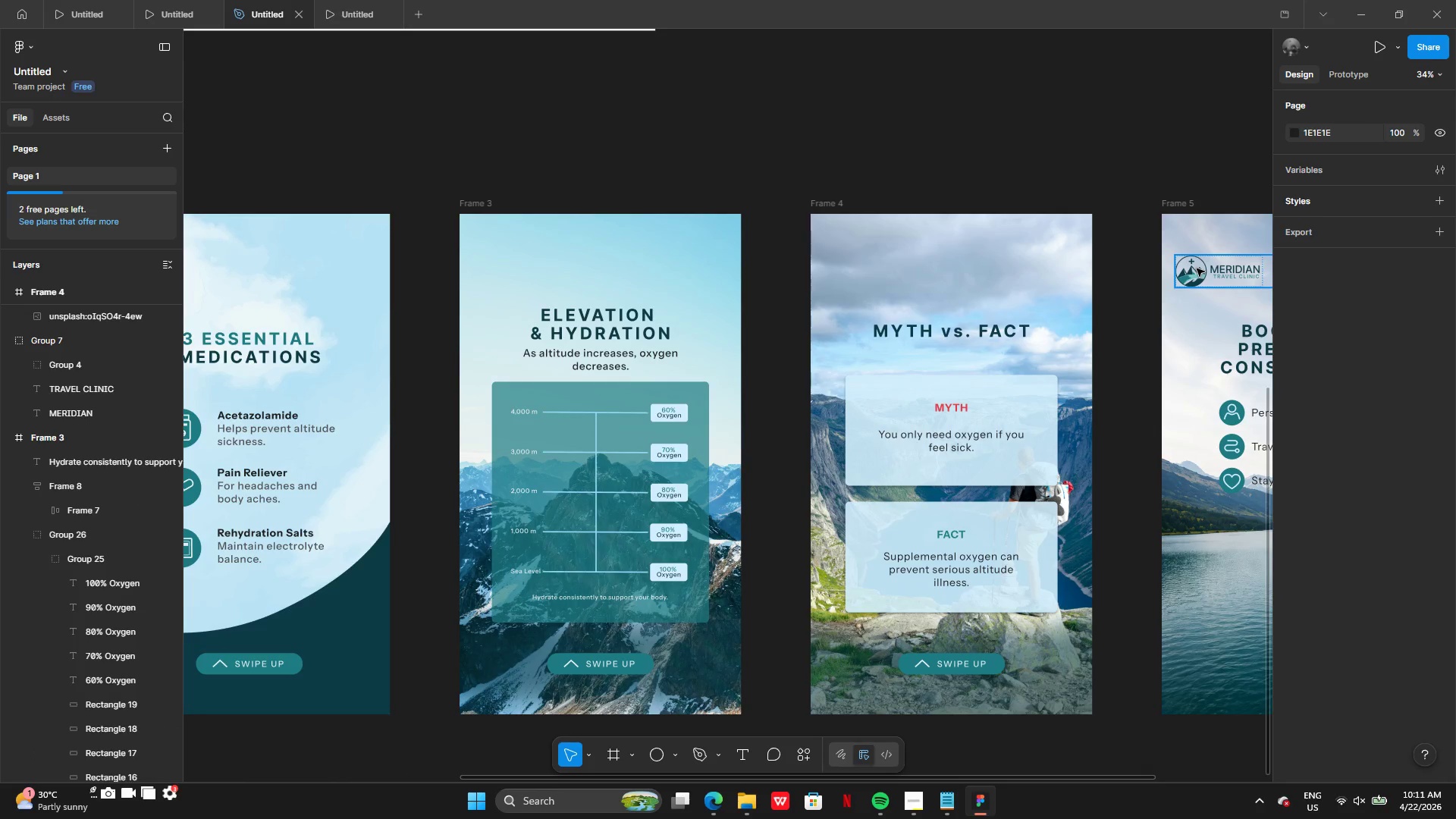 
key(Backspace)
 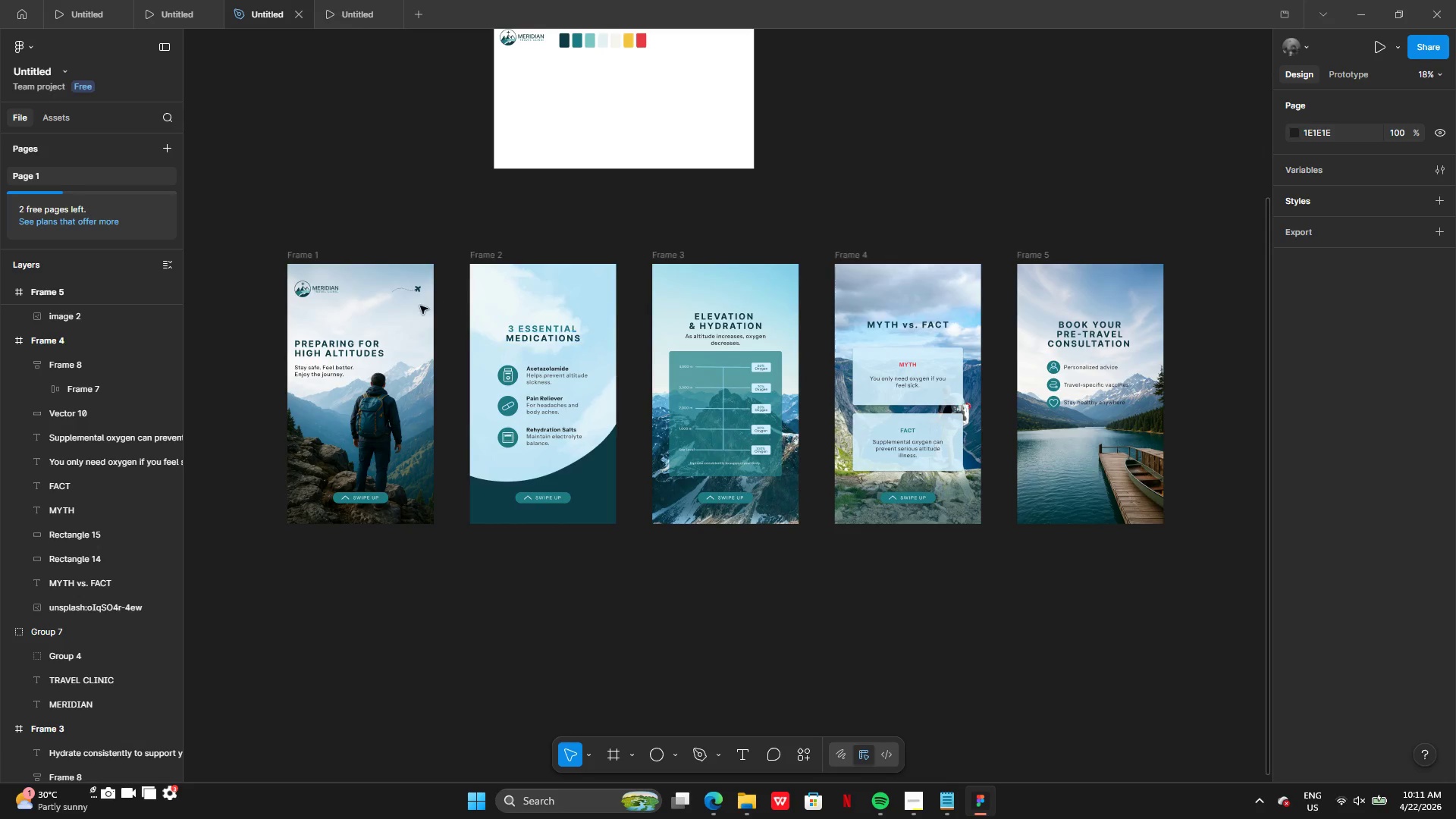 
left_click([378, 294])
 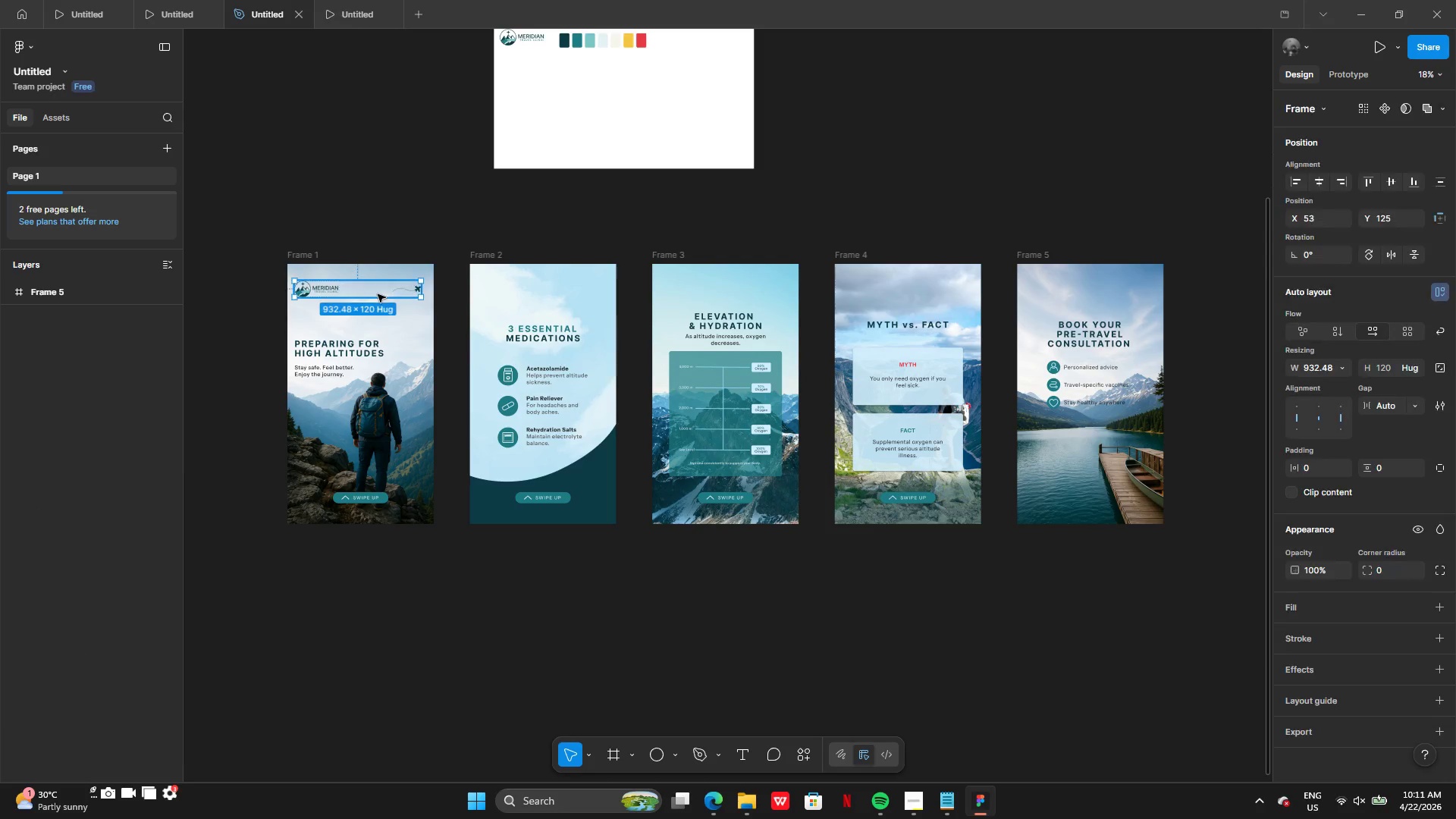 
key(Control+C)
 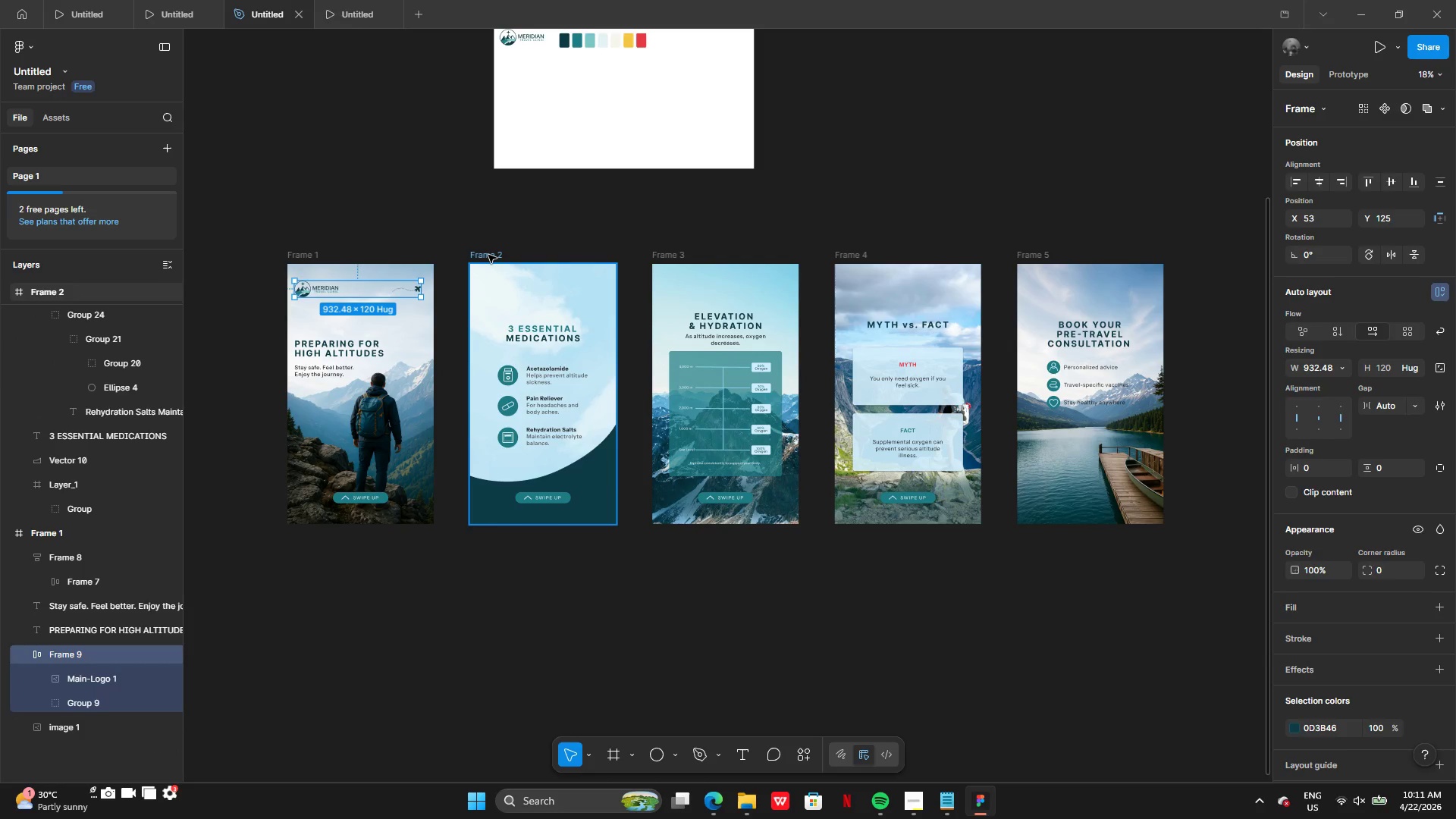 
left_click([488, 255])
 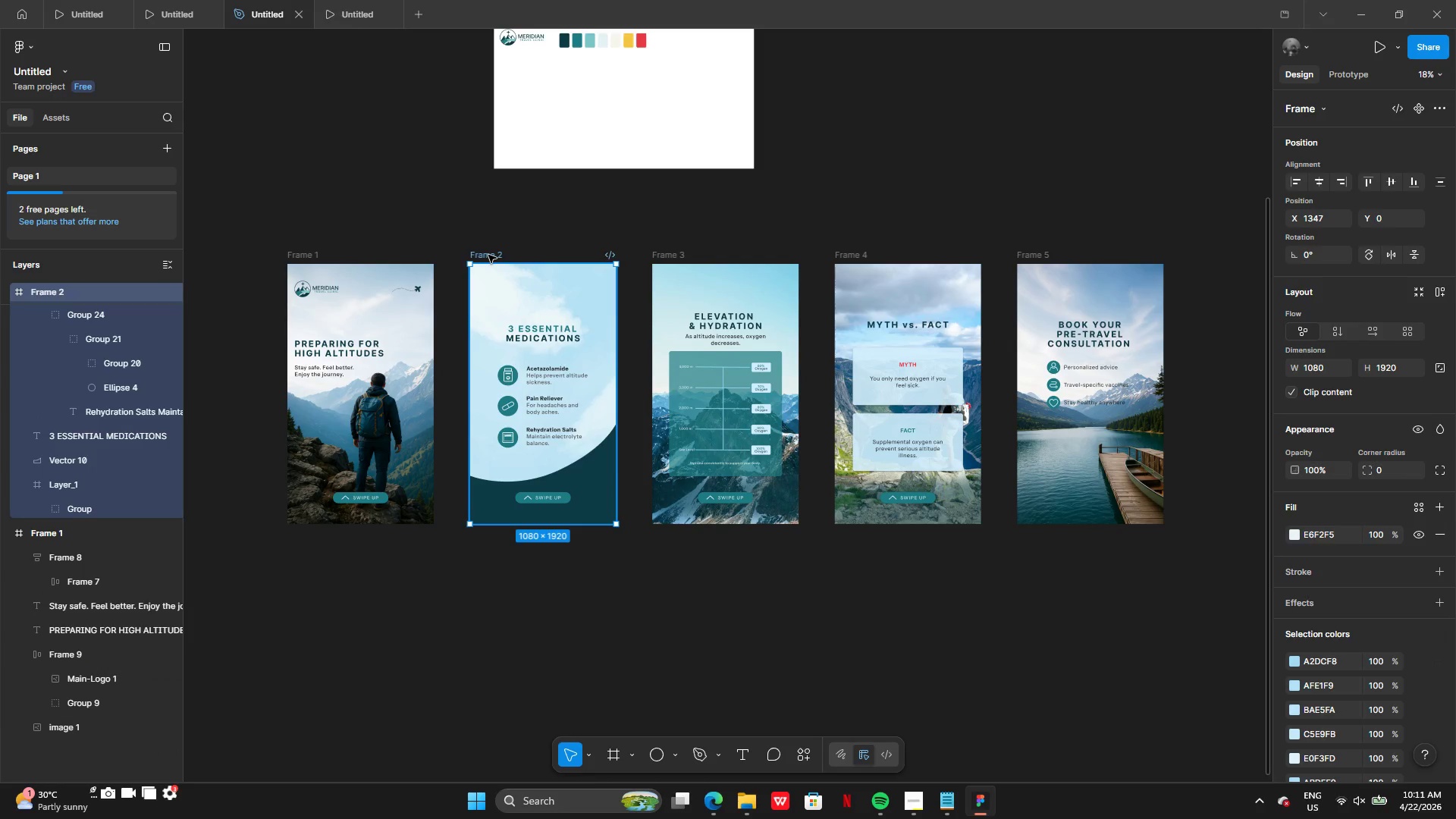 
key(Control+V)
 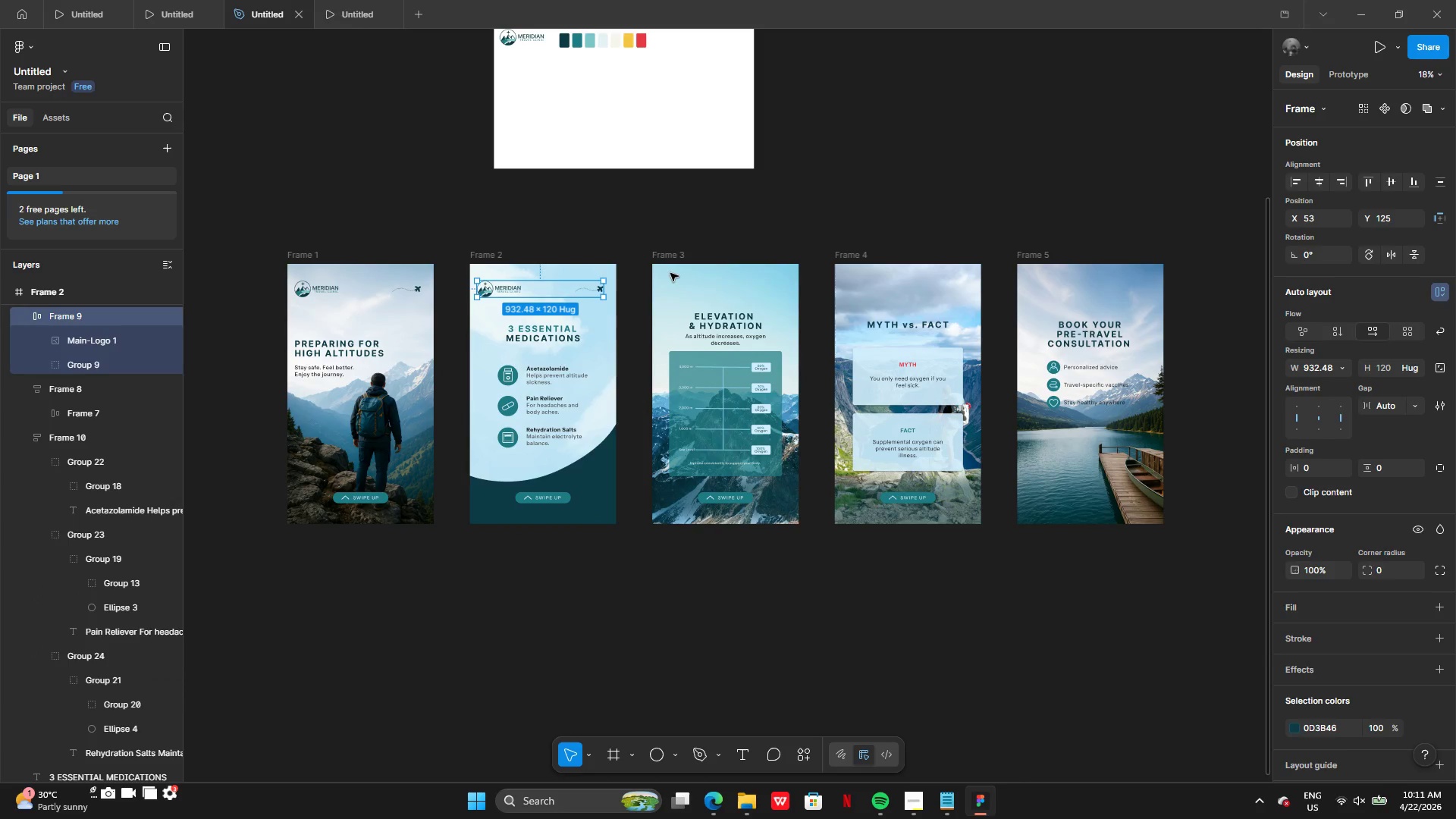 
left_click([670, 261])
 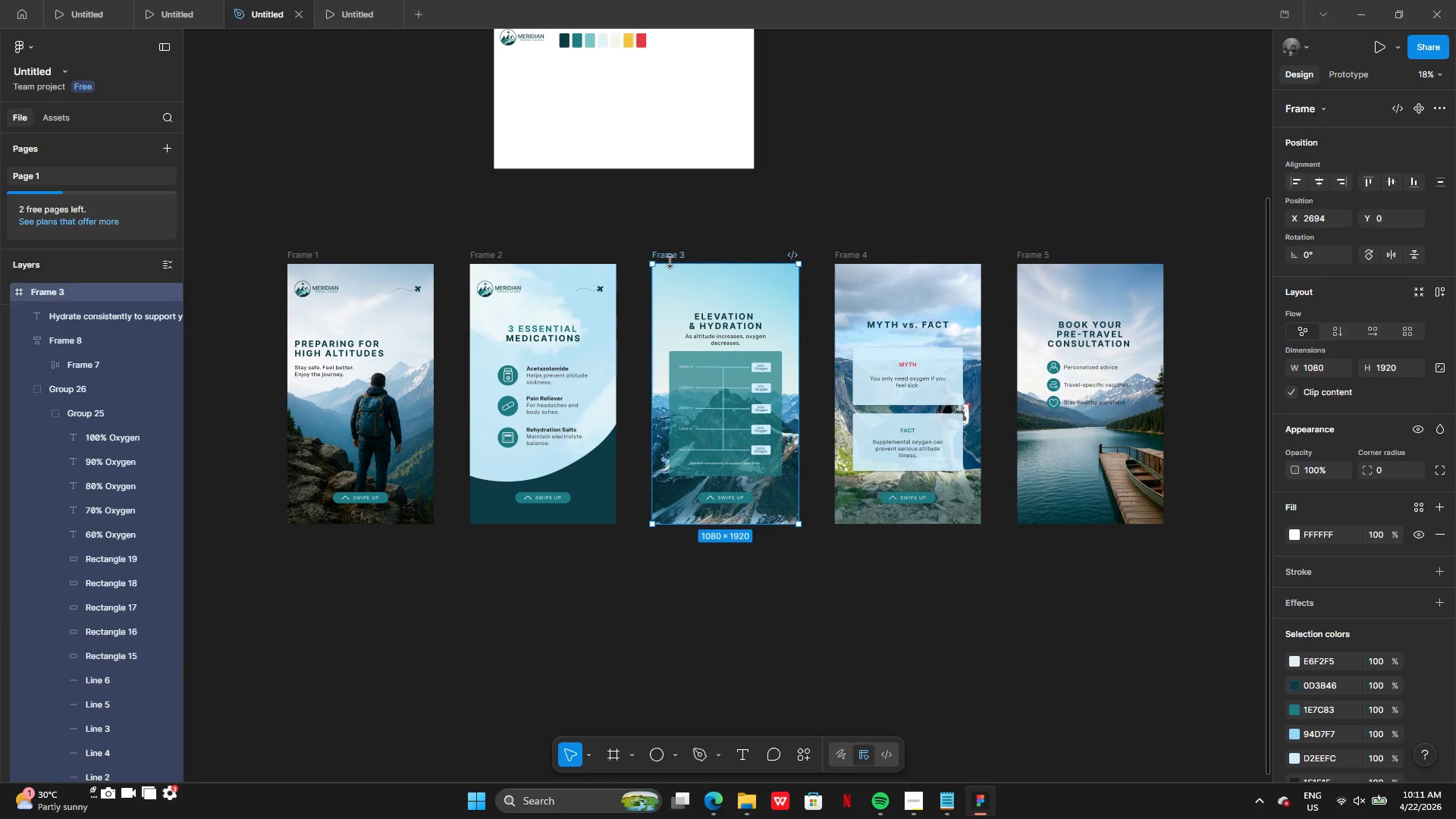 
key(Control+V)
 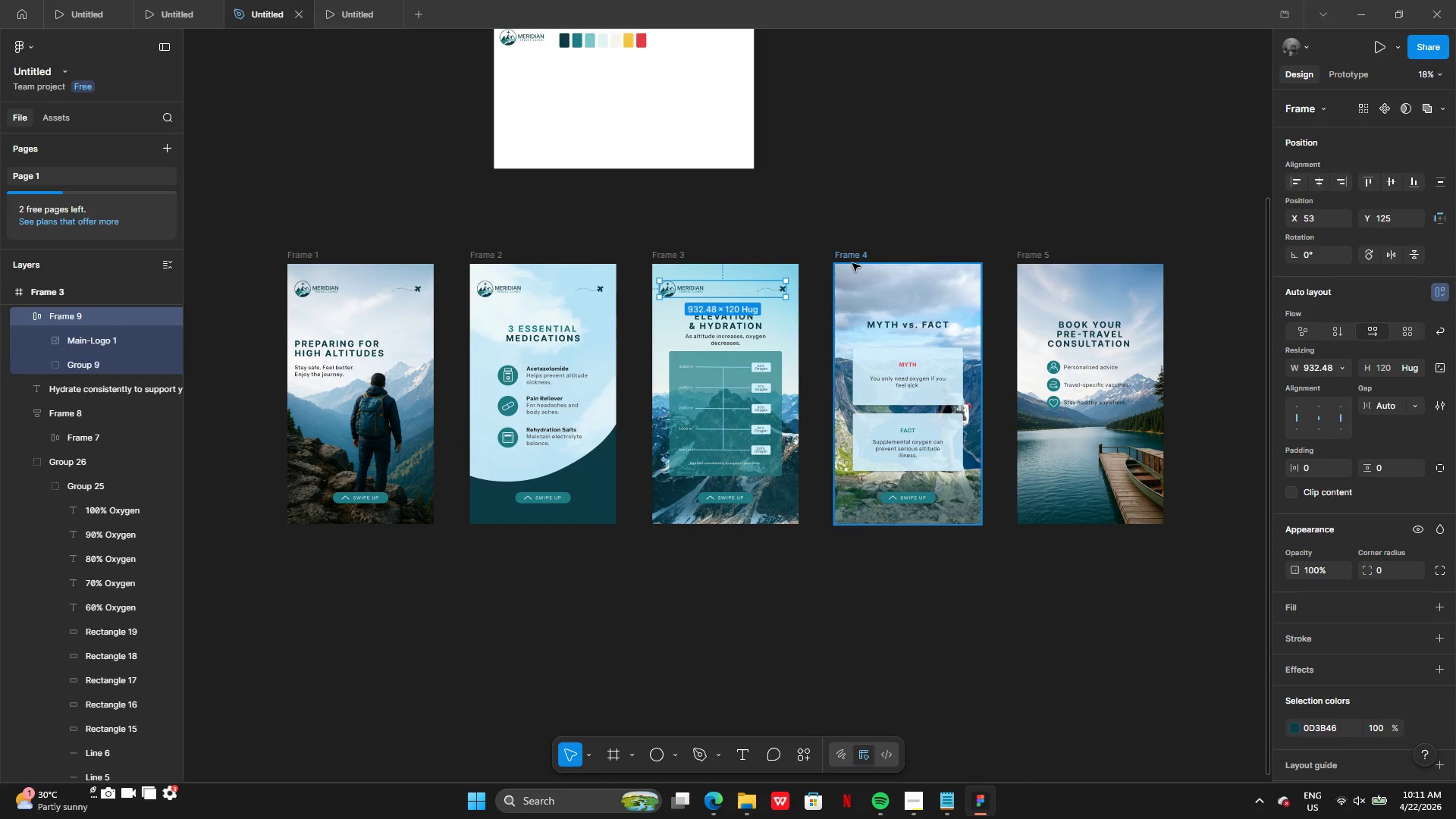 
left_click([852, 258])
 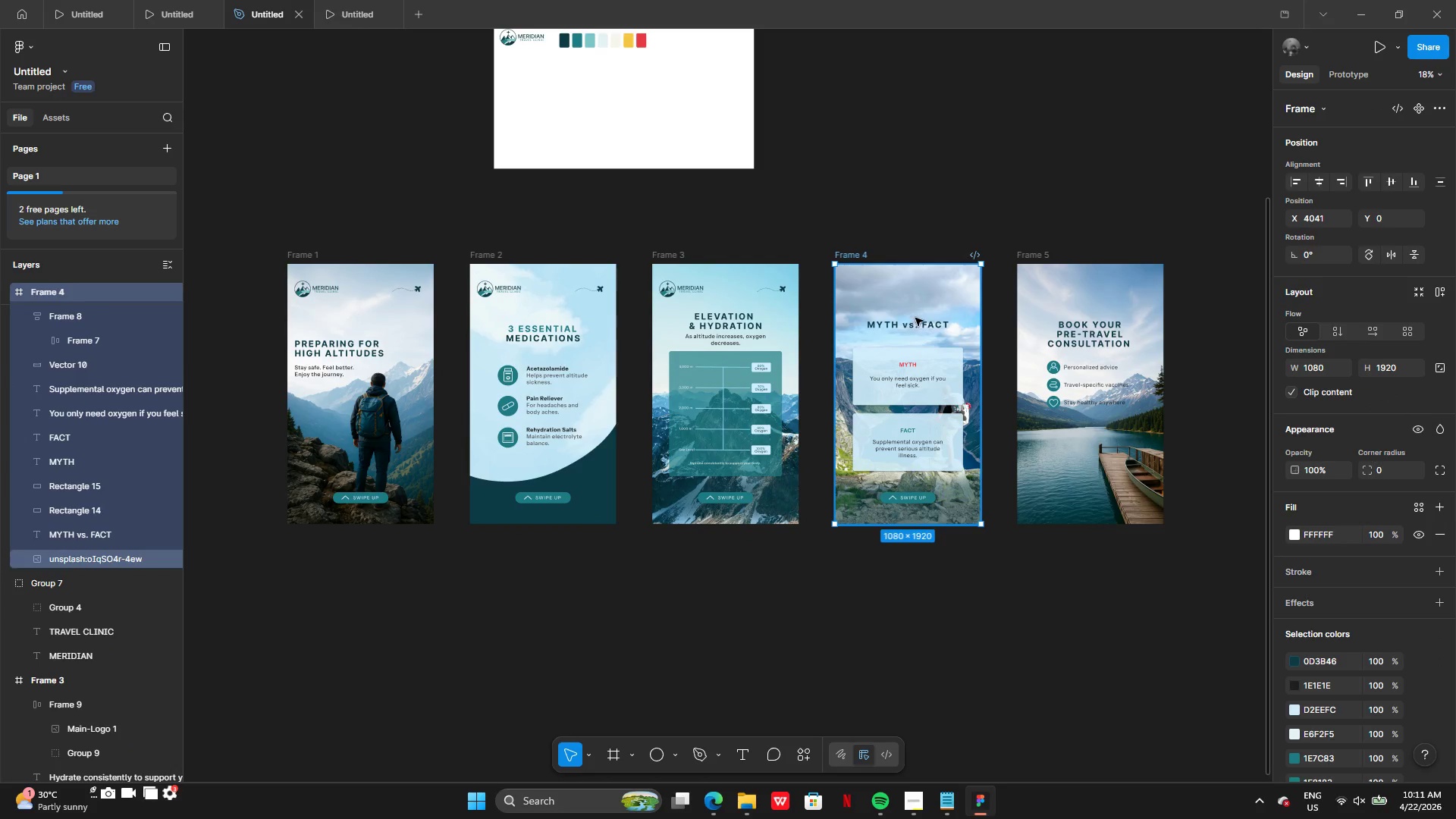 
key(Control+V)
 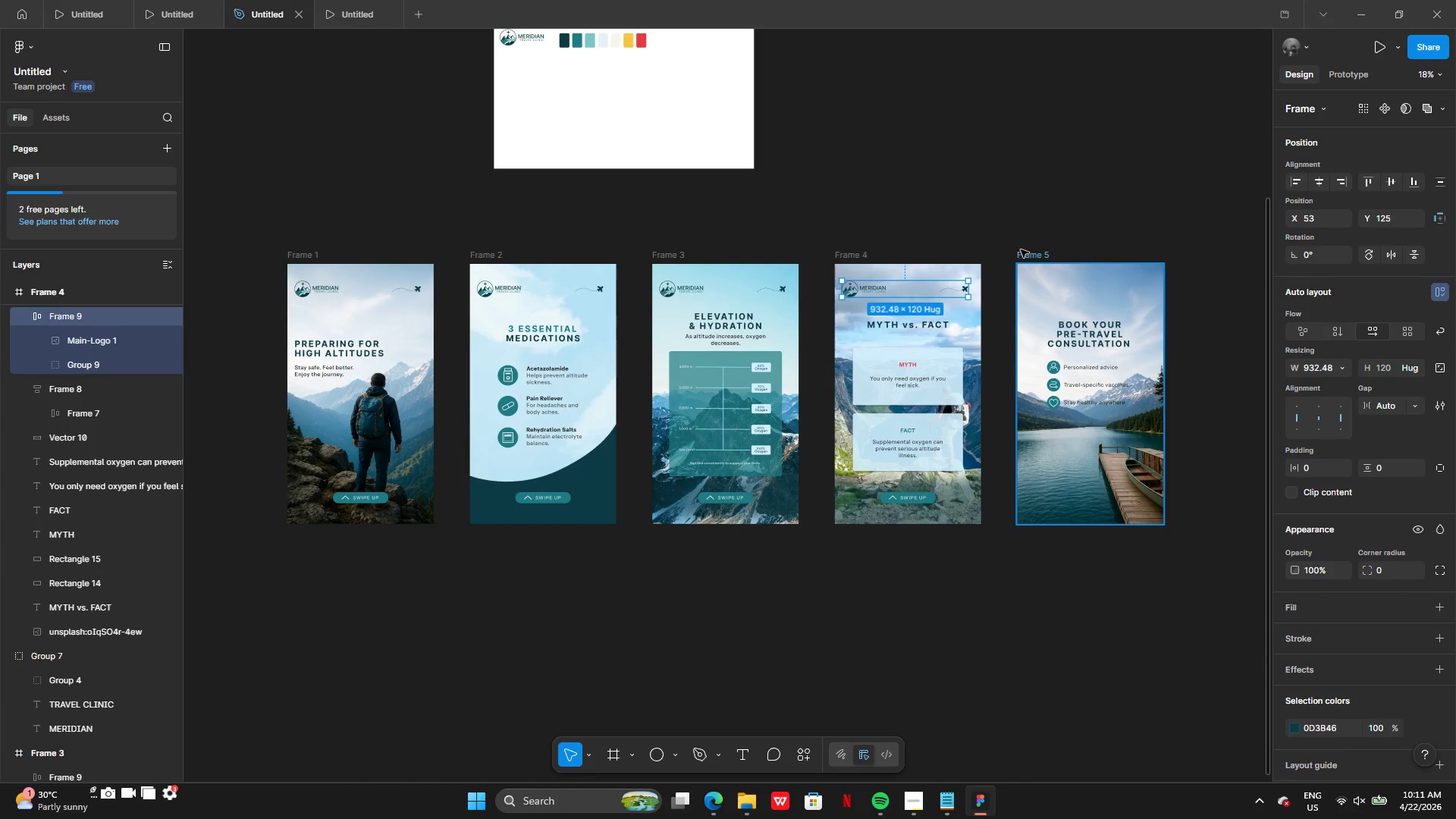 
left_click([1025, 256])
 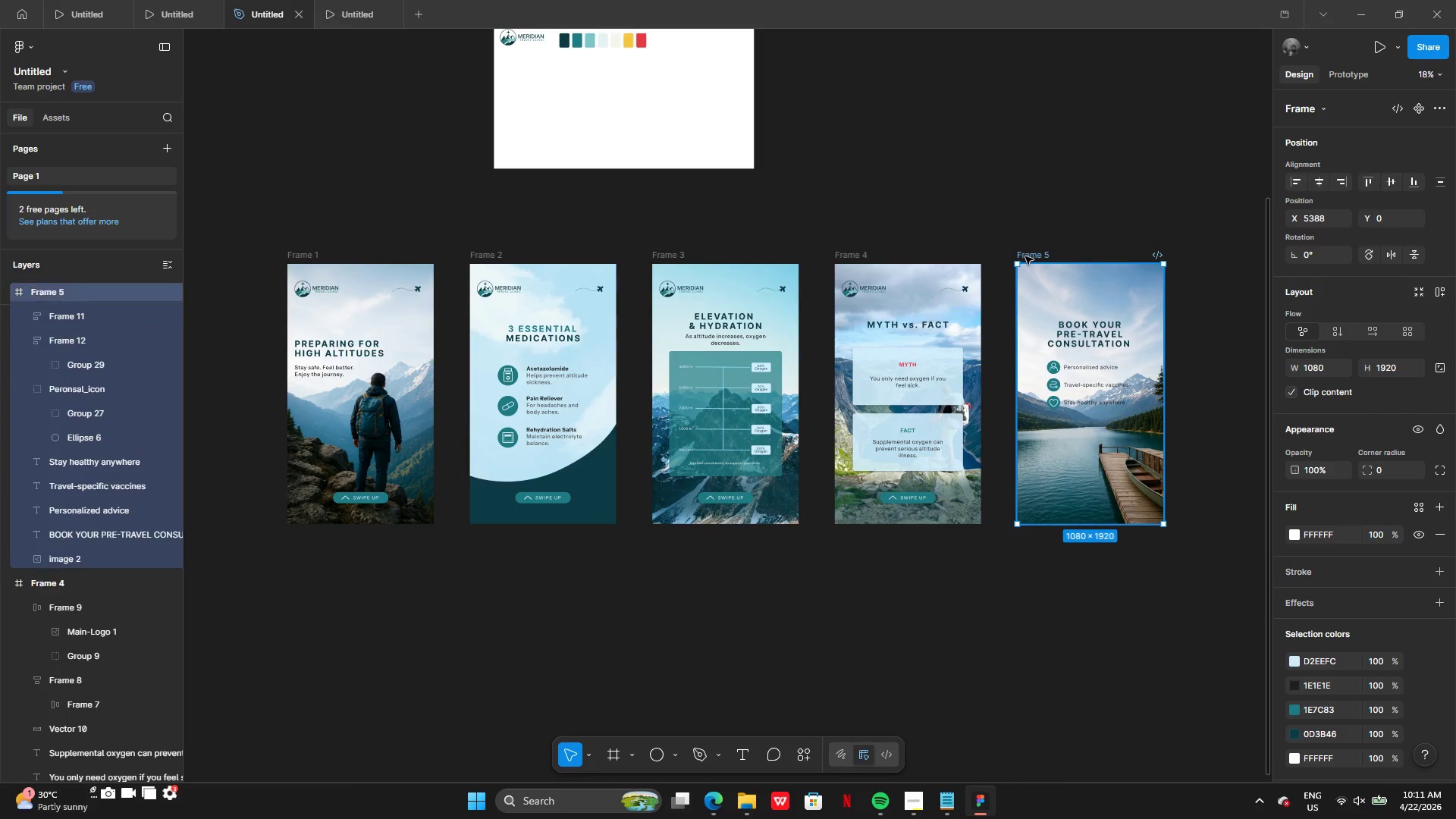 
key(Control+V)
 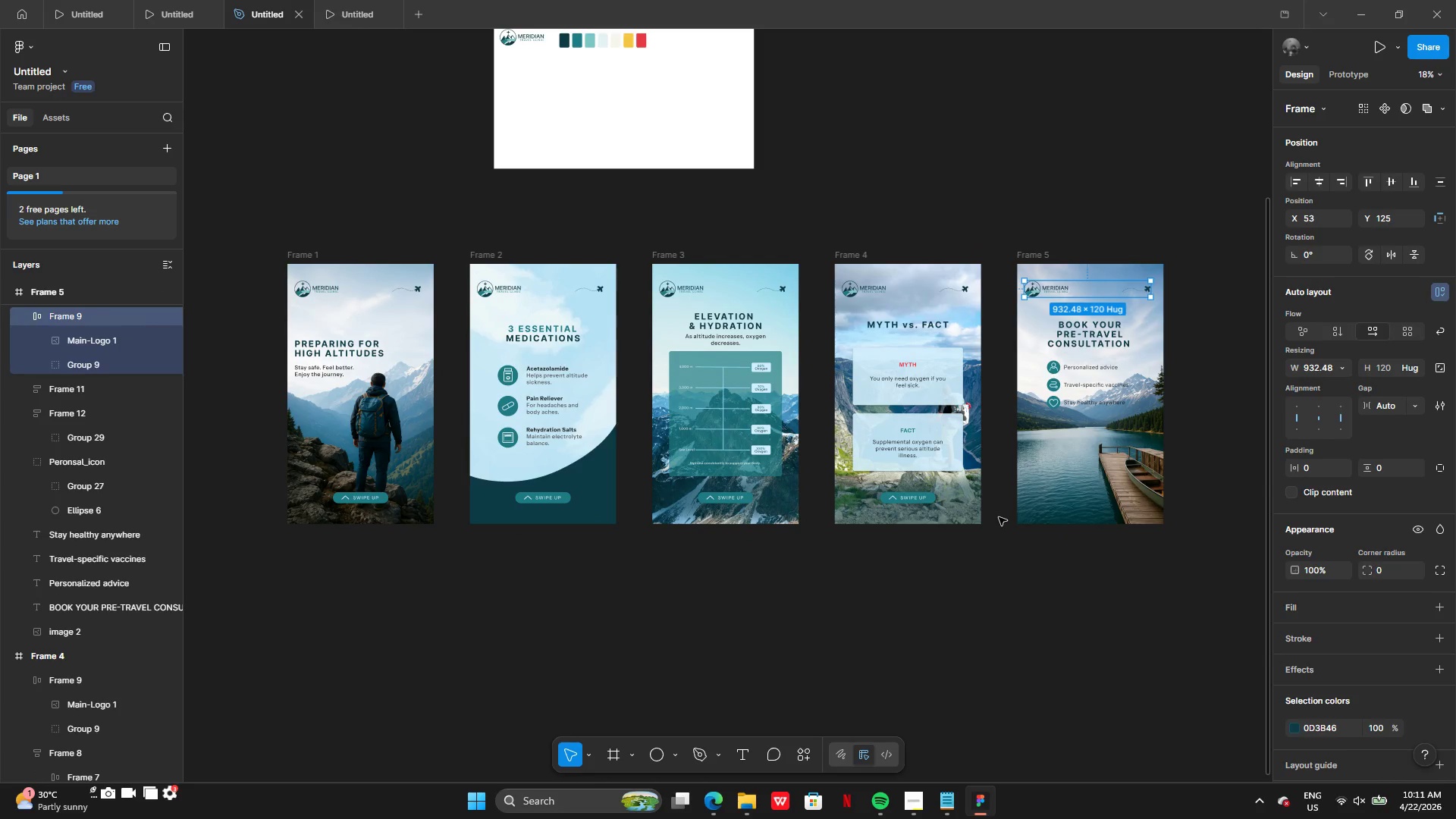 
left_click([999, 519])
 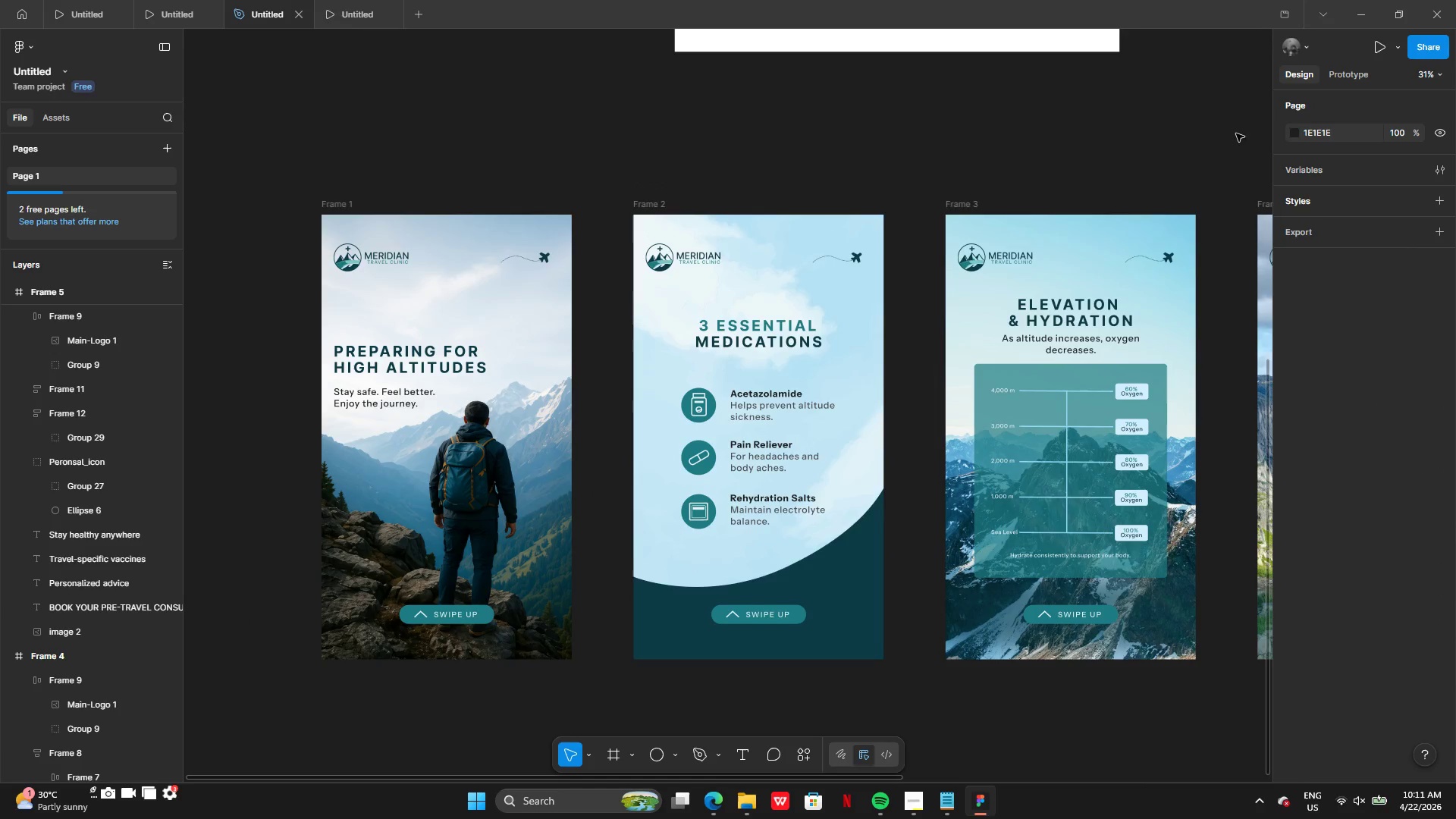 
left_click([363, 0])
 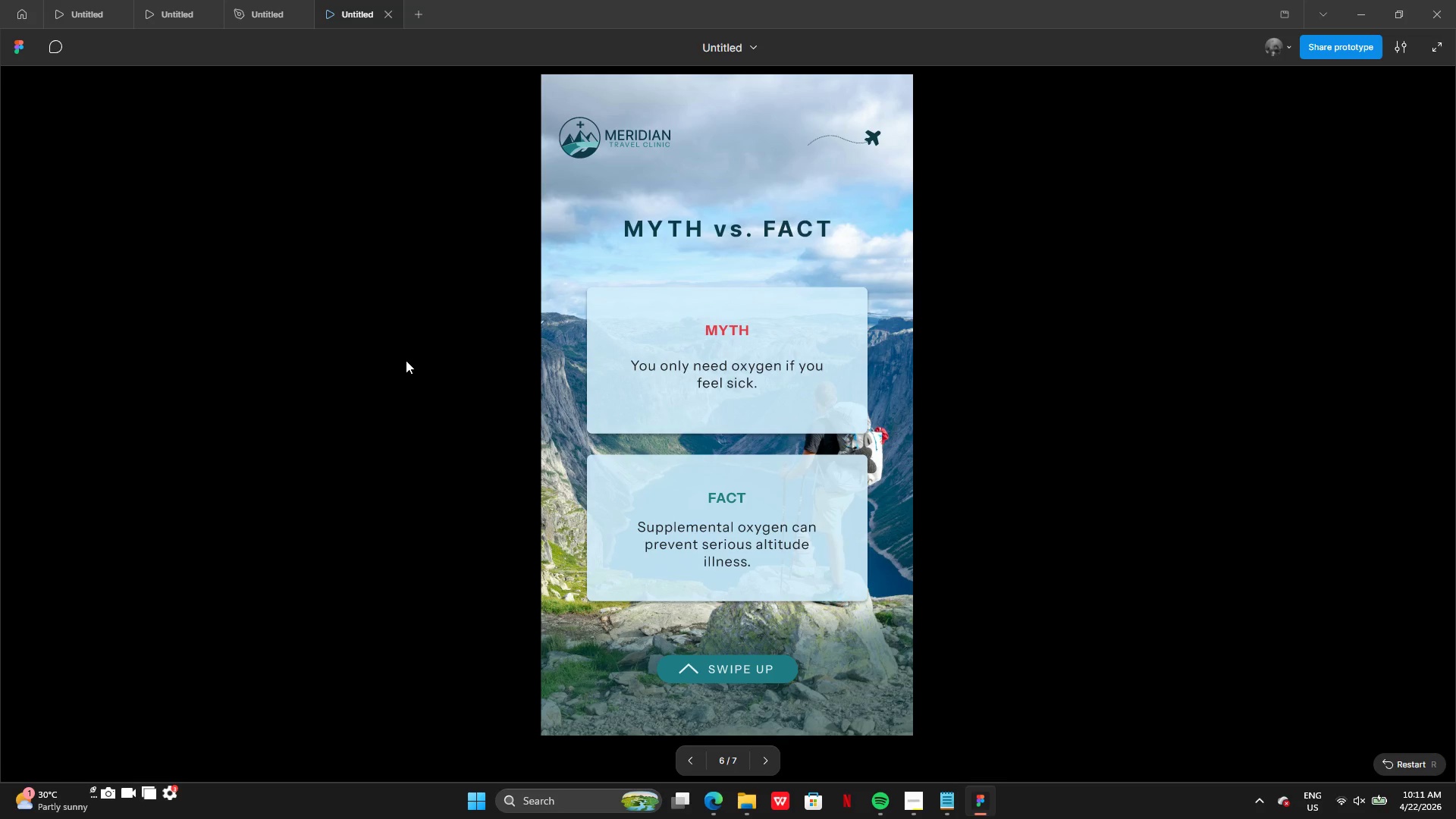 
key(ArrowRight)
 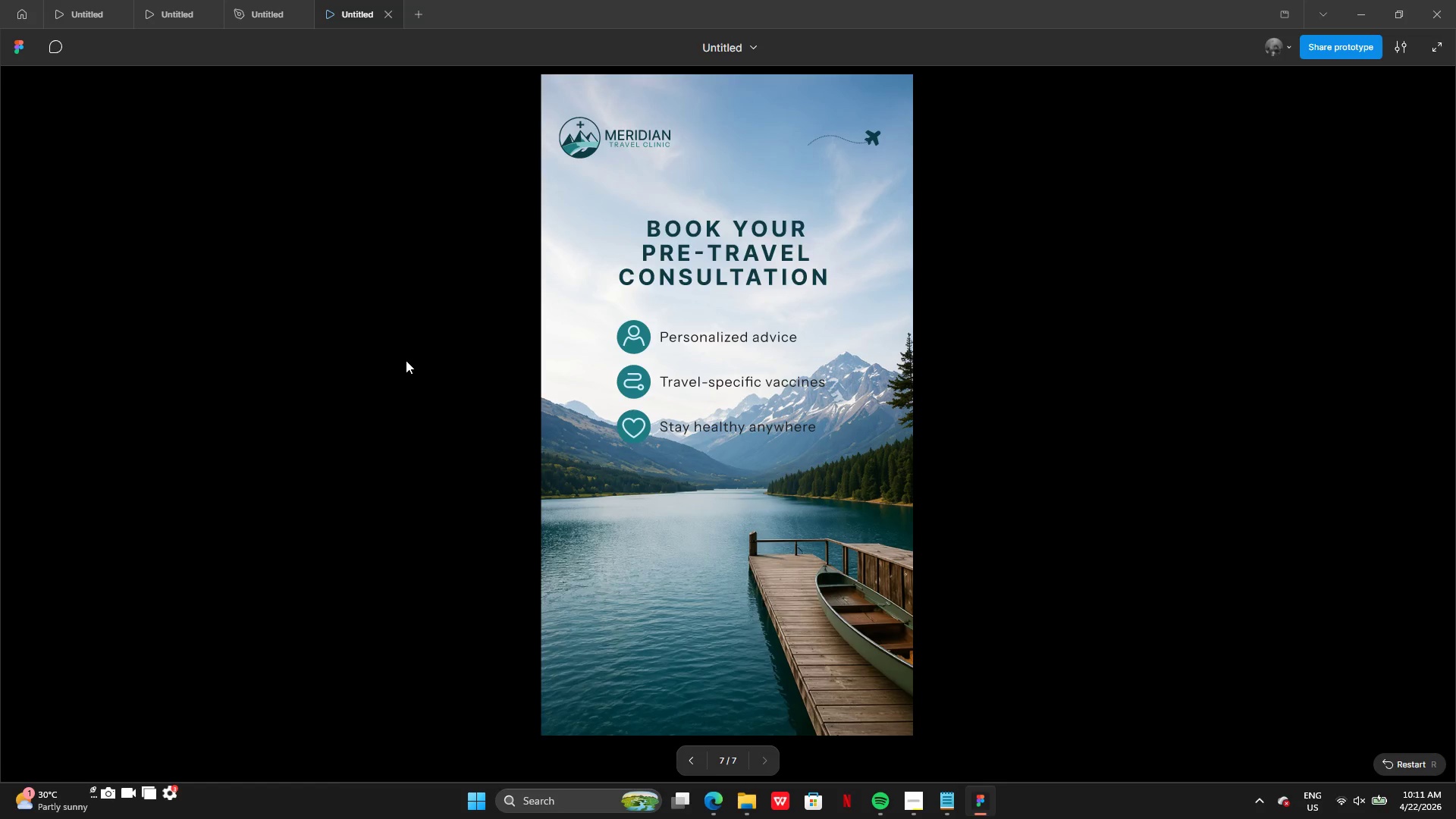 
key(ArrowRight)
 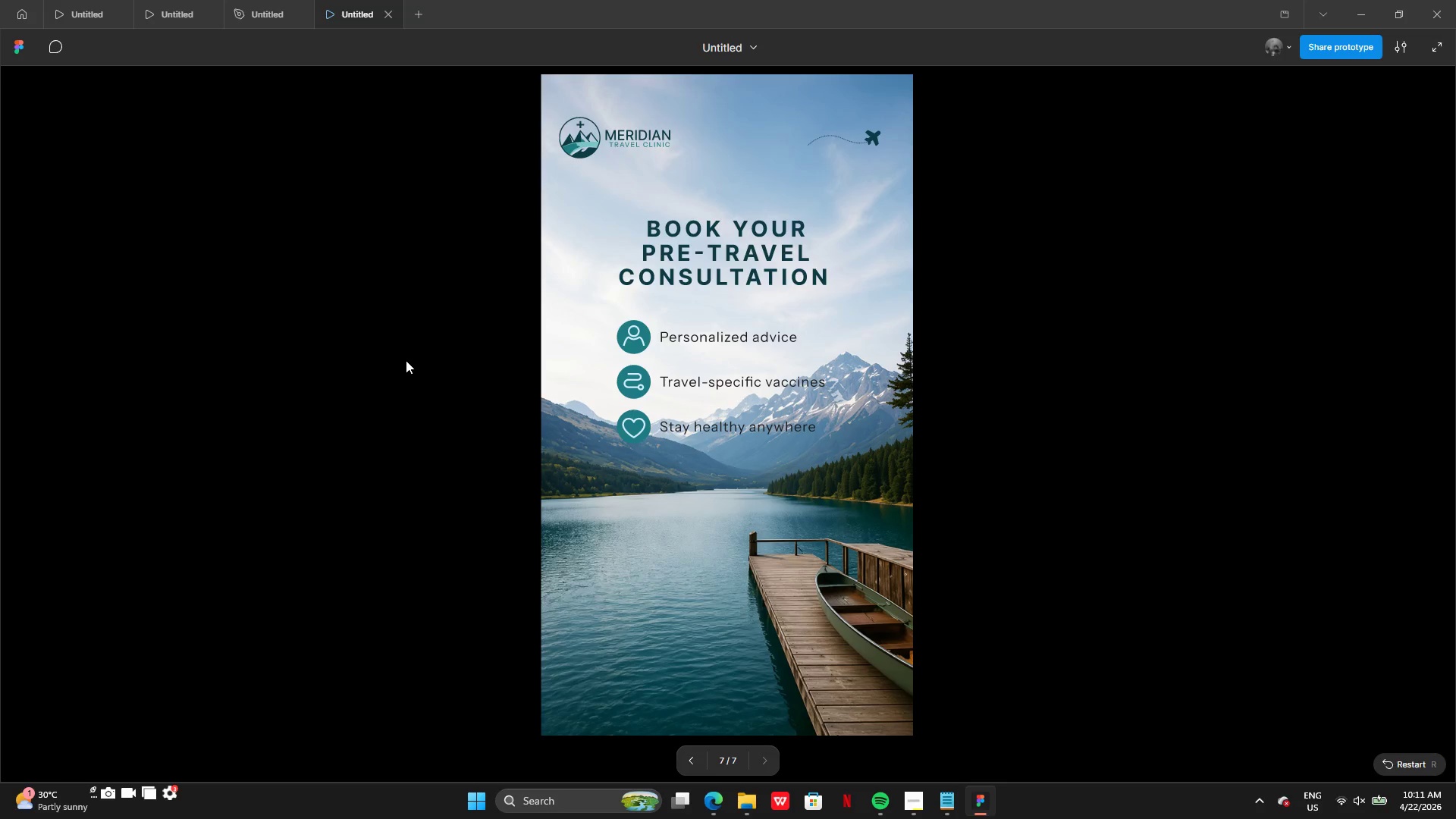 
key(ArrowDown)
 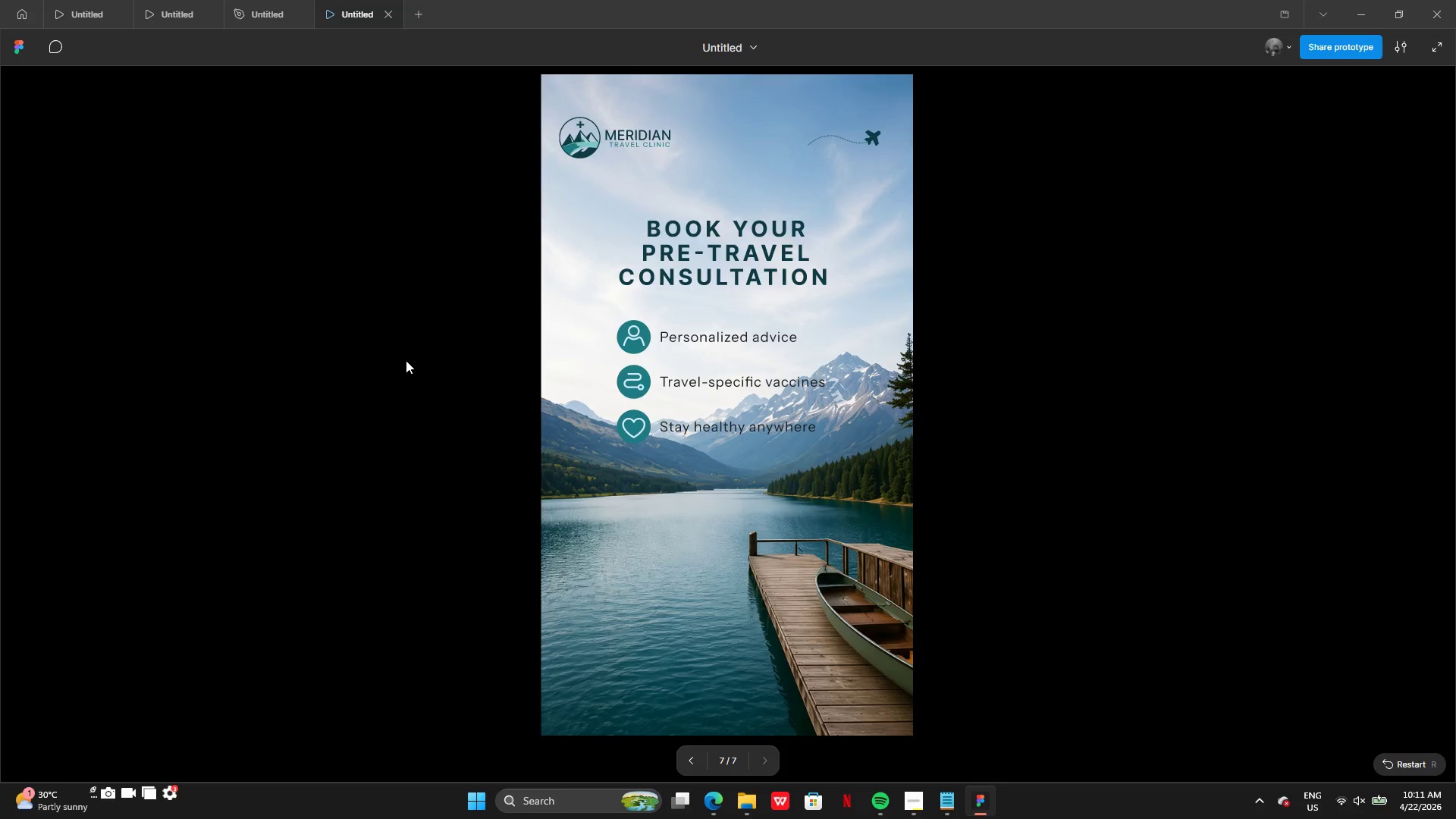 
key(ArrowLeft)
 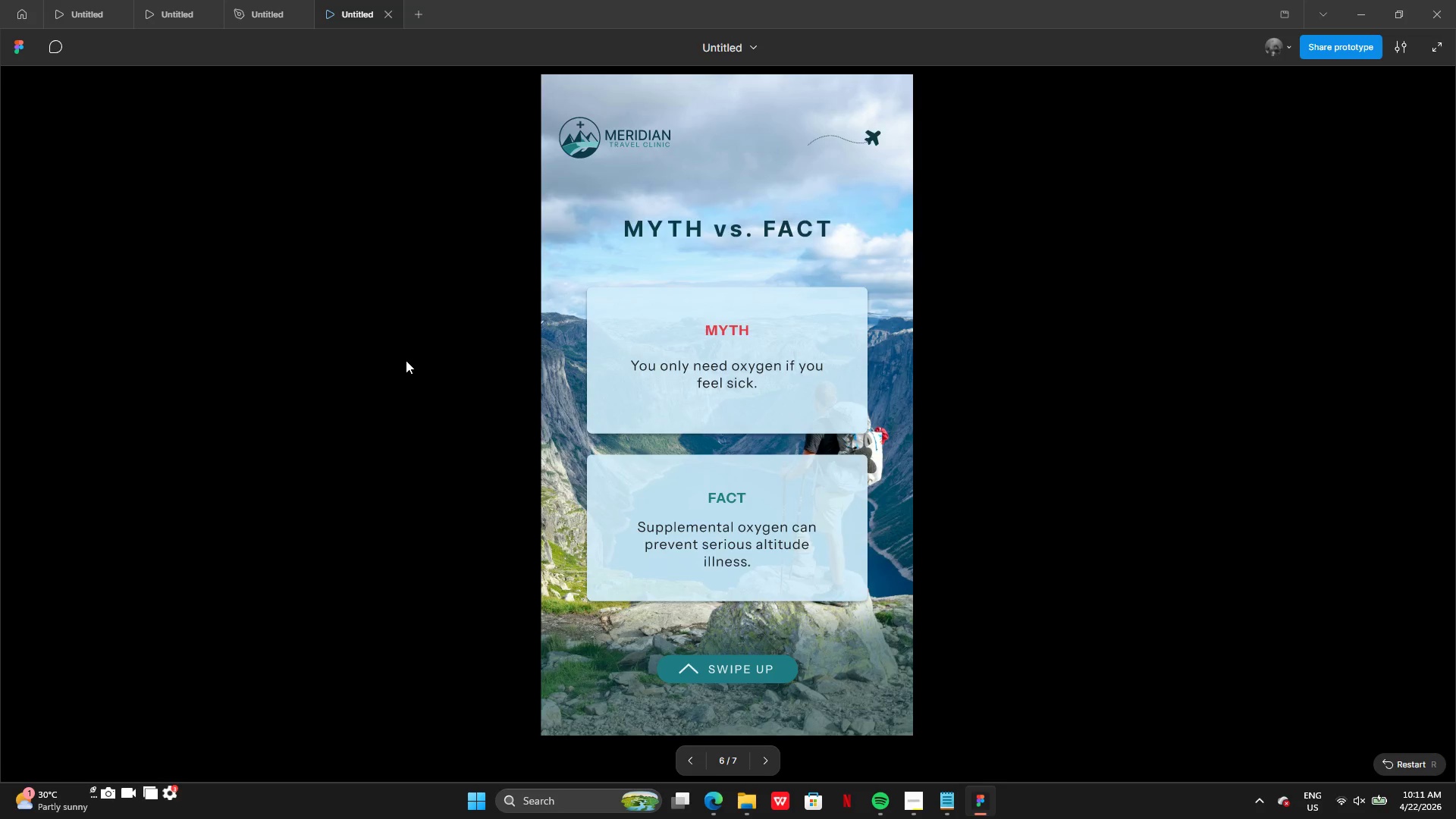 
key(ArrowRight)
 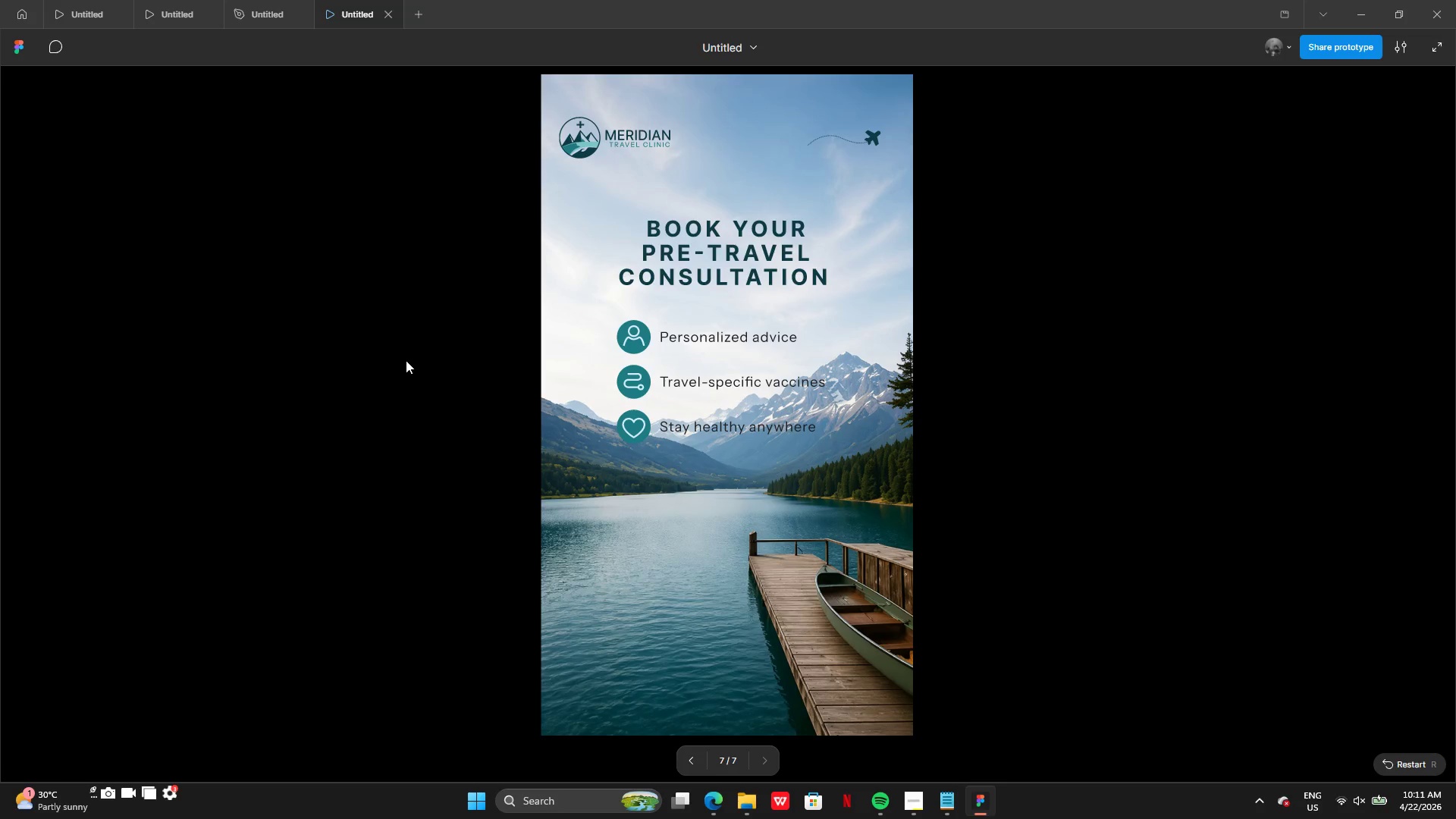 
key(ArrowLeft)
 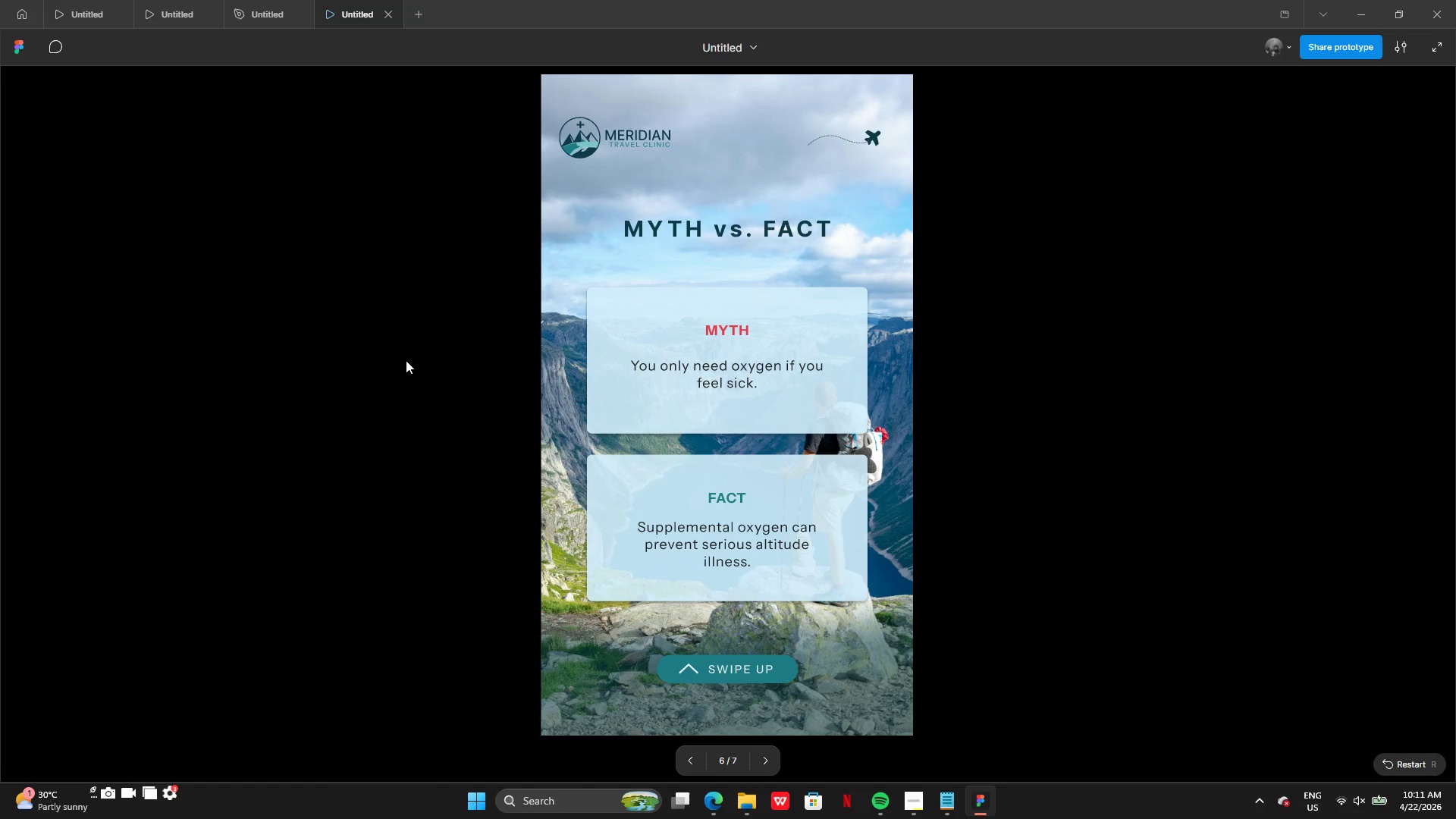 
key(ArrowLeft)
 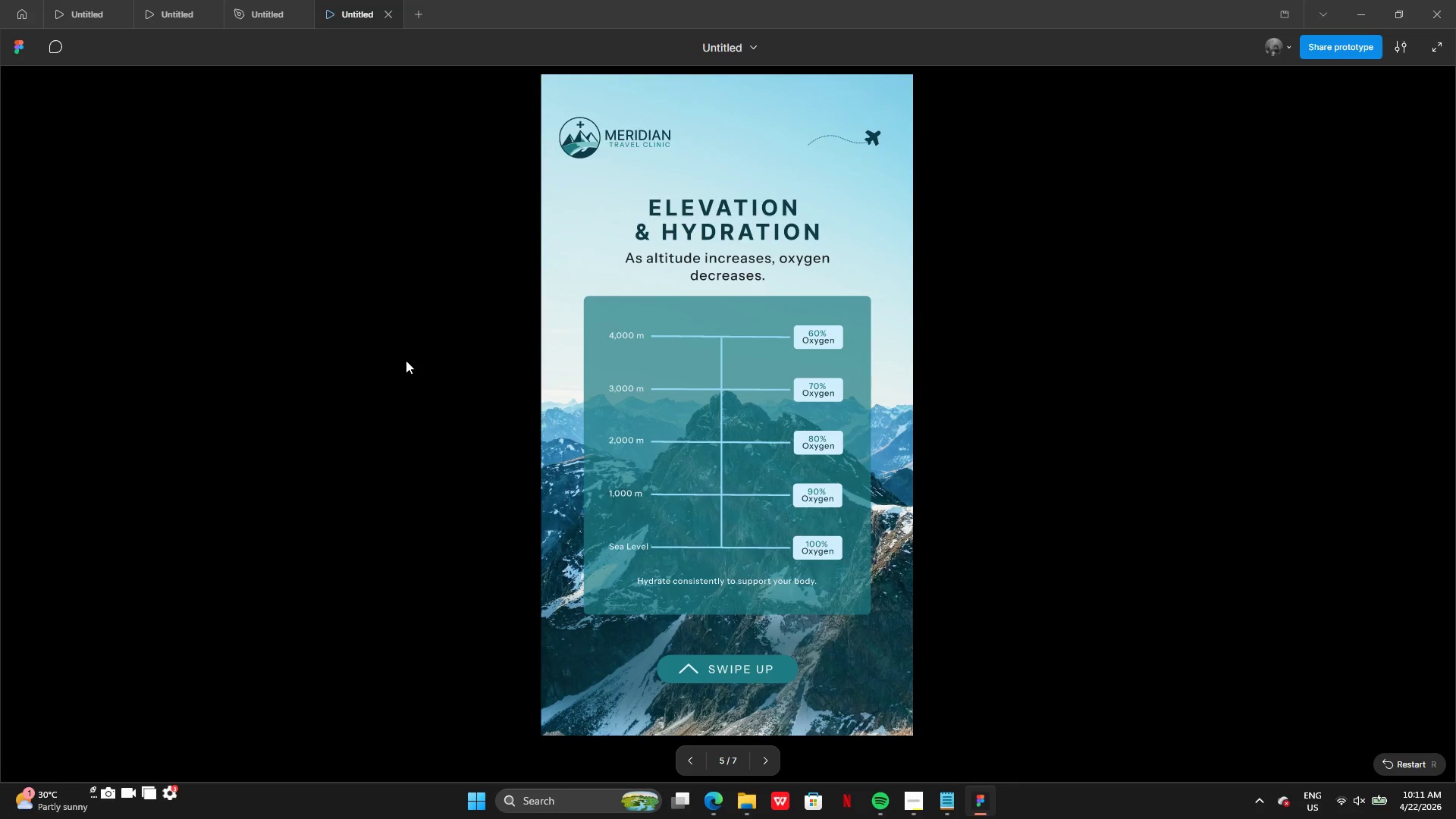 
key(ArrowLeft)
 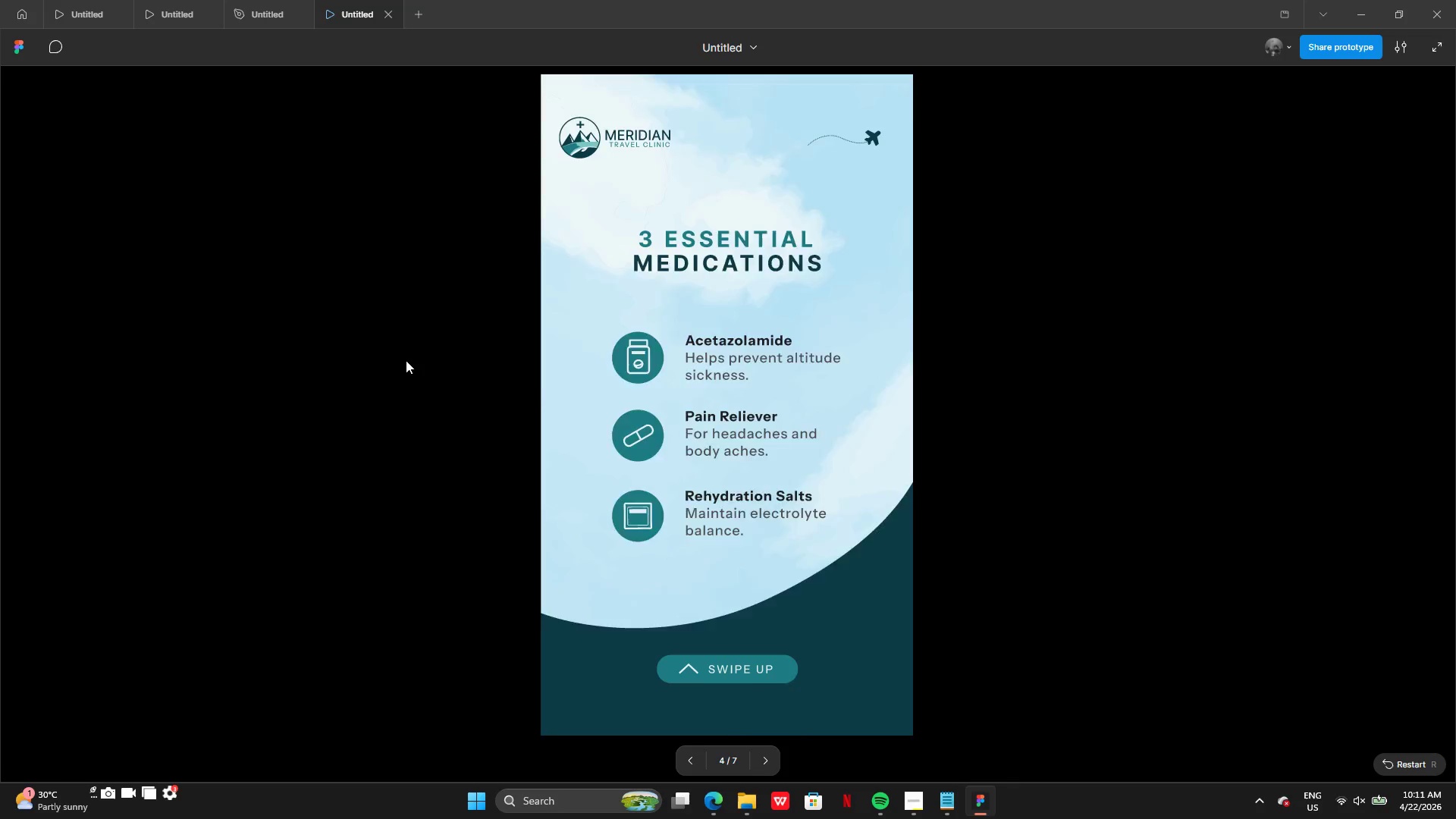 
key(ArrowLeft)
 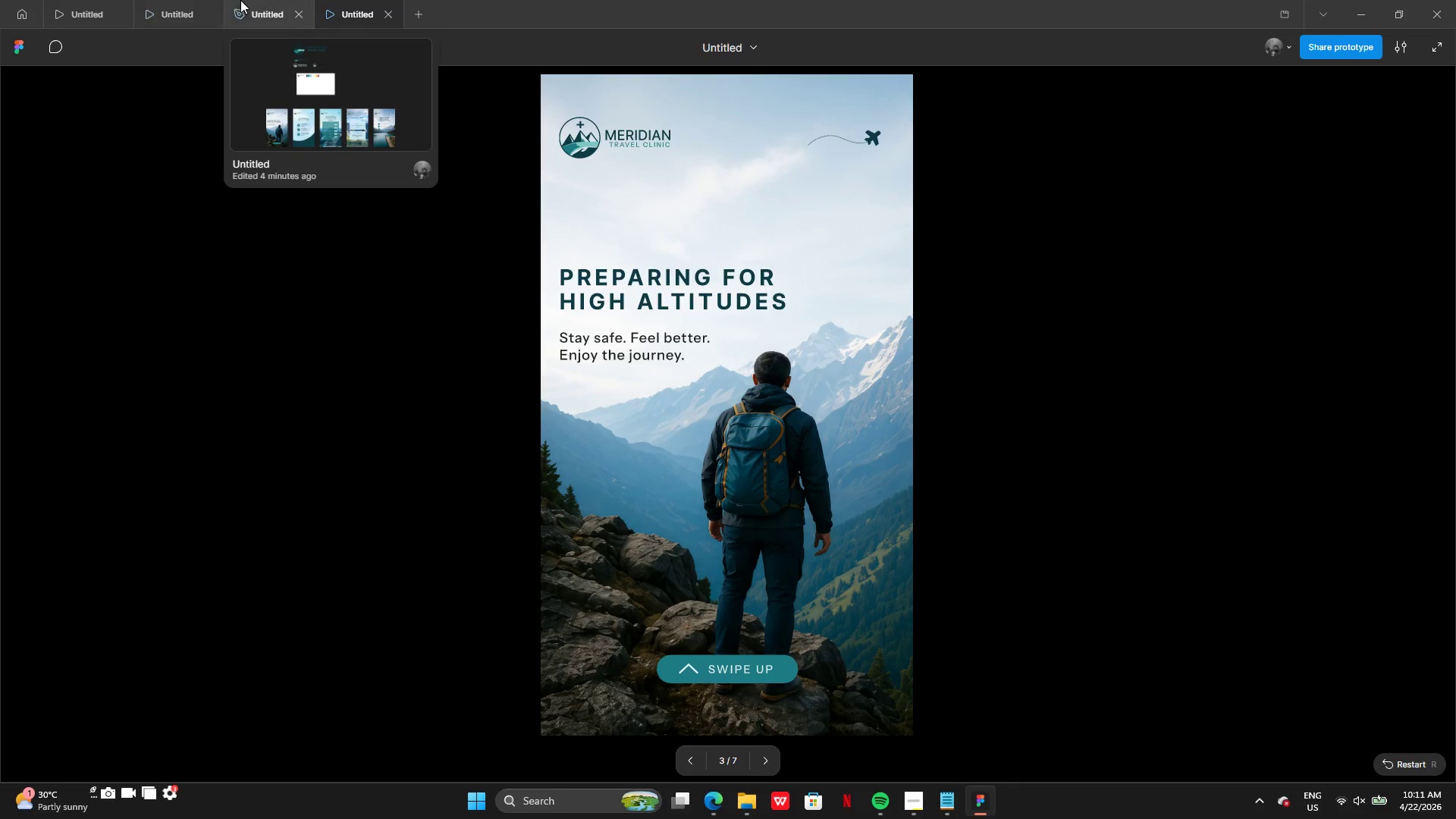 
left_click([256, 0])
 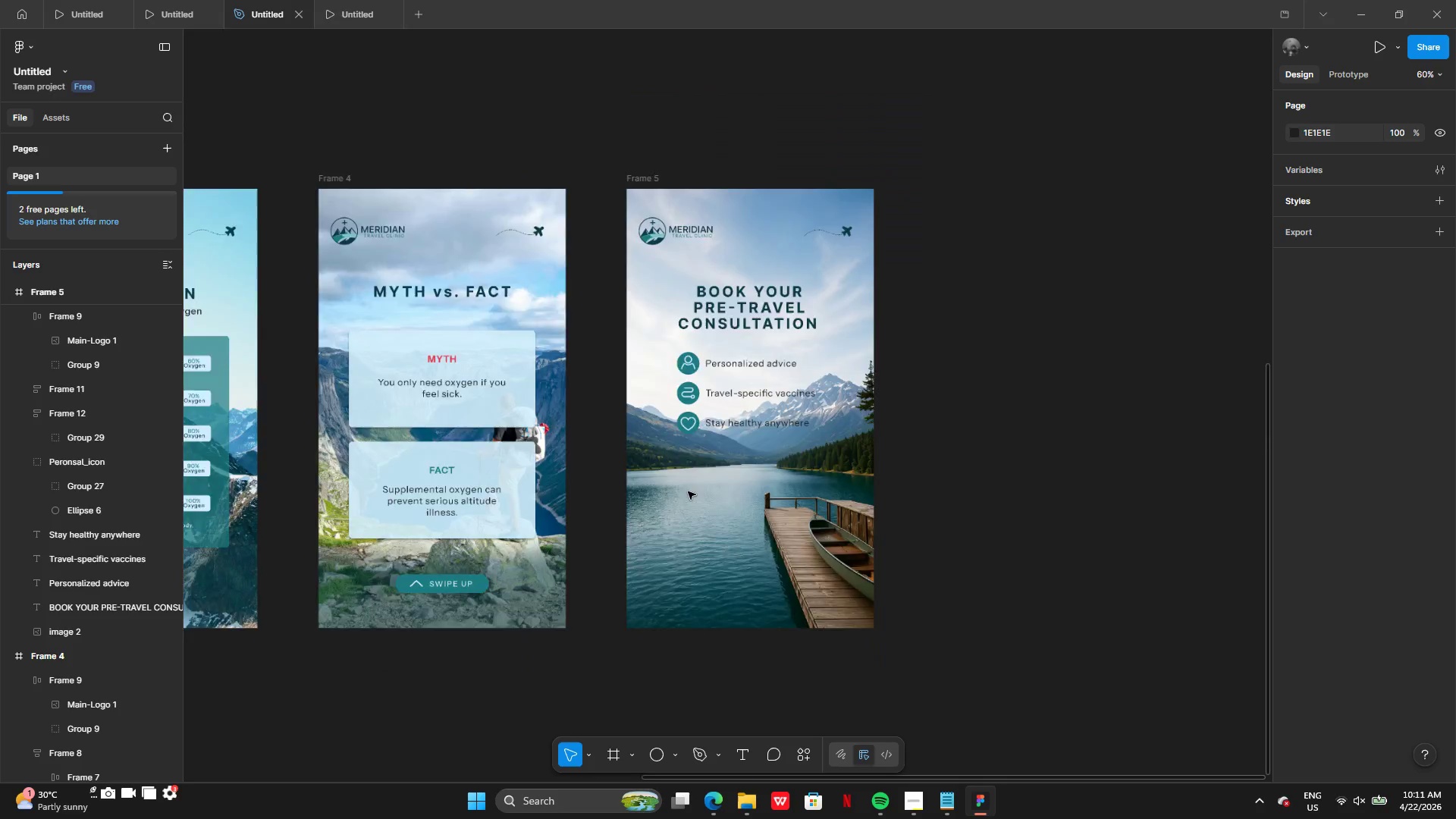 
wait(5.59)
 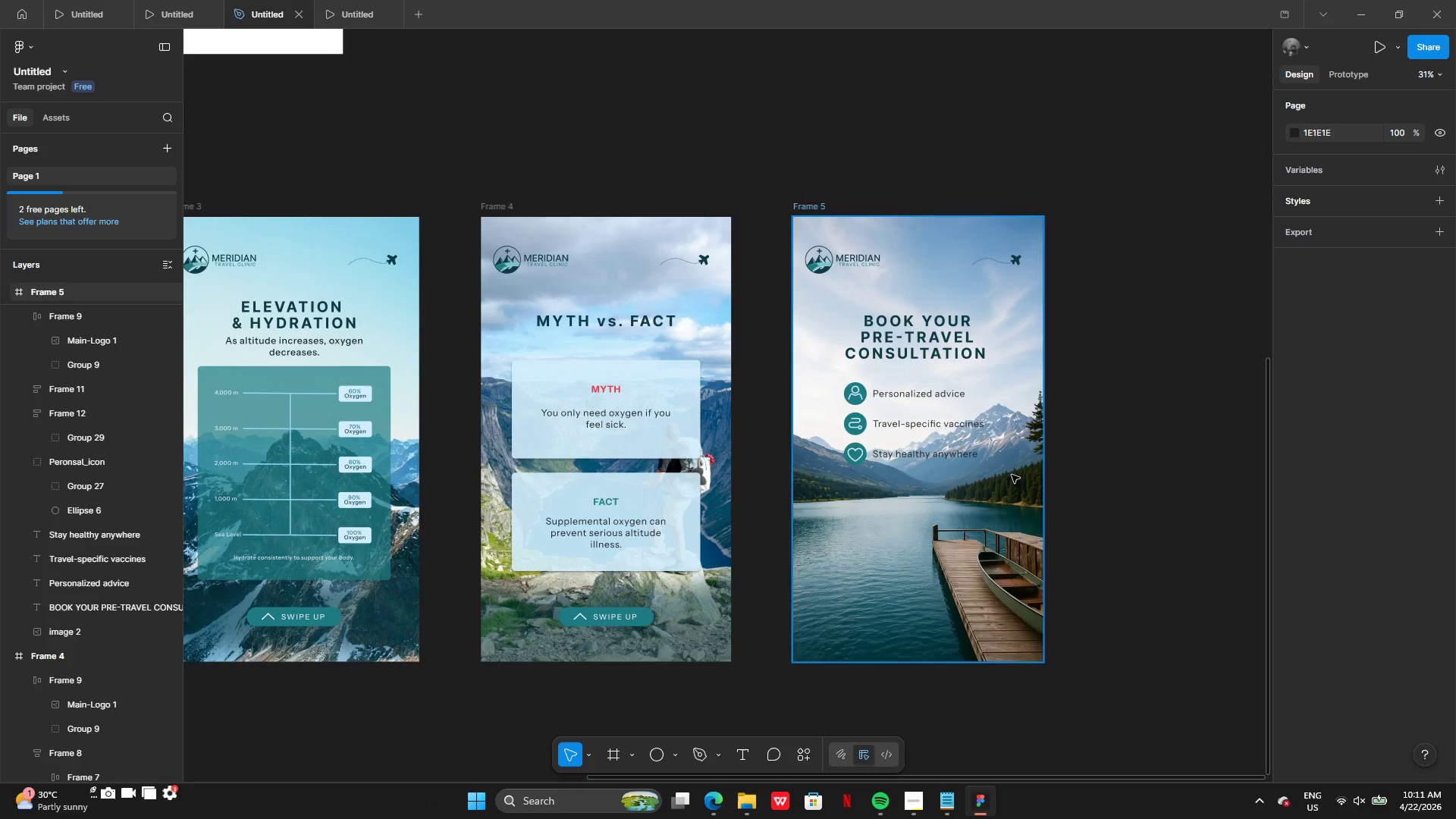 
left_click([638, 523])
 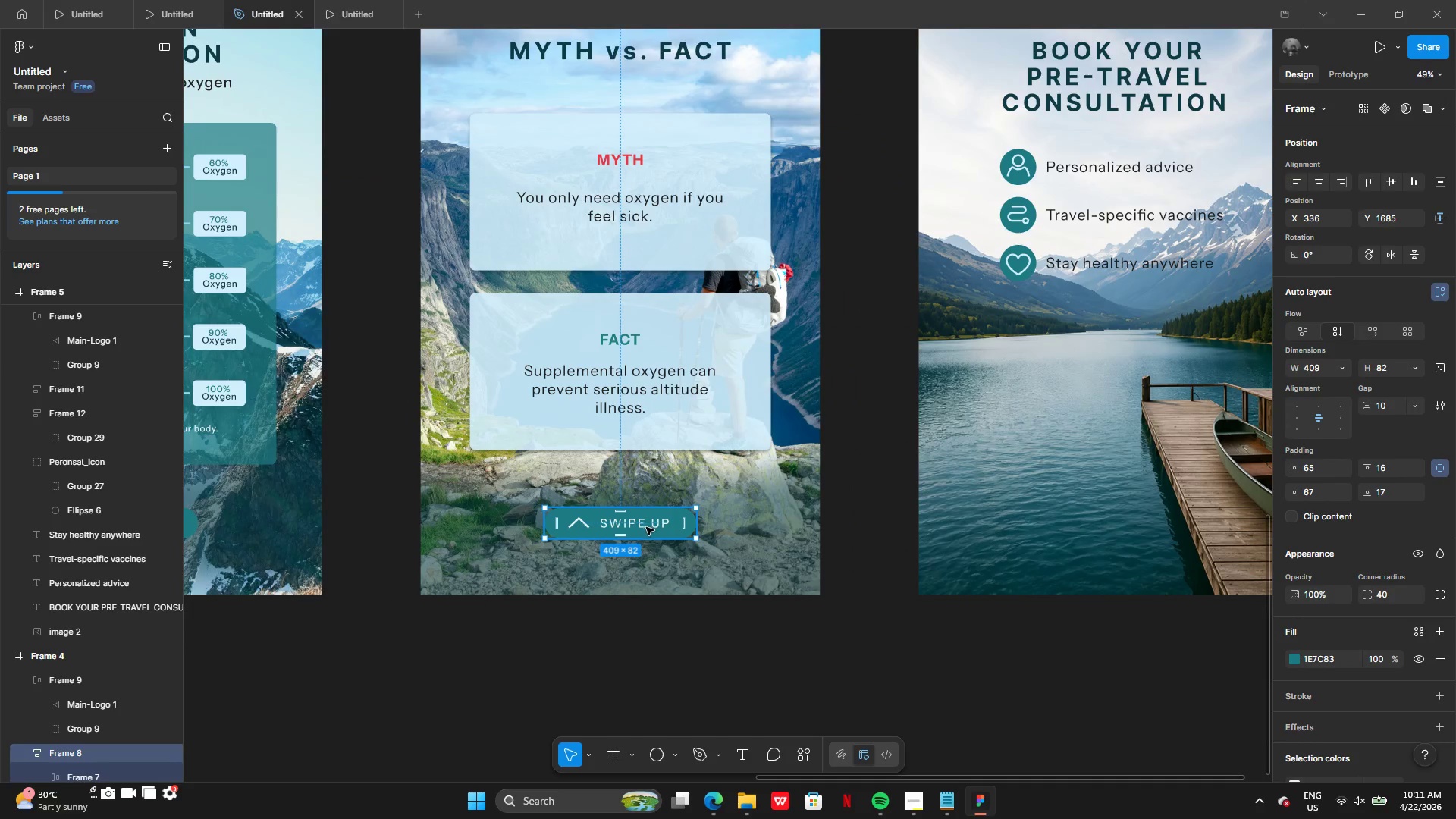 
hold_key(key=AltLeft, duration=0.81)
left_click_drag(start_coordinate=[627, 521], to_coordinate=[898, 556])
 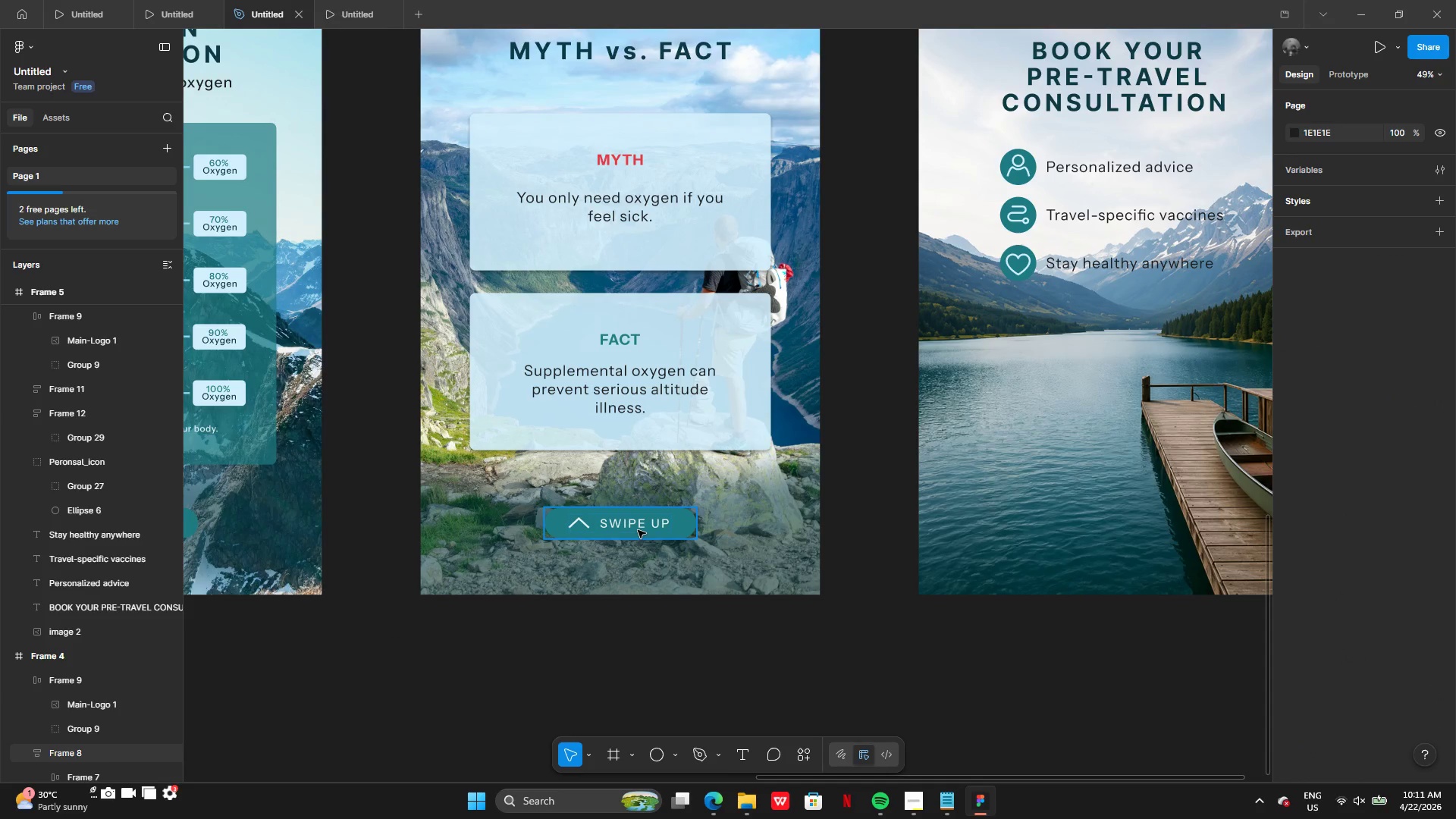 
hold_key(key=AltLeft, duration=0.62)
left_click_drag(start_coordinate=[638, 530], to_coordinate=[810, 655])
 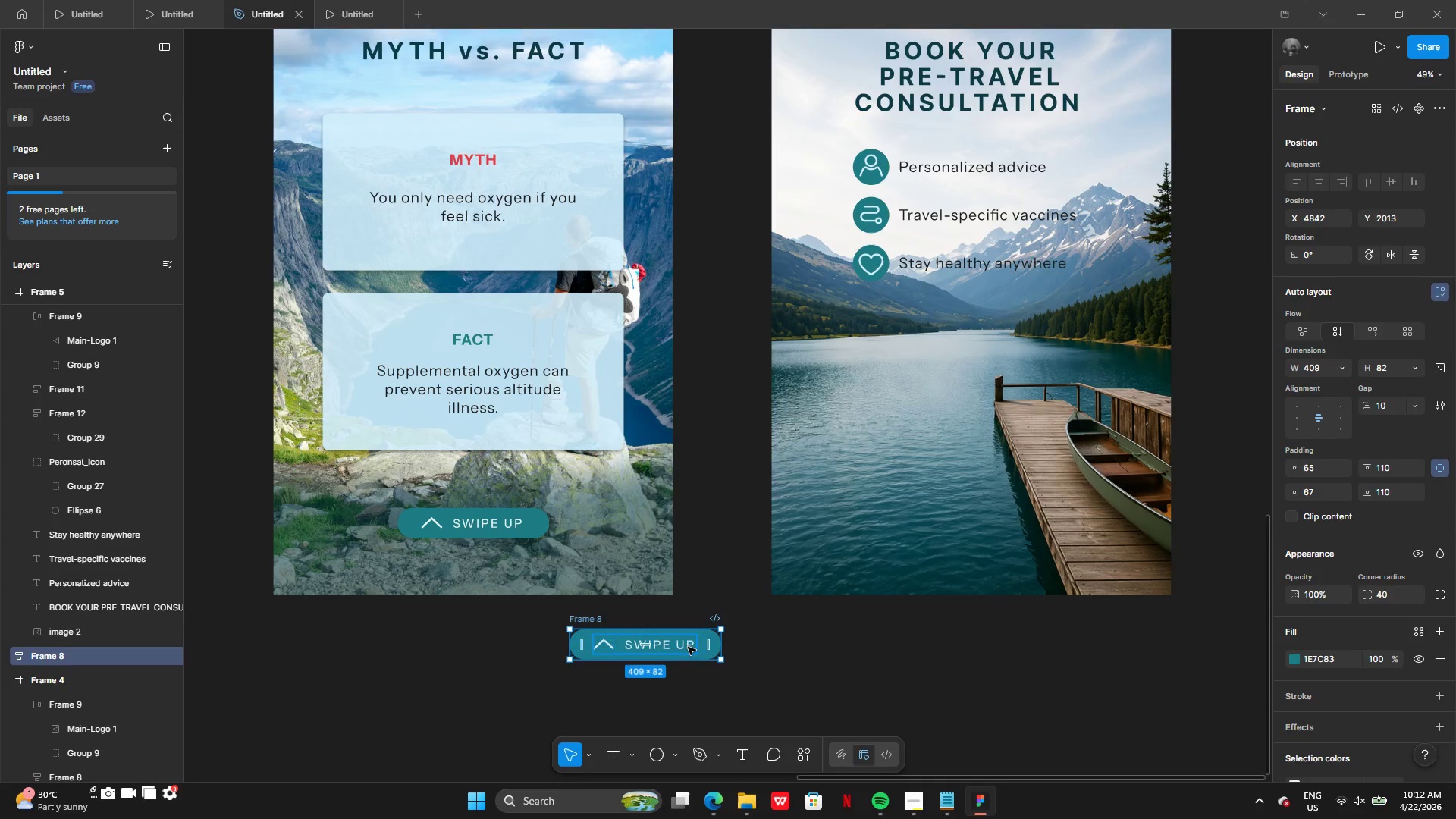 
left_click_drag(start_coordinate=[704, 654], to_coordinate=[958, 526])
 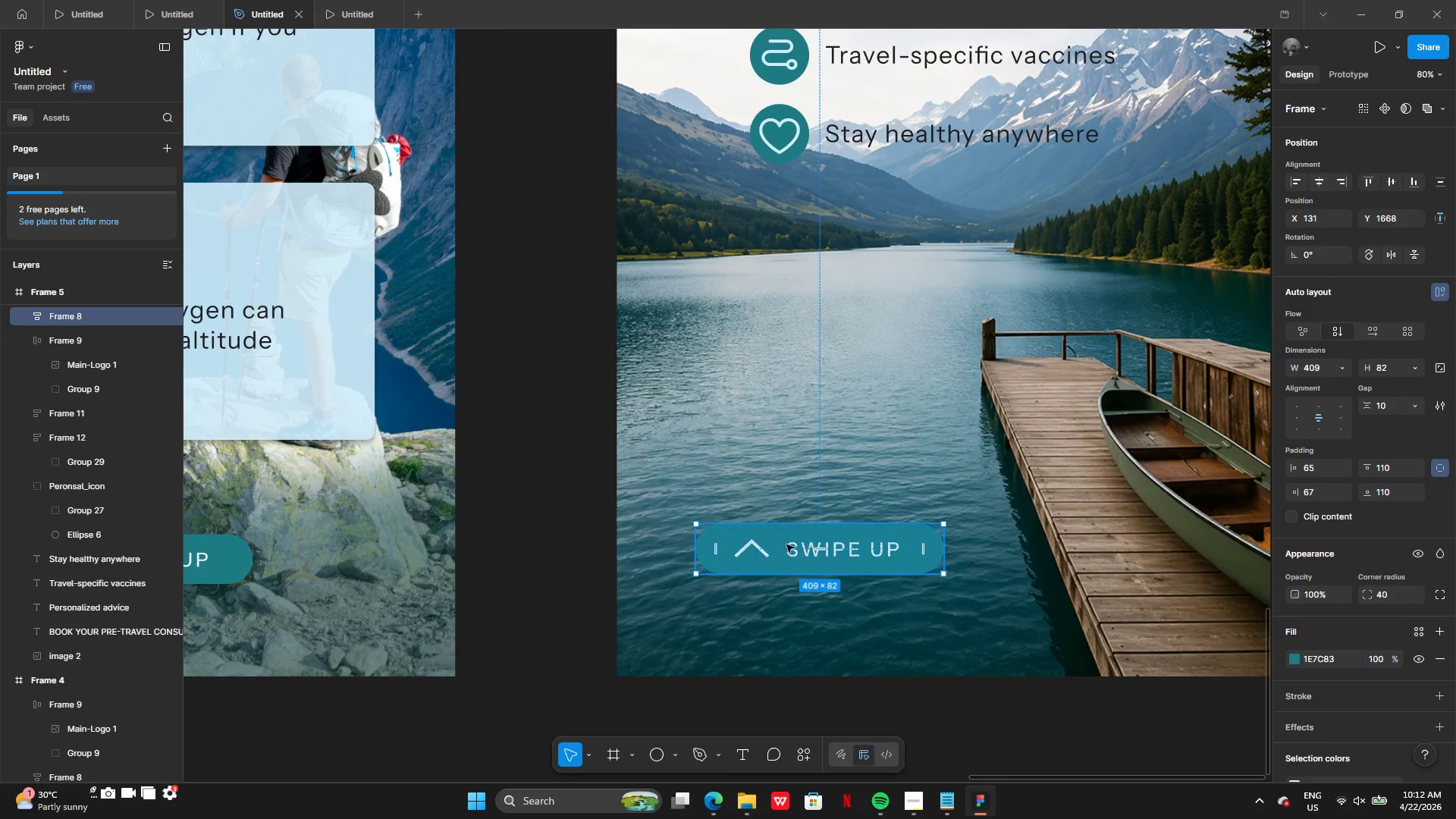 
right_click([768, 548])
 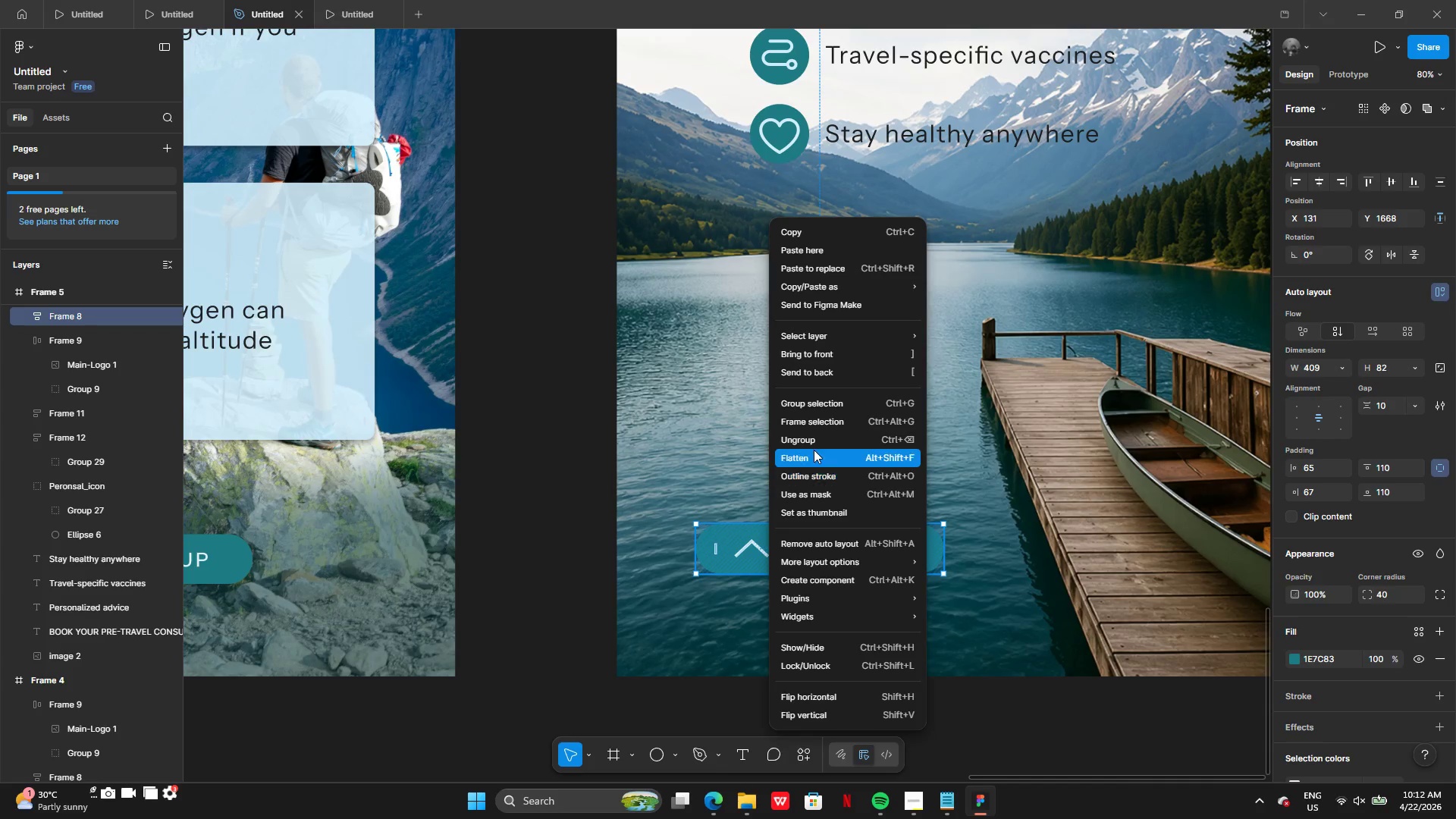 
left_click([811, 438])
 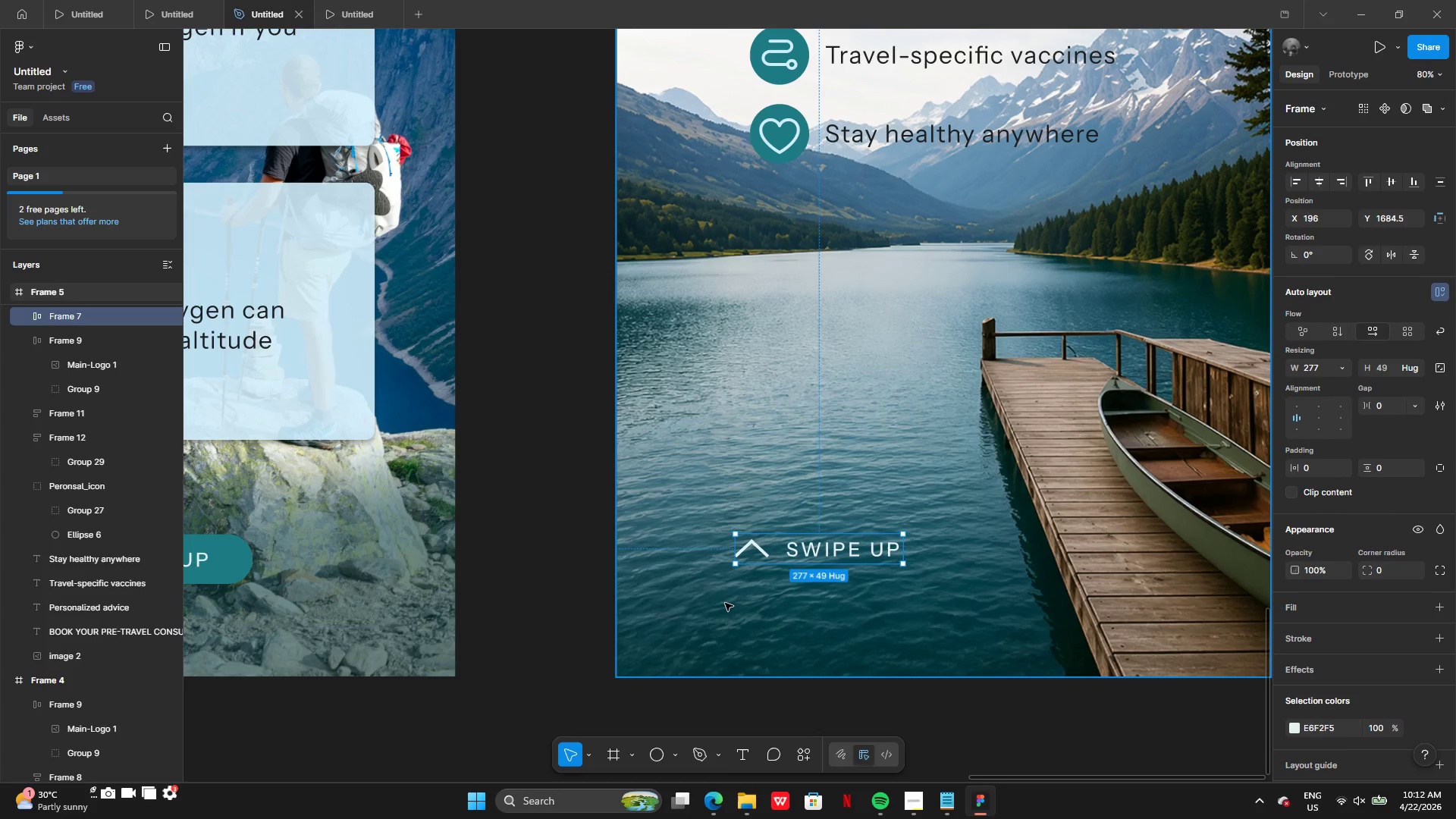 
left_click([725, 603])
 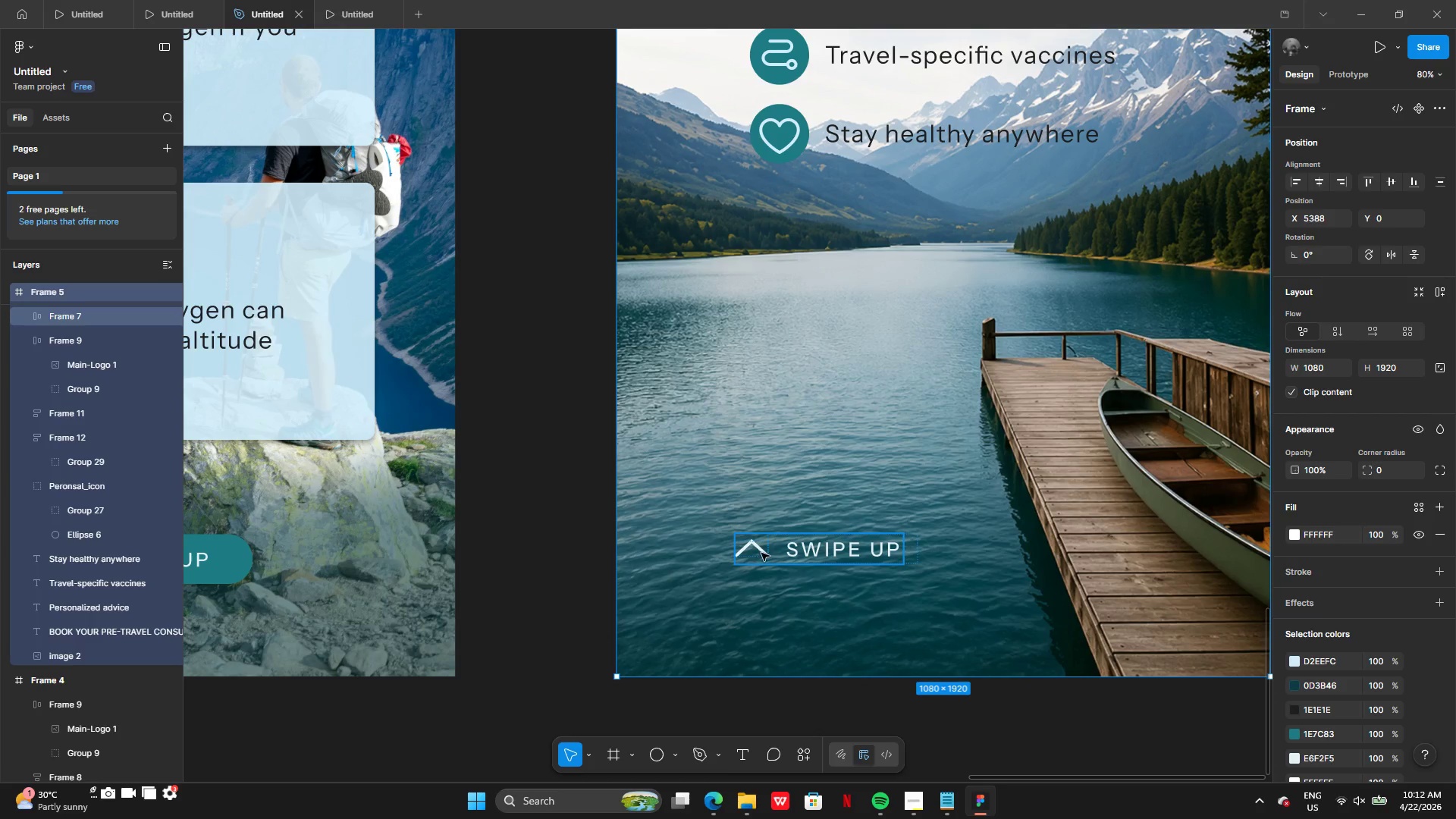 
left_click([761, 554])
 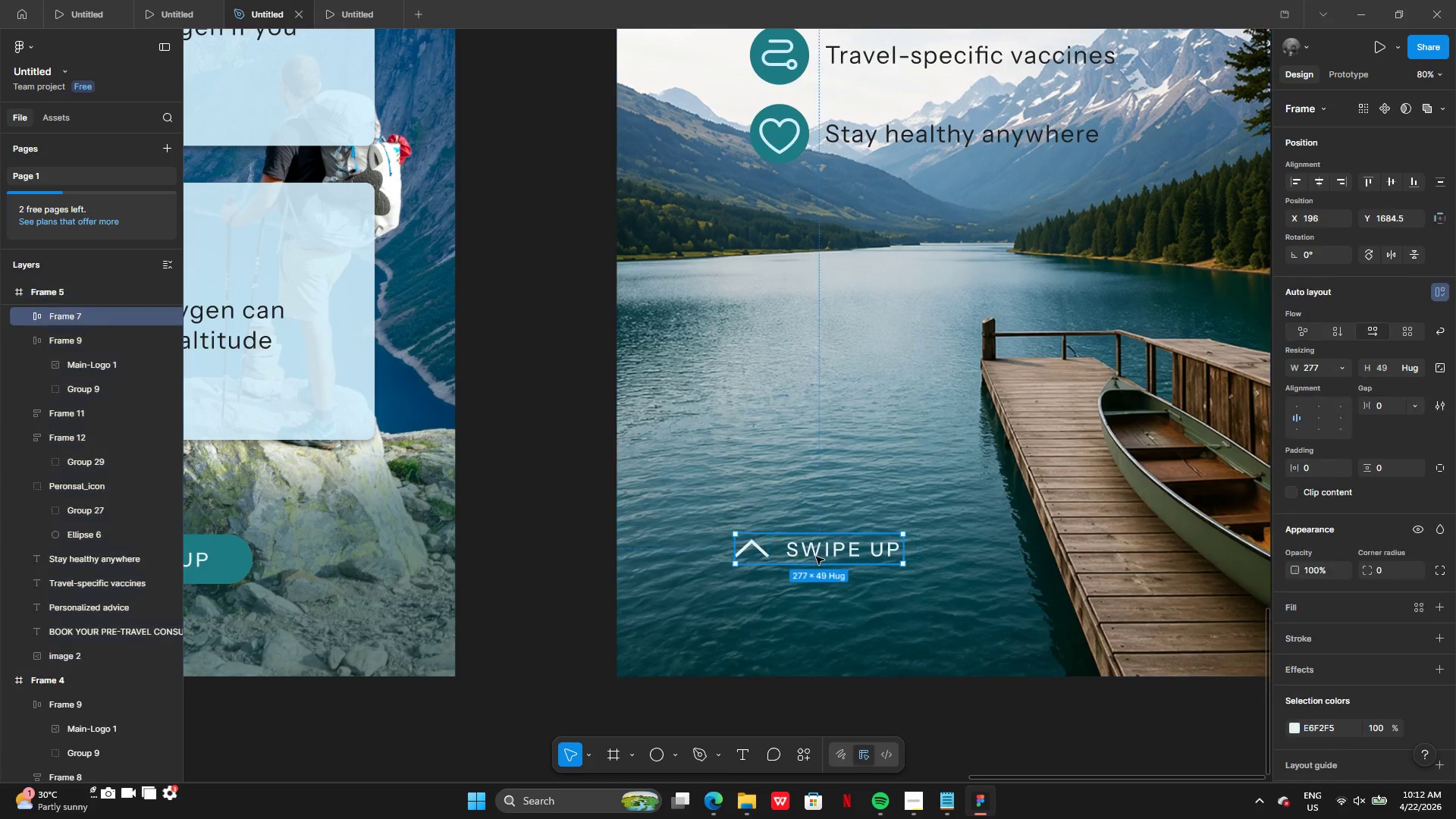 
left_click_drag(start_coordinate=[816, 557], to_coordinate=[569, 540])
 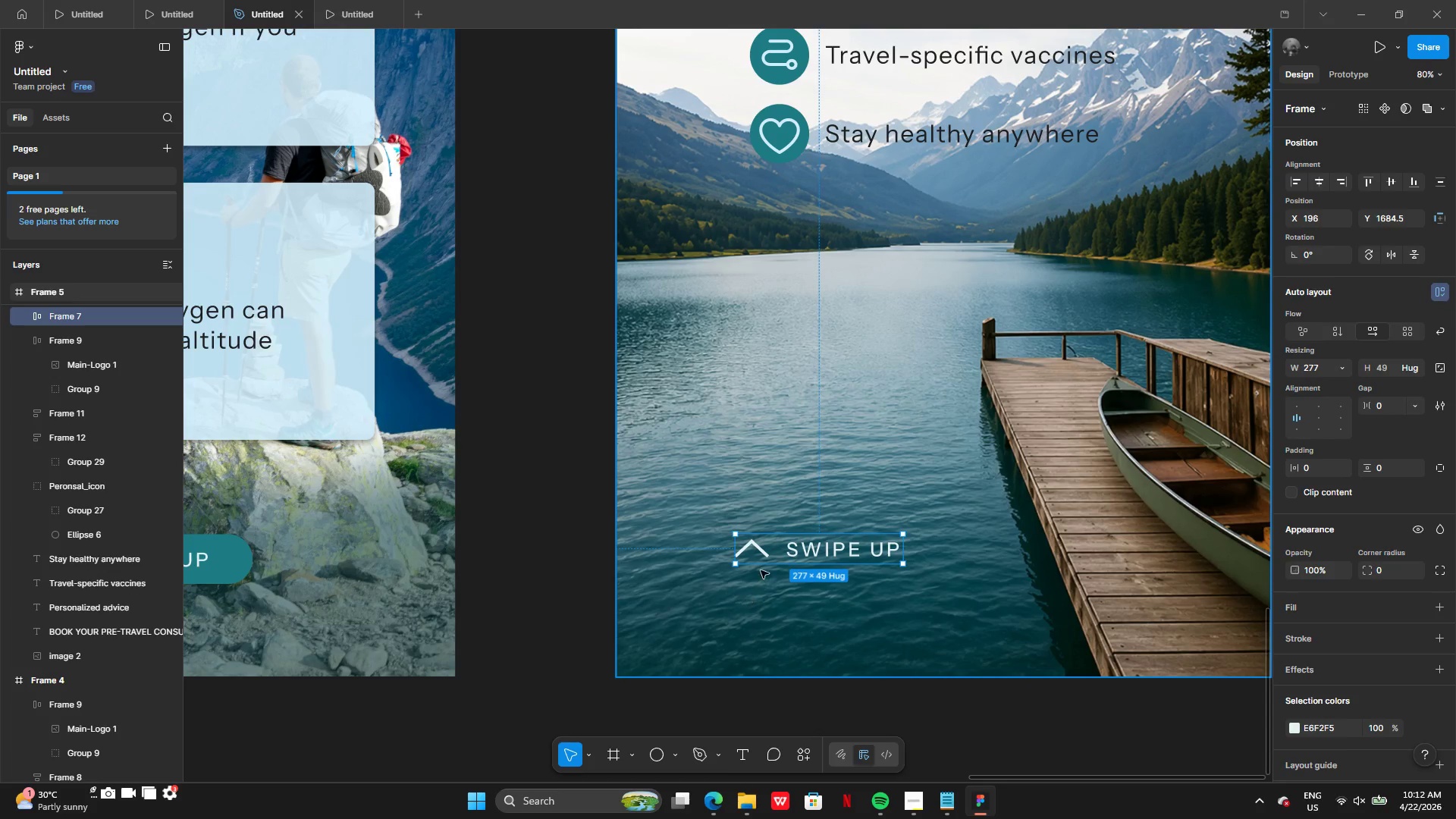 
left_click([763, 556])
 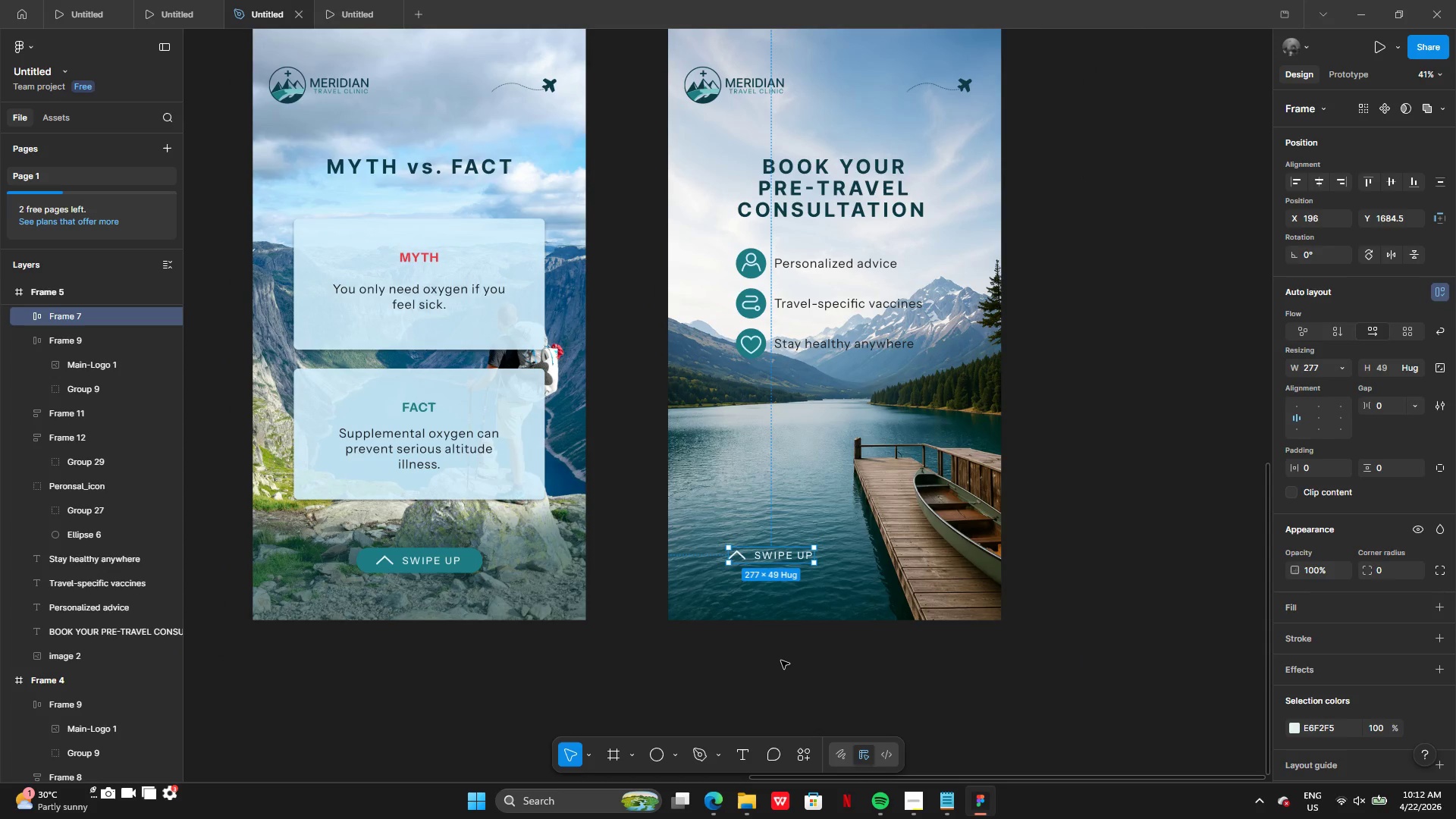 
key(Backspace)
 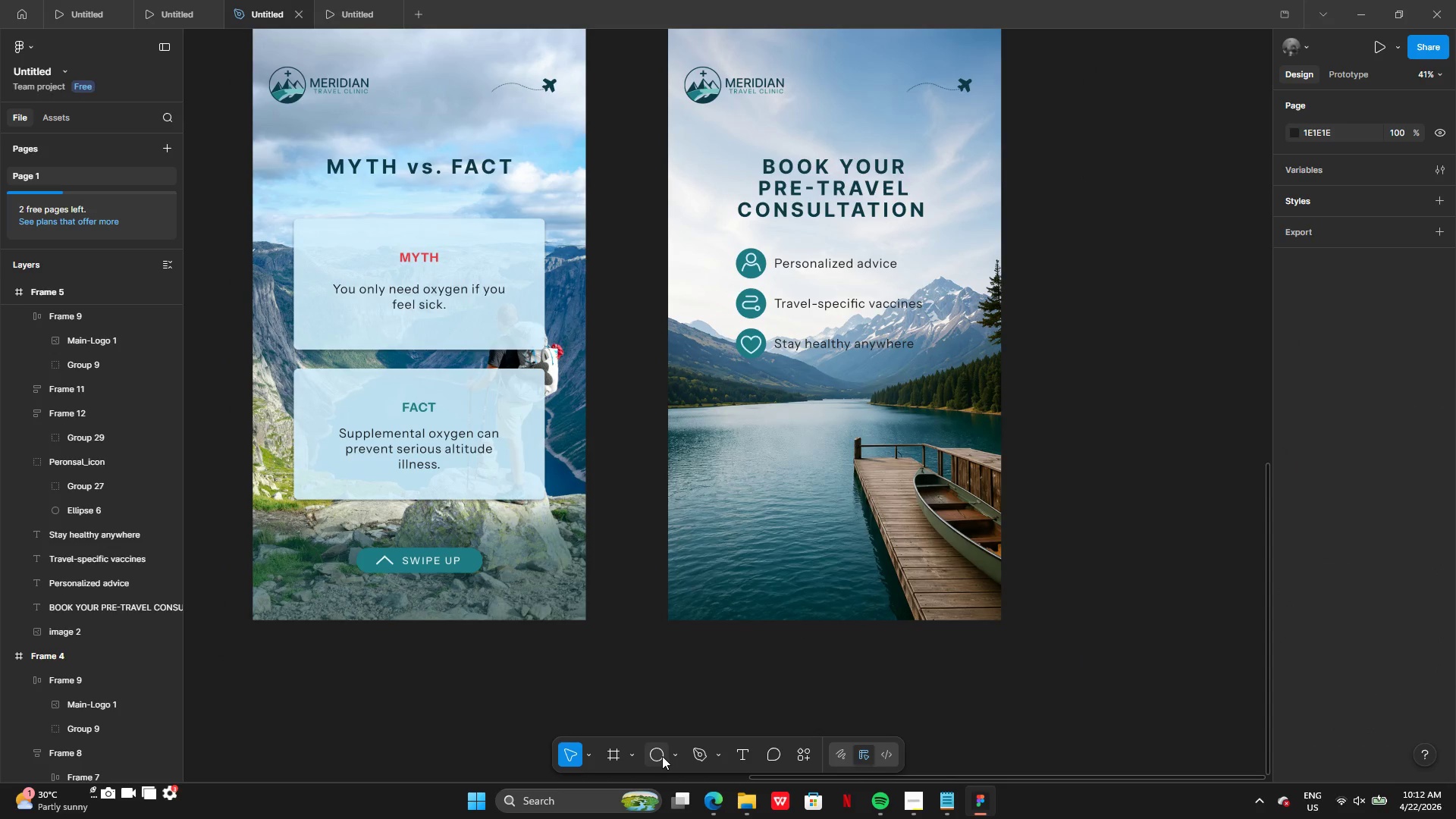 
left_click([672, 755])
 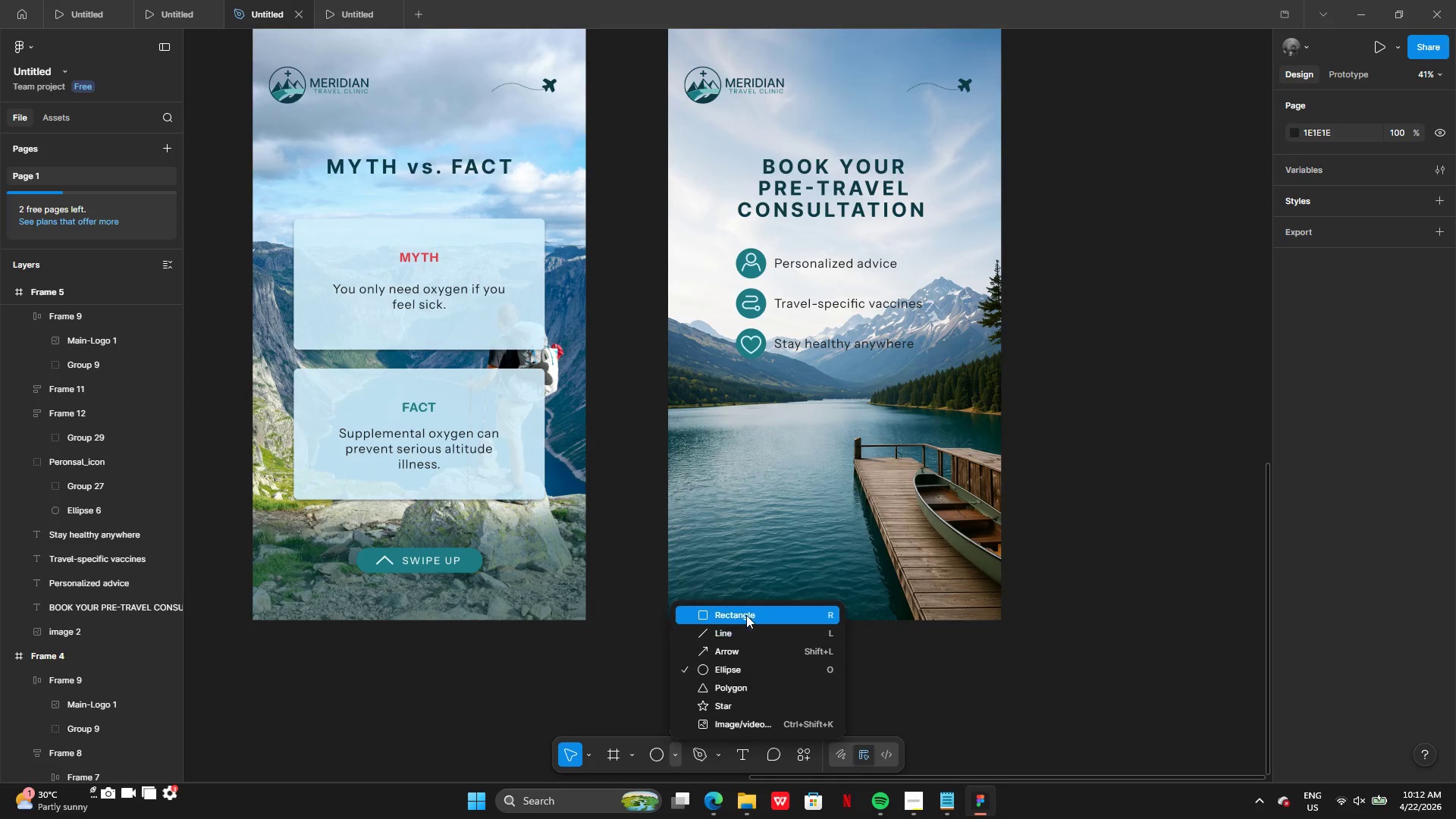 
left_click([746, 613])
 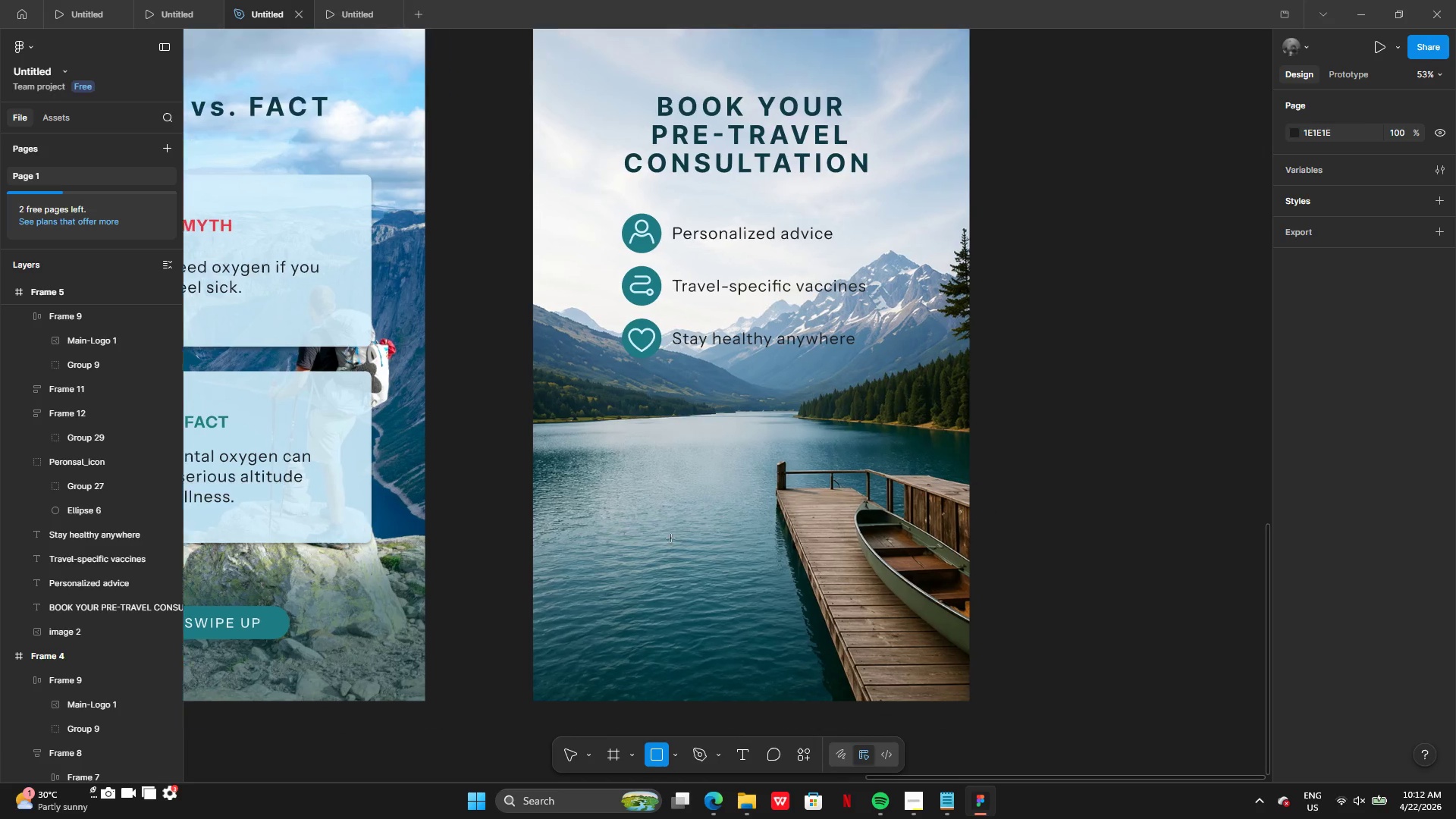 
left_click_drag(start_coordinate=[631, 428], to_coordinate=[866, 478])
 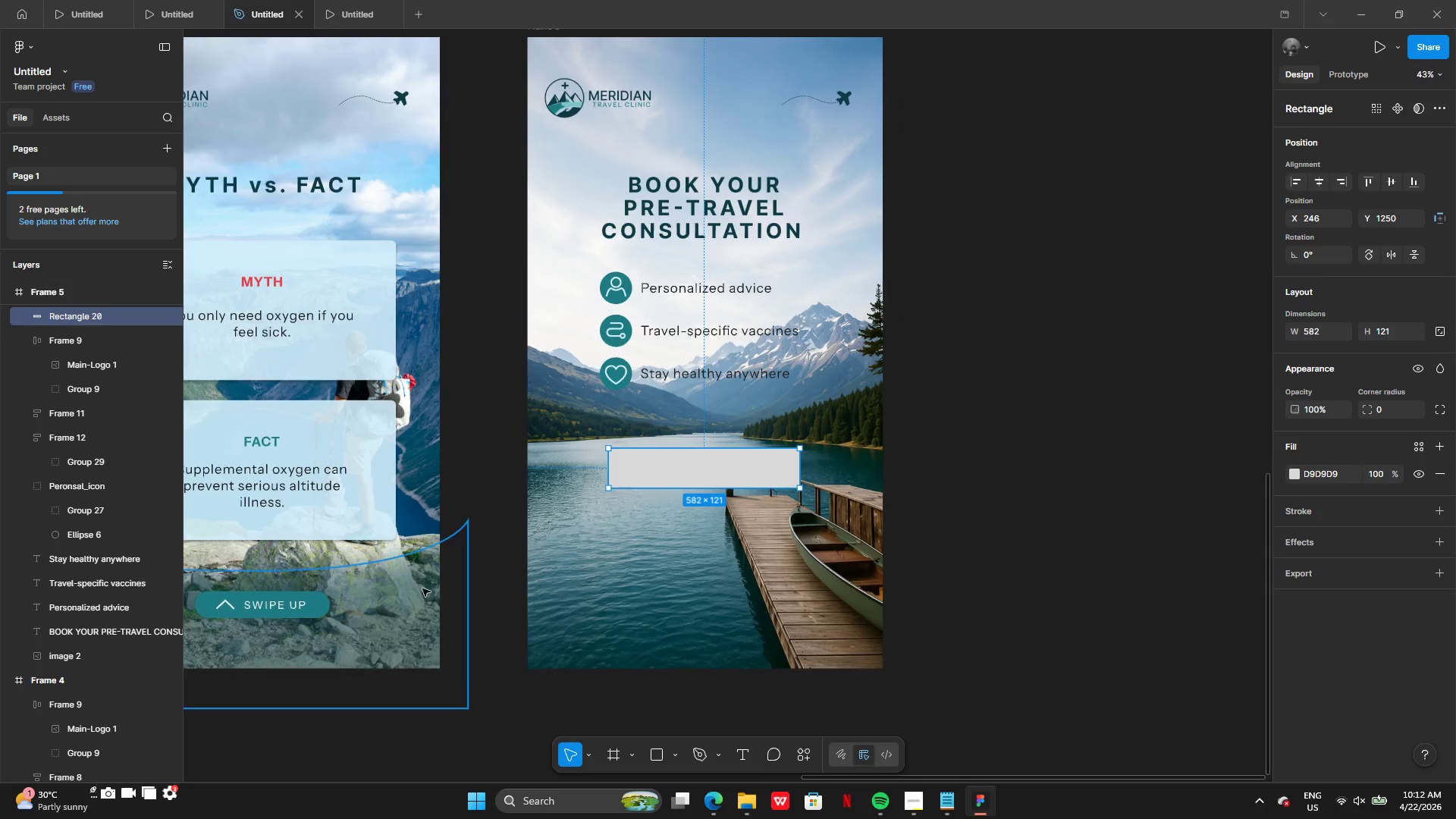 
left_click([323, 606])
 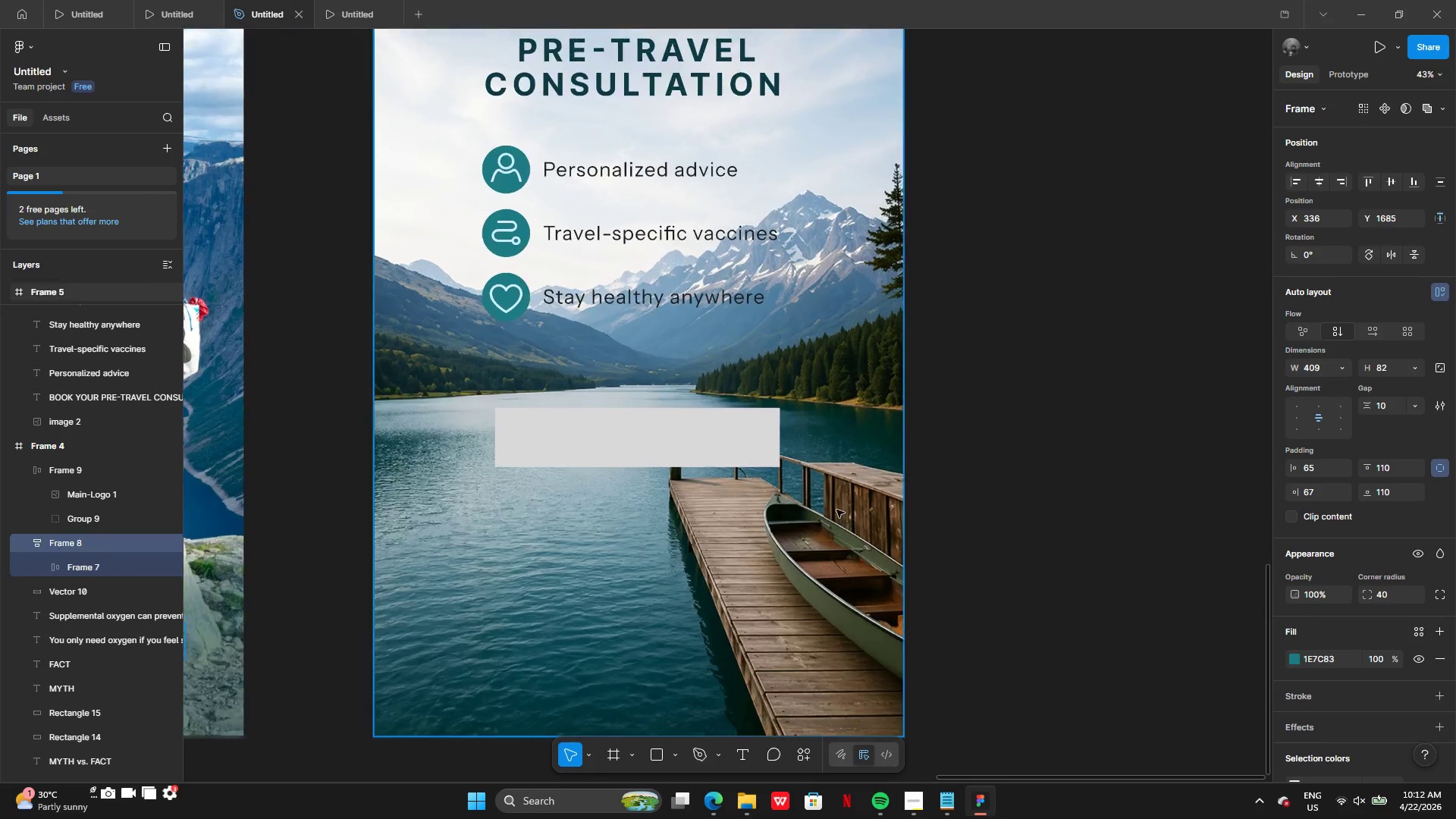 
left_click([743, 439])
 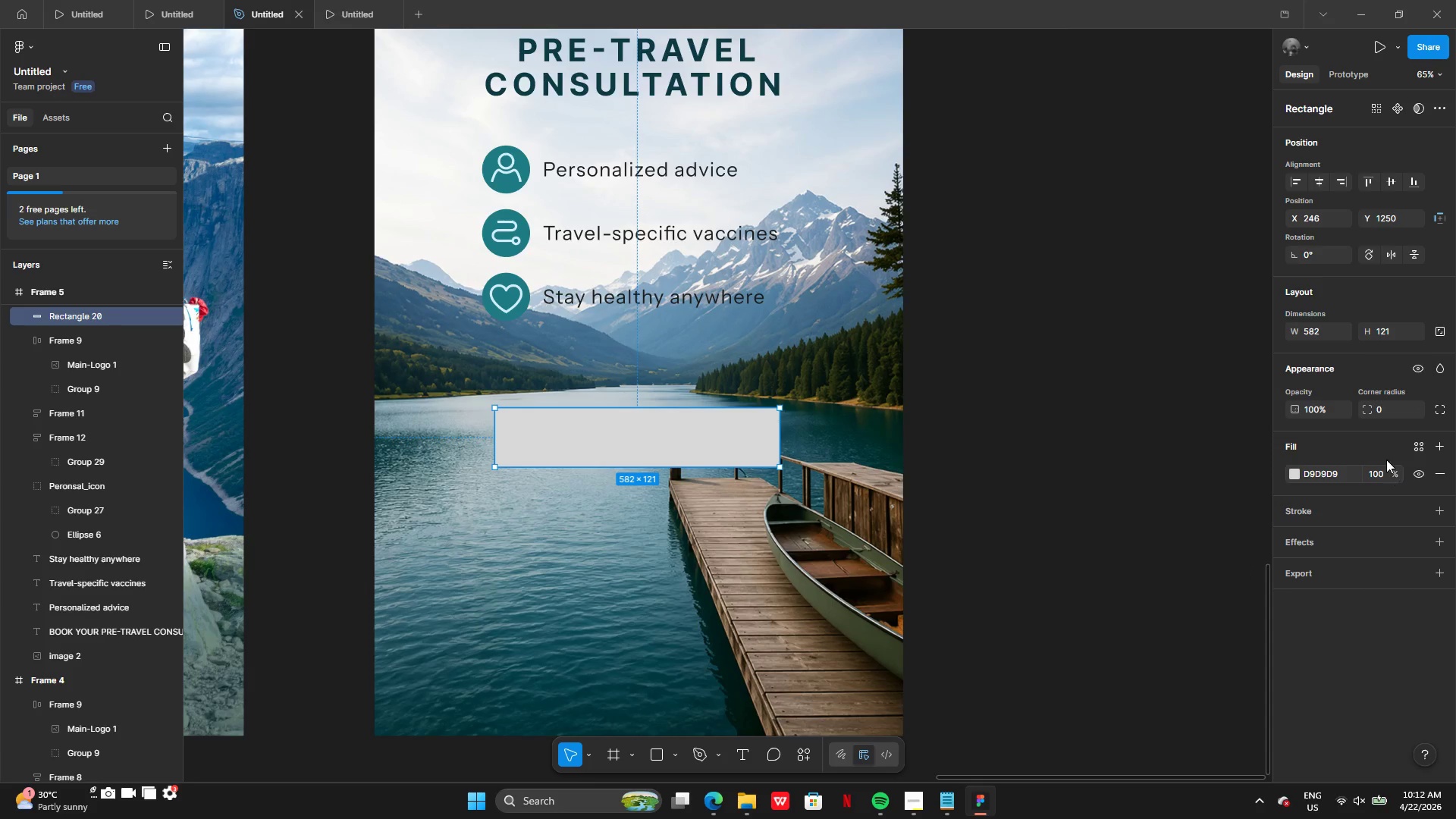 
left_click([1385, 410])
 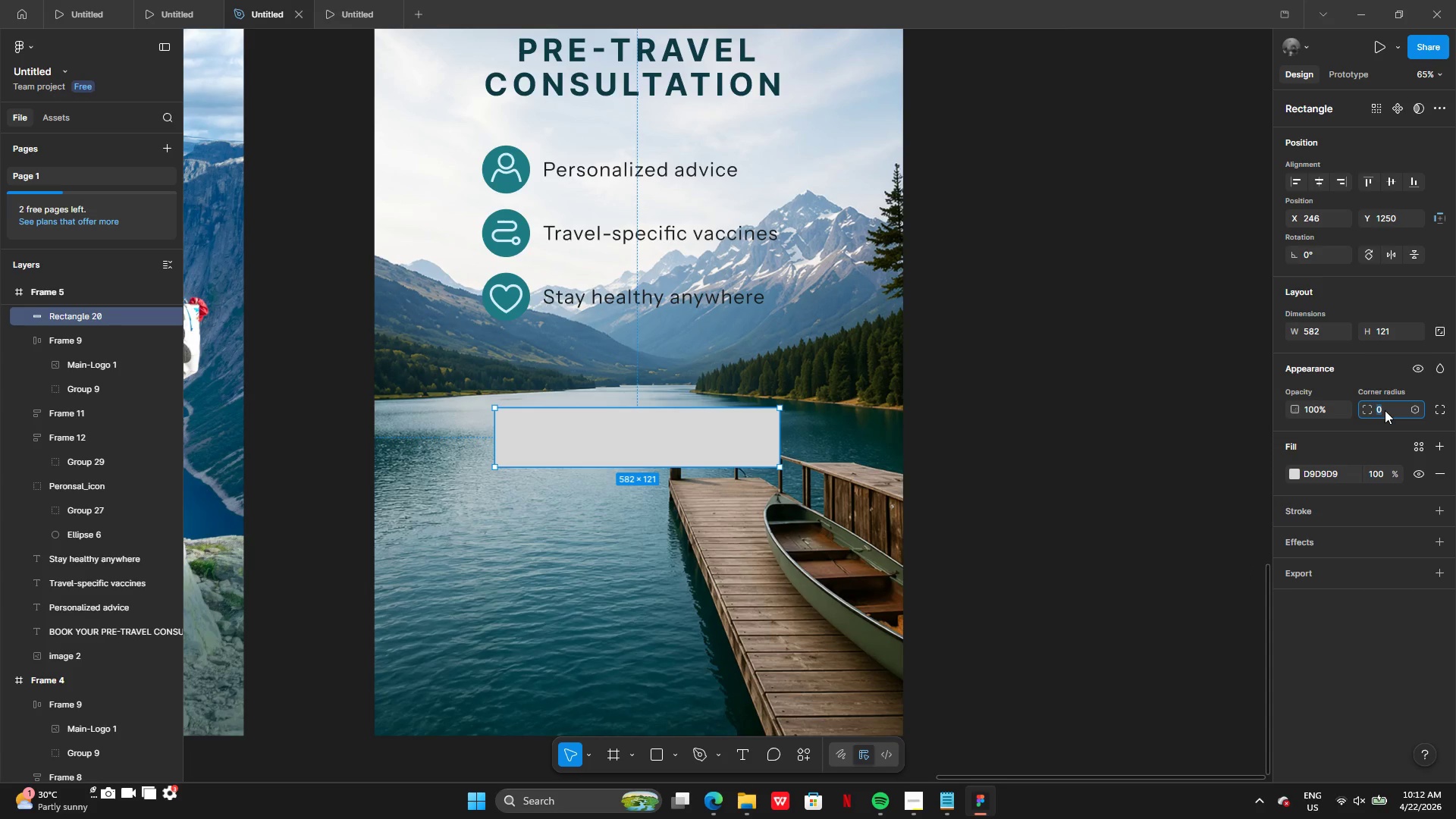 
type(40)
 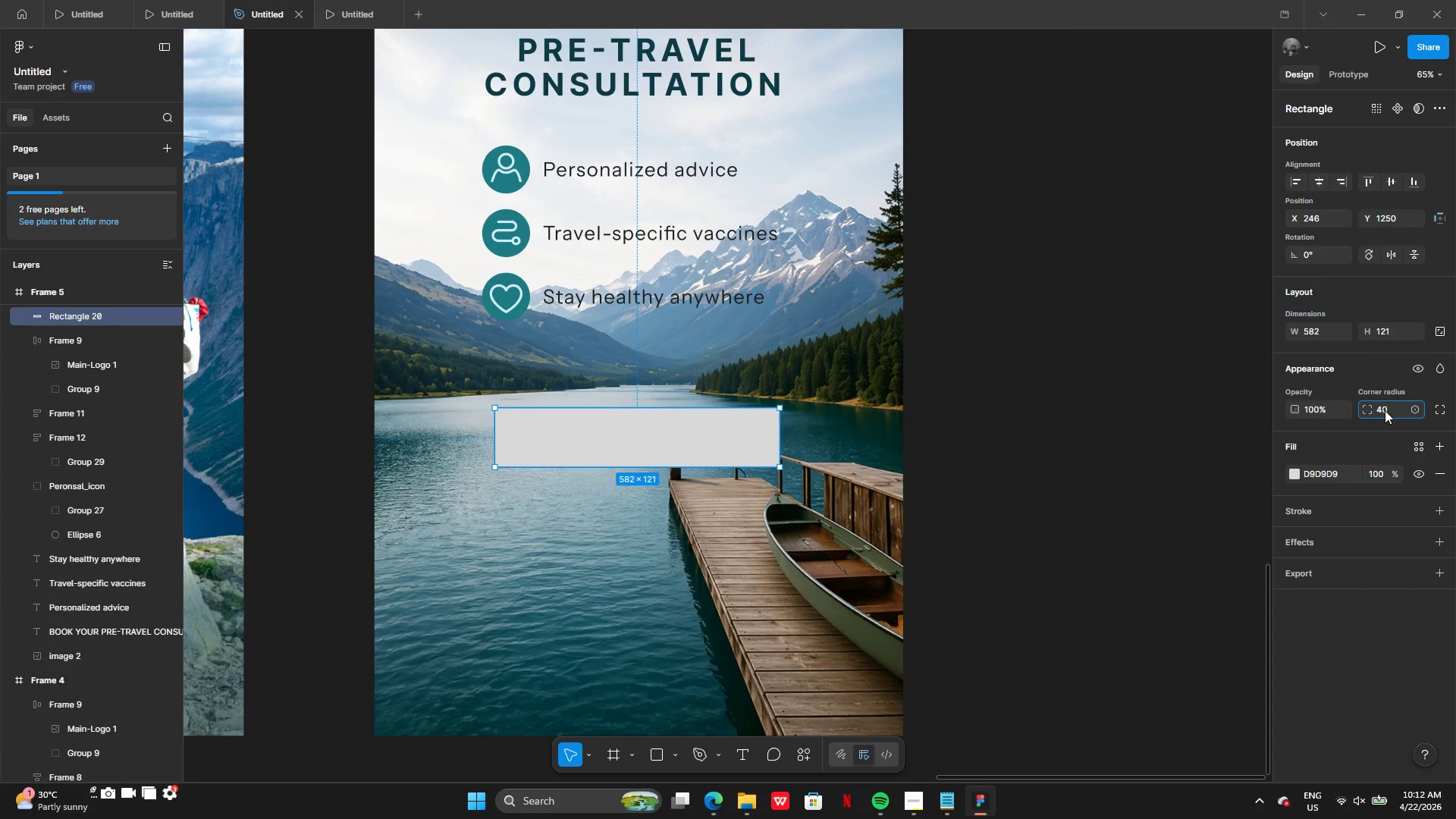 
key(Enter)
 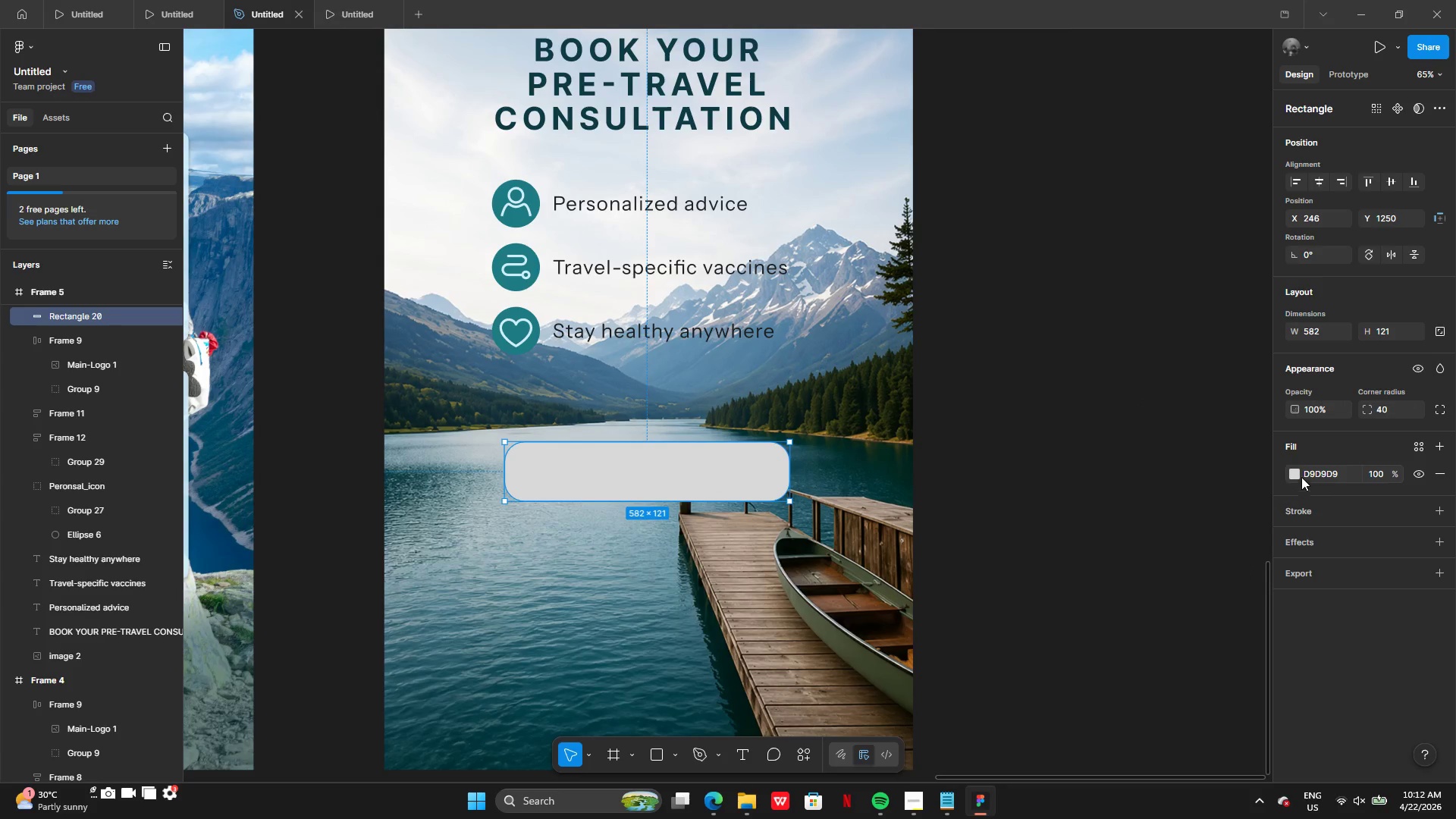 
double_click([1302, 474])
 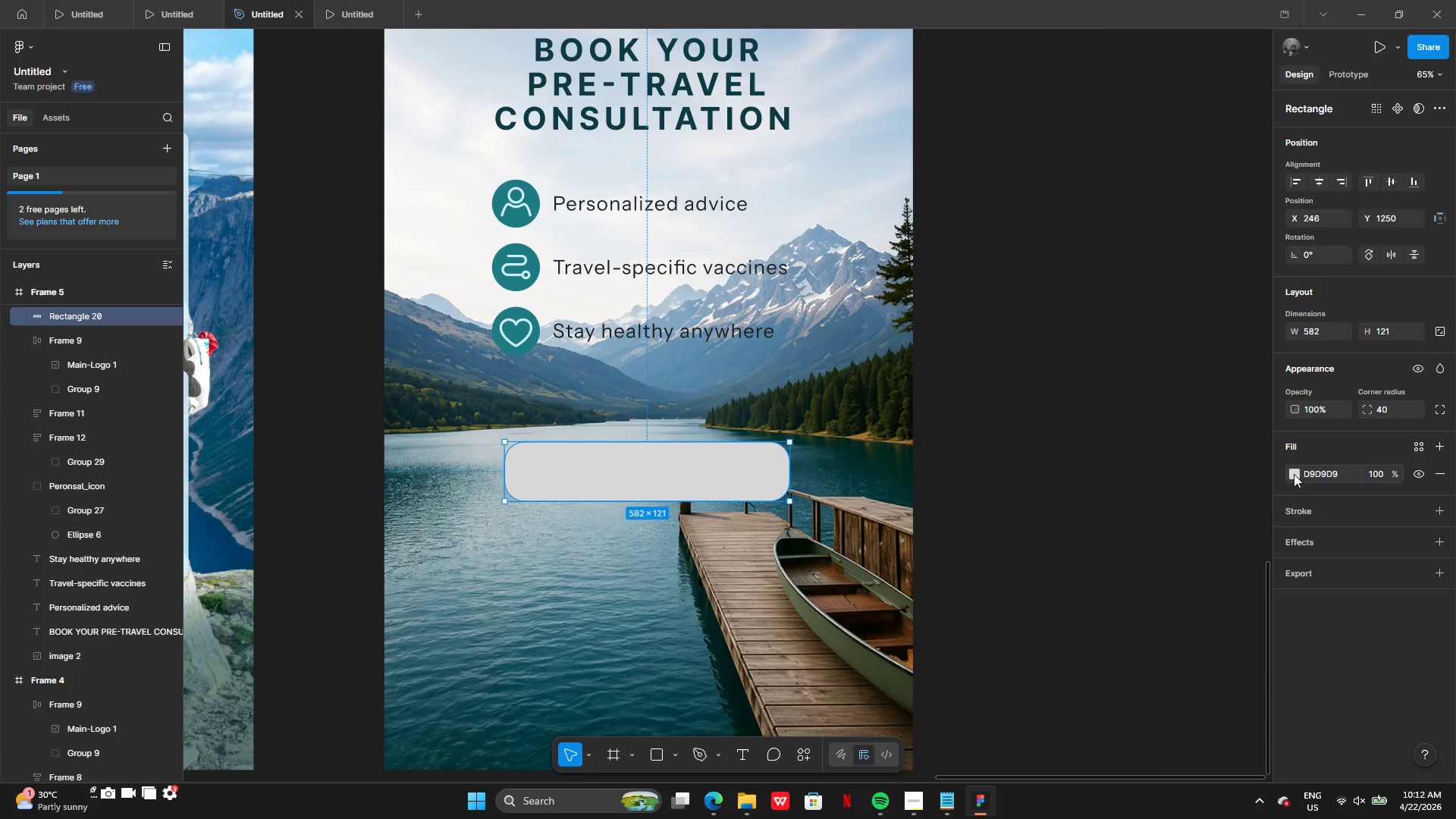 
triple_click([1294, 474])
 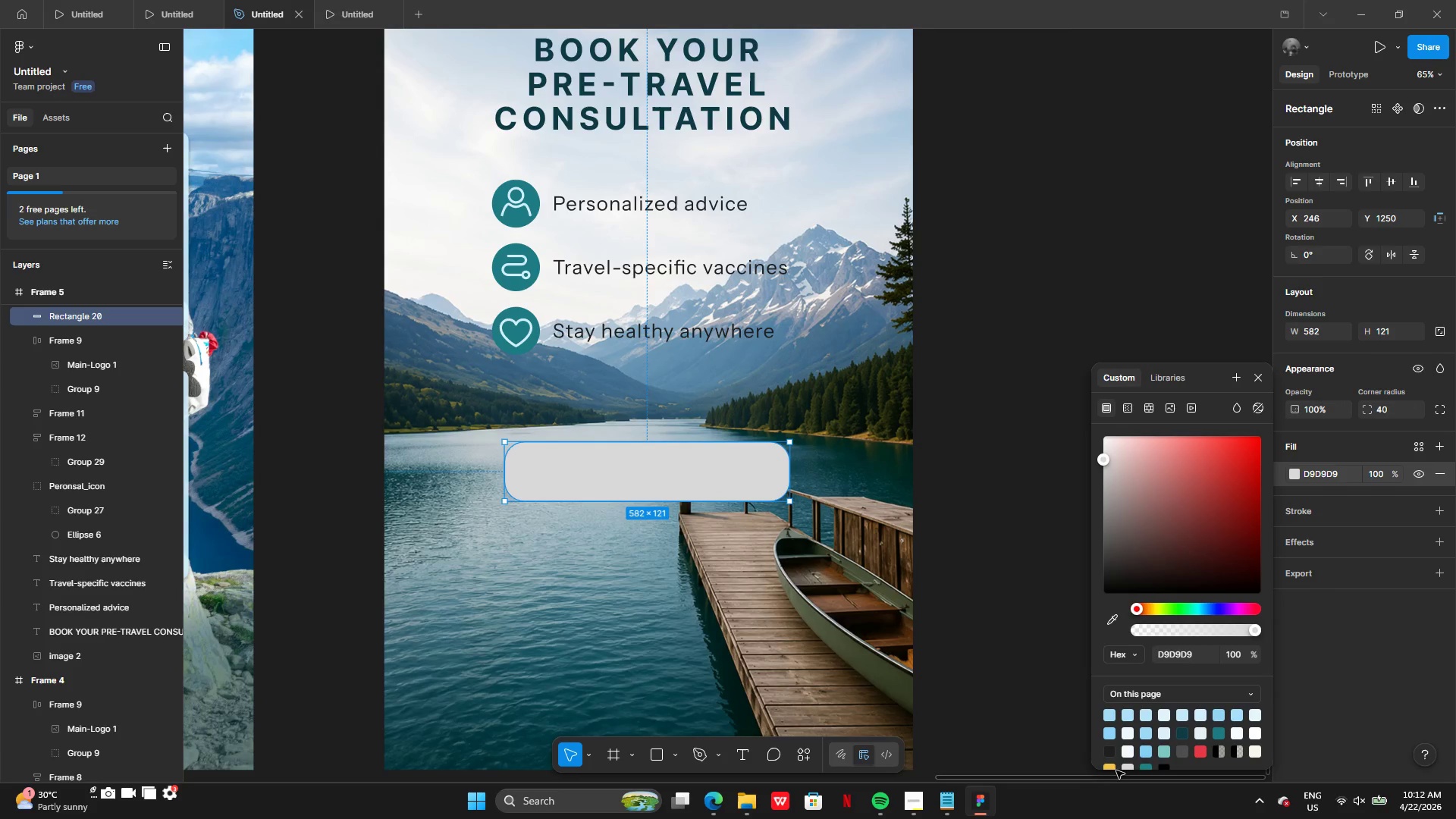 
left_click([1110, 770])
 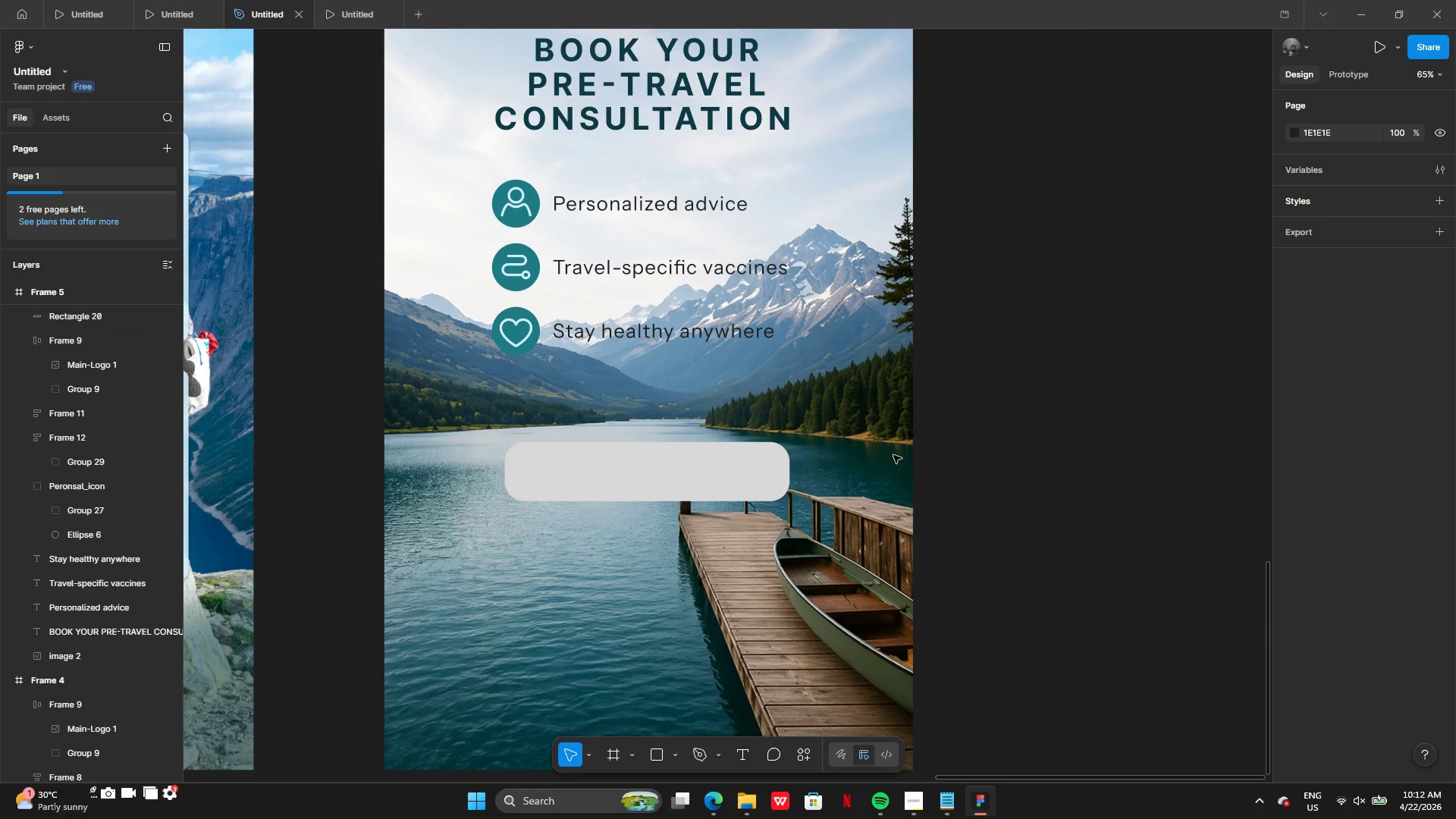 
left_click([755, 472])
 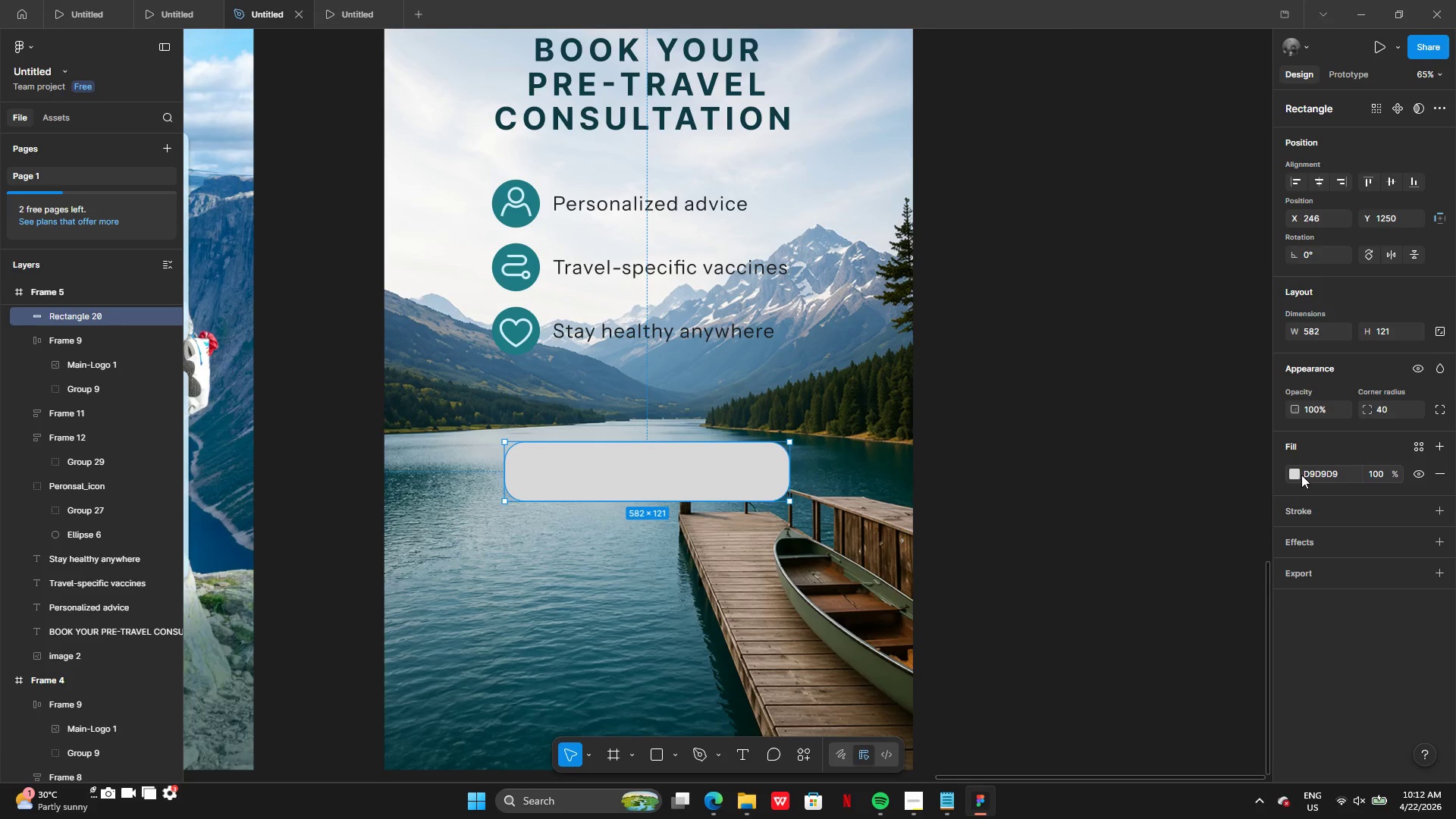 
left_click([1294, 474])
 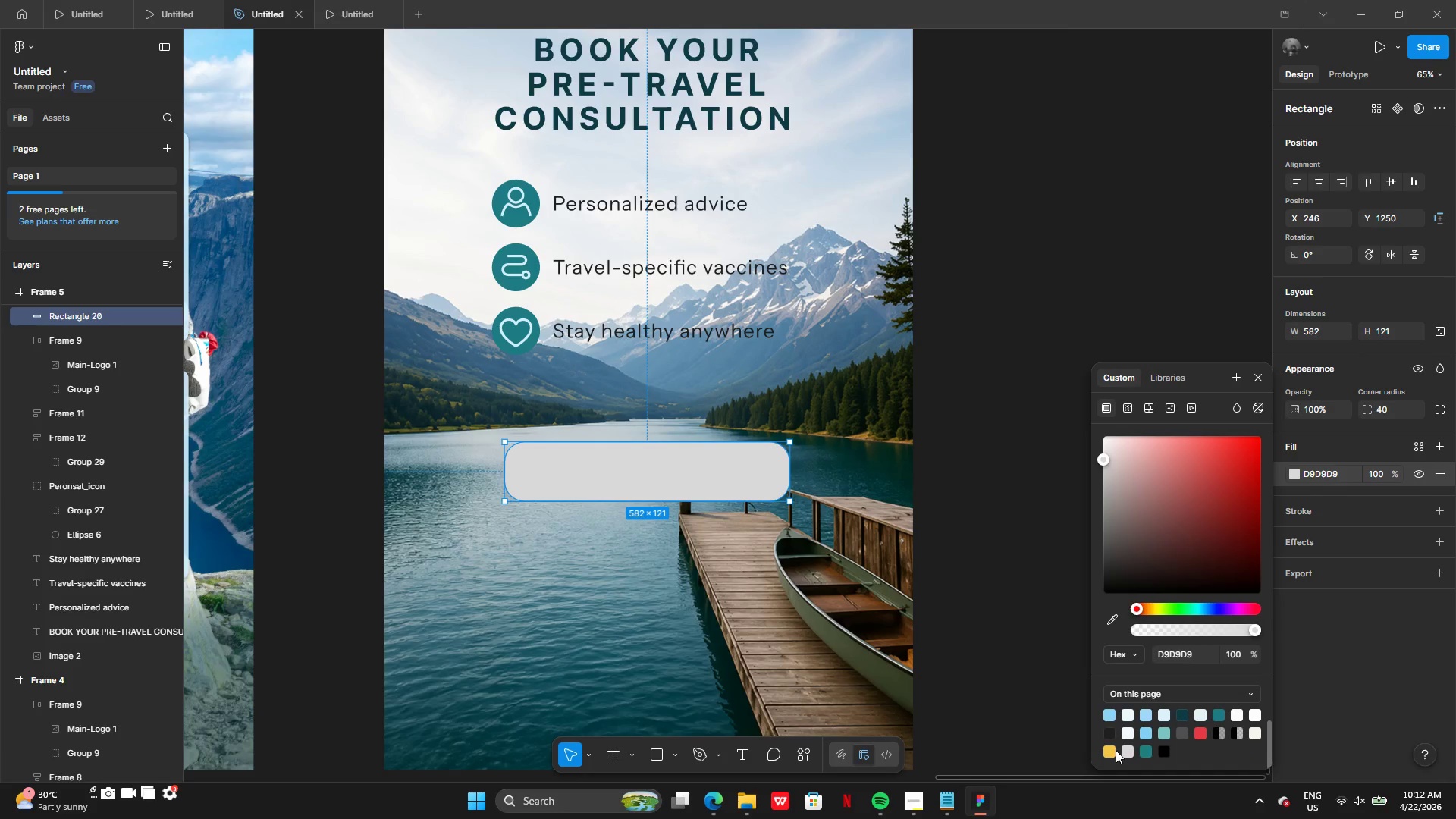 
left_click([1109, 753])
 